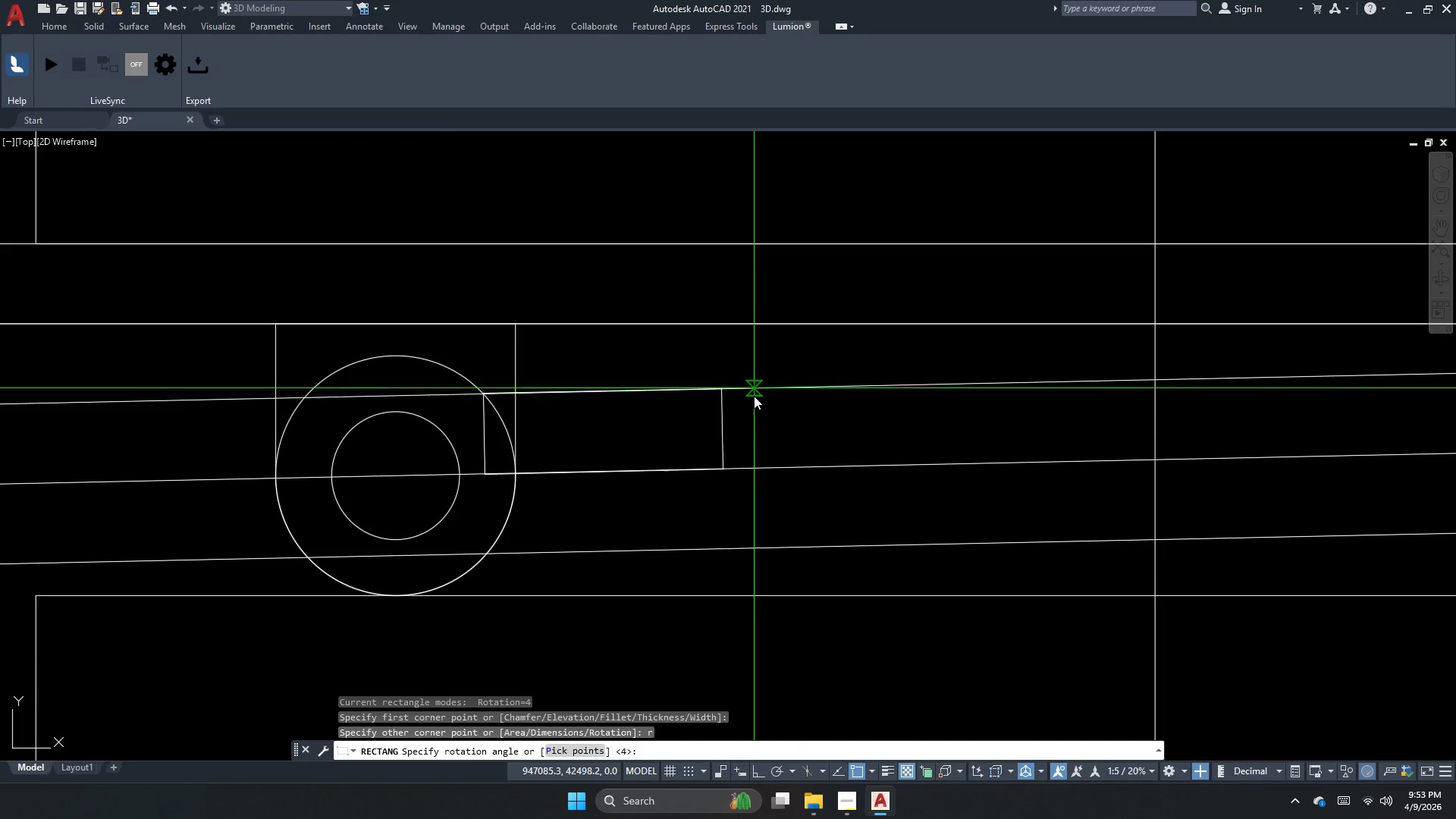 
left_click_drag(start_coordinate=[754, 396], to_coordinate=[750, 414])
 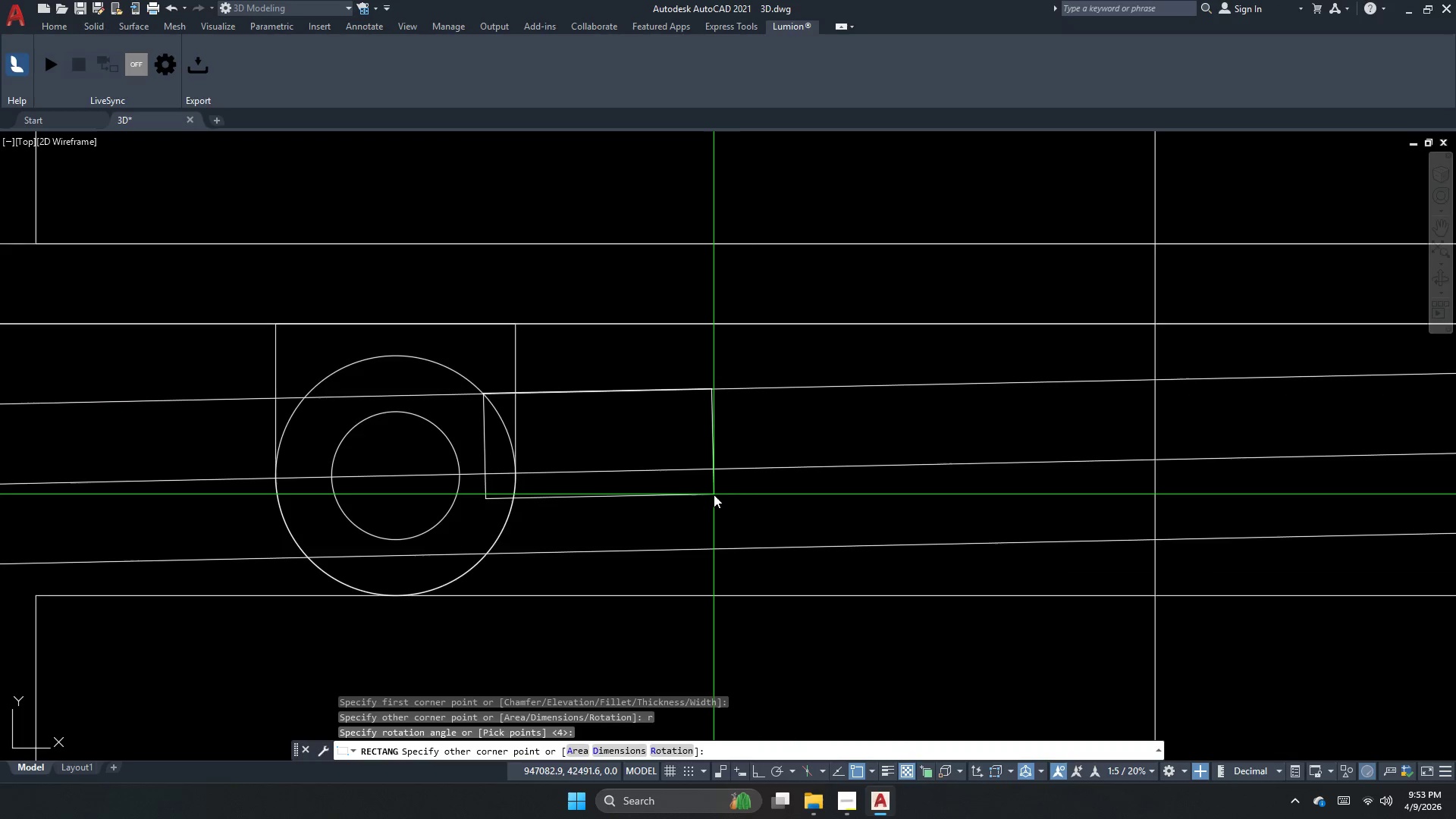 
scroll: coordinate [717, 496], scroll_direction: down, amount: 2.0
 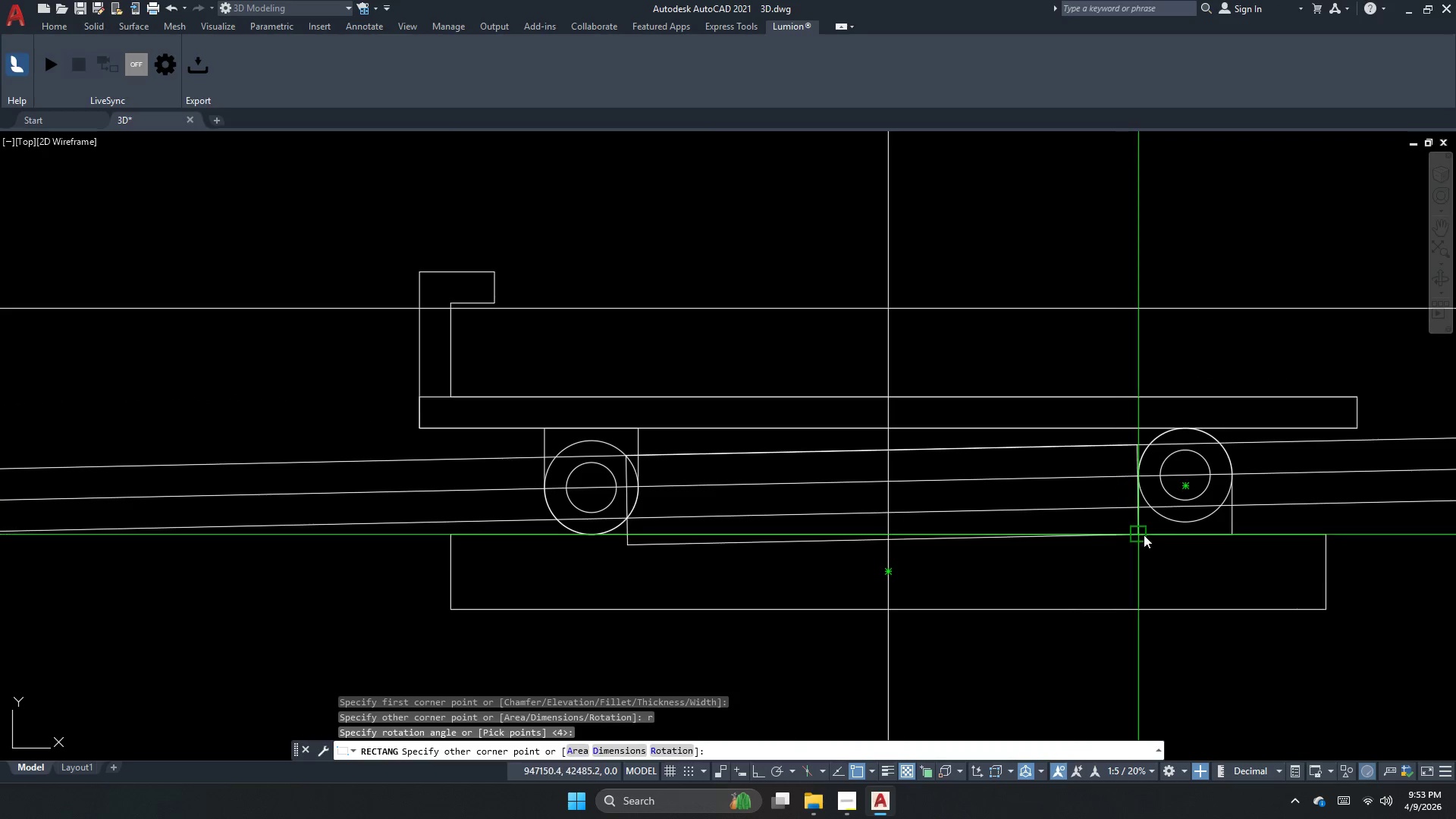 
scroll: coordinate [1141, 535], scroll_direction: none, amount: 0.0
 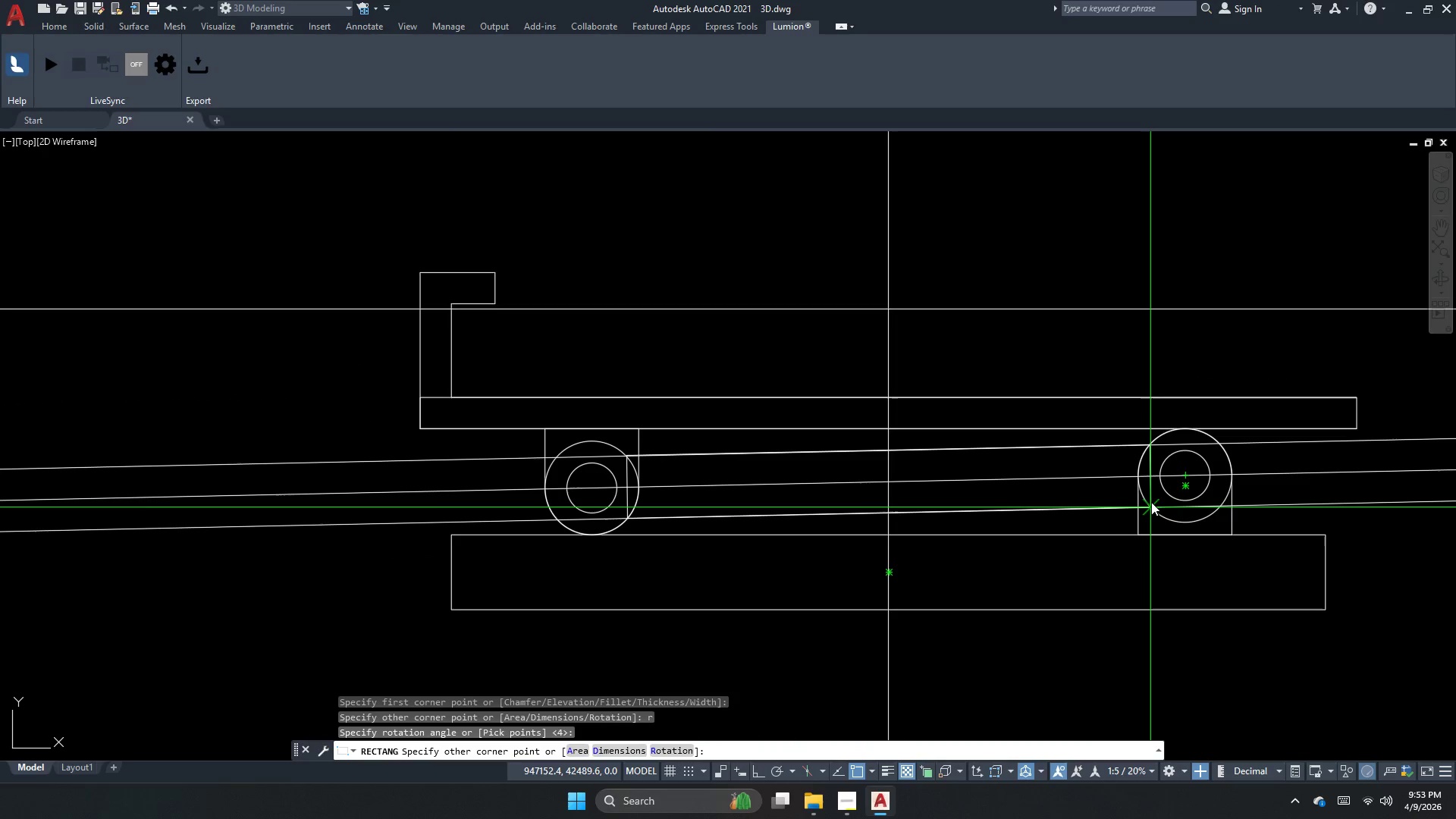 
key(Escape)
 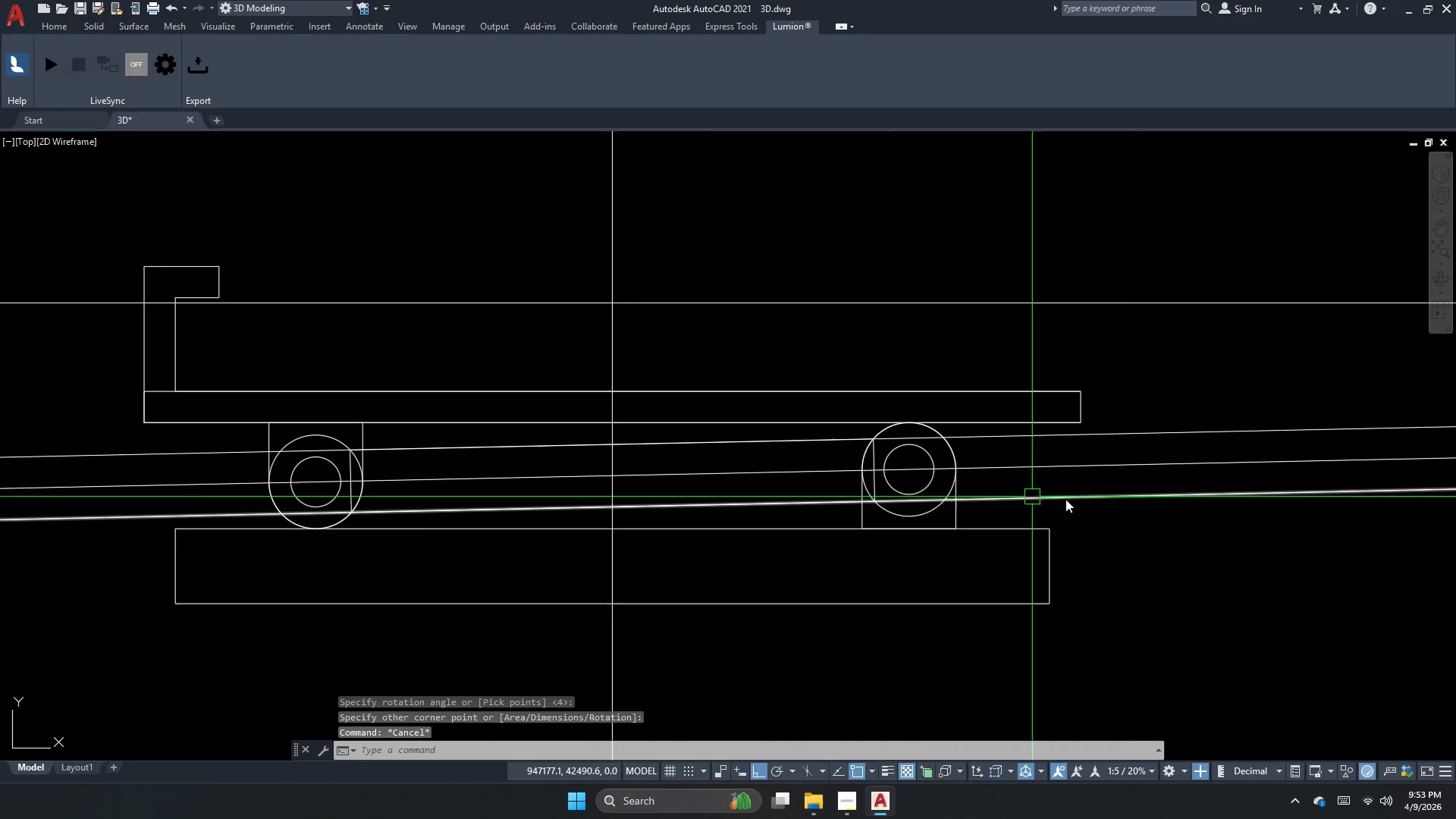 
left_click_drag(start_coordinate=[1202, 532], to_coordinate=[1196, 454])
 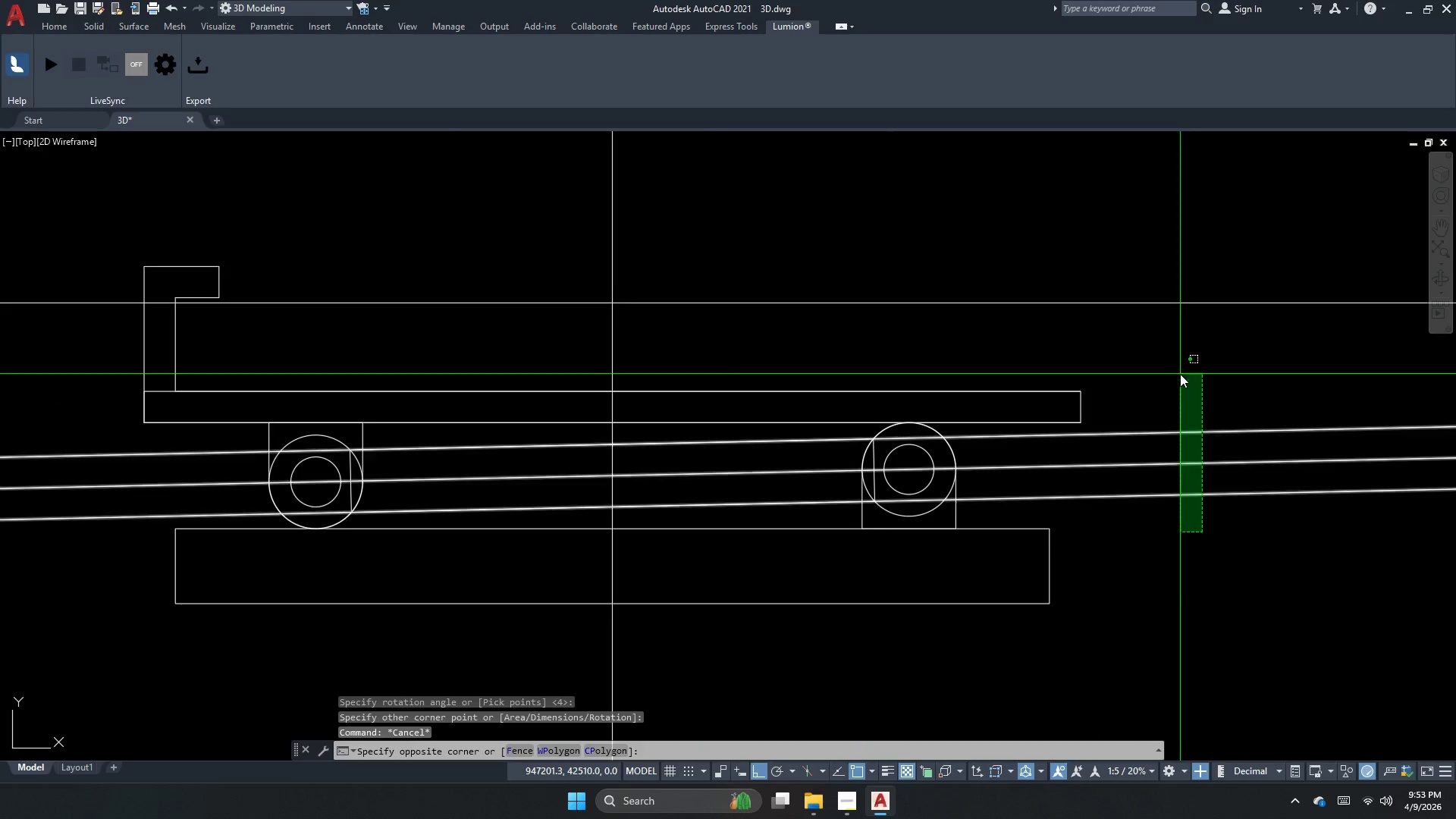 
left_click_drag(start_coordinate=[1180, 374], to_coordinate=[1116, 391])
 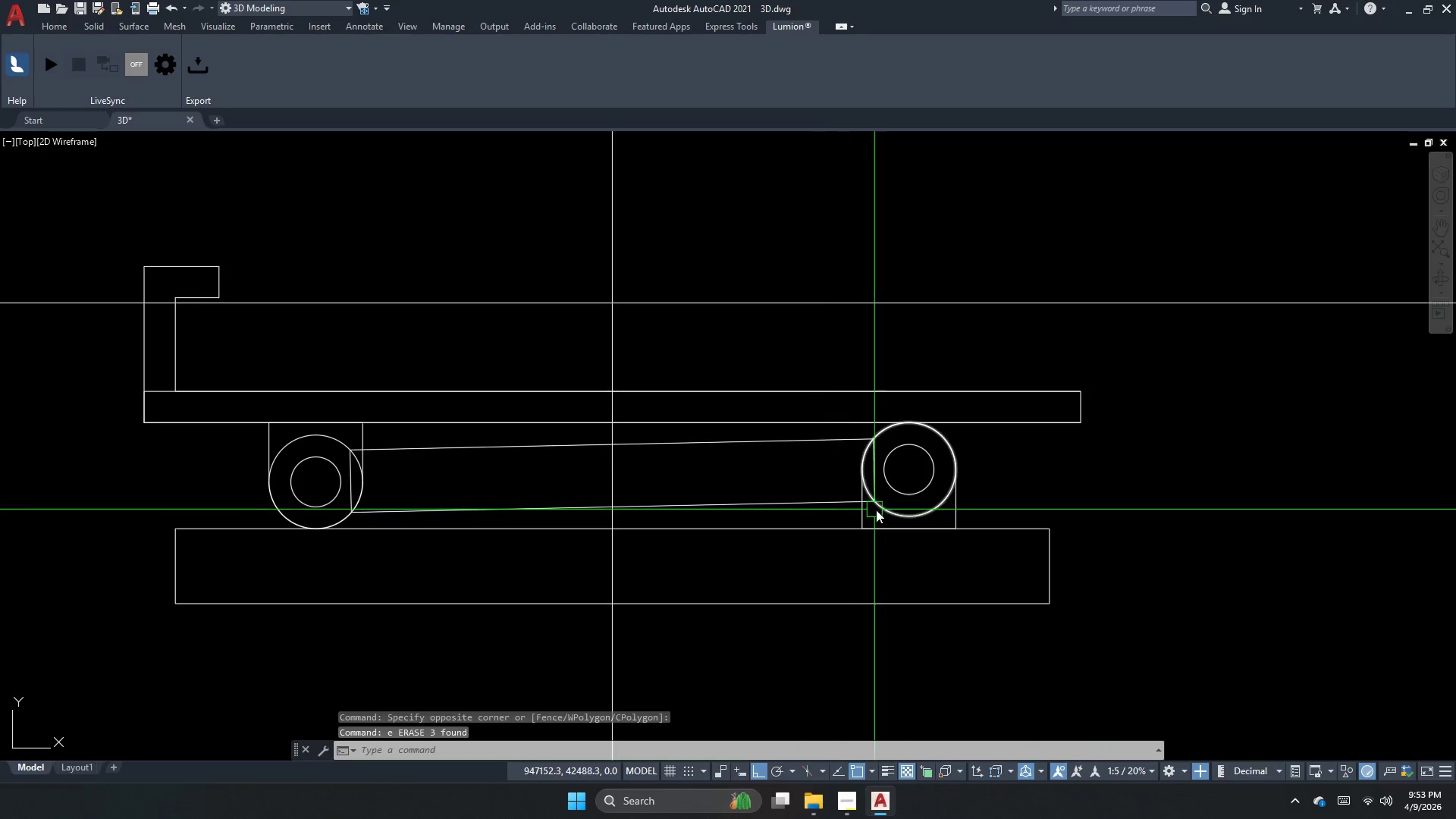 
key(E)
 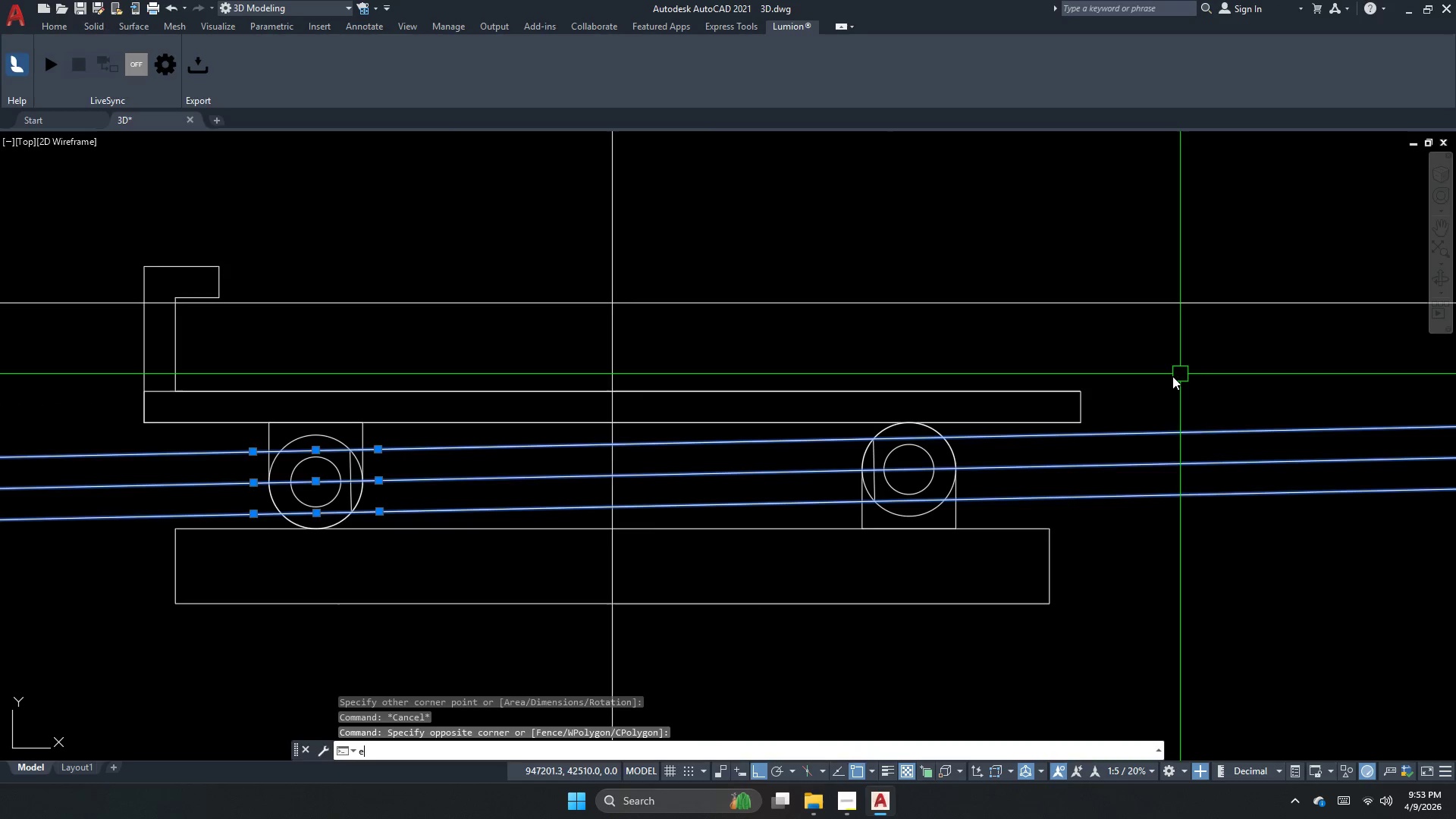 
key(Space)
 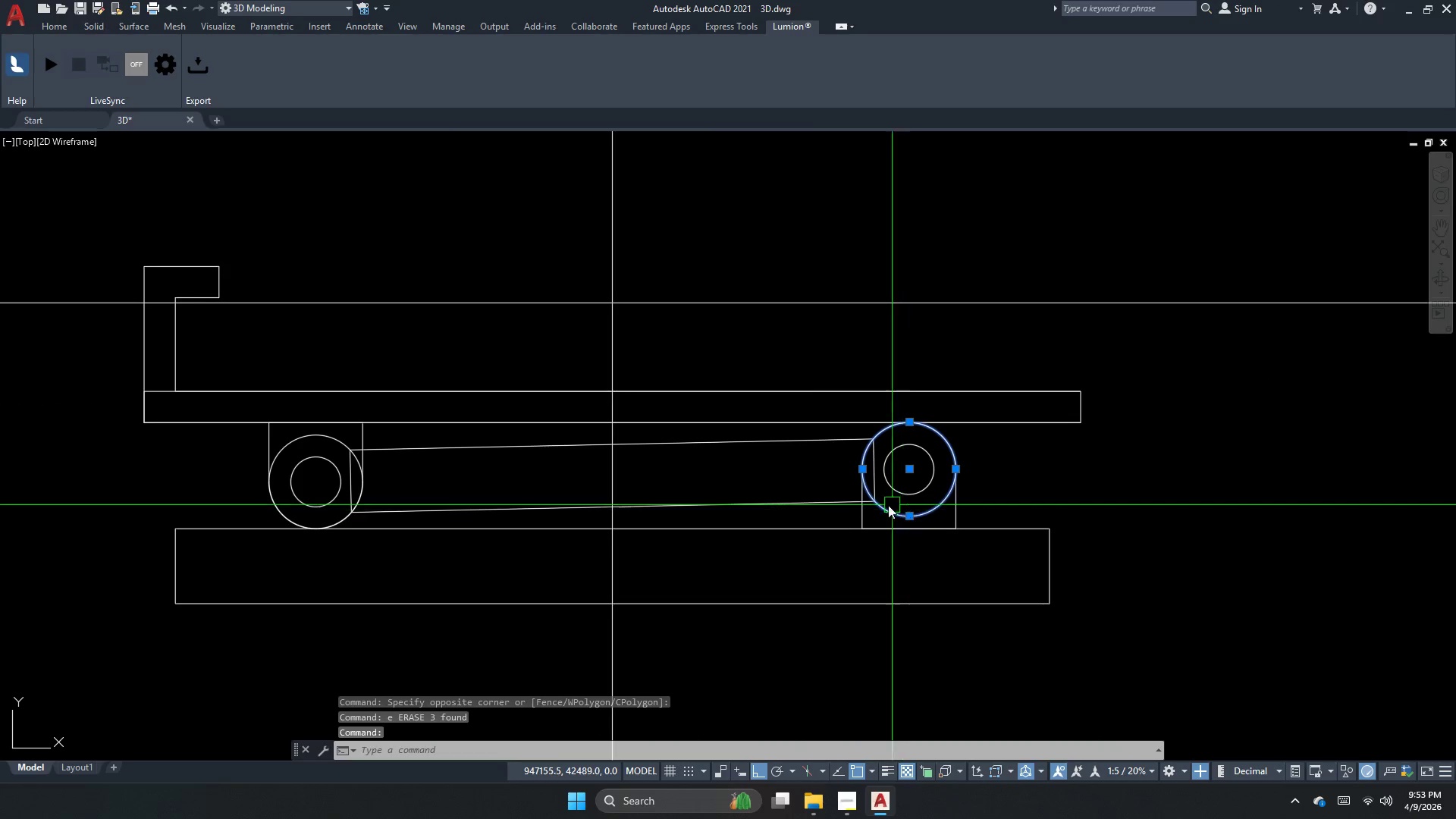 
double_click([831, 504])
 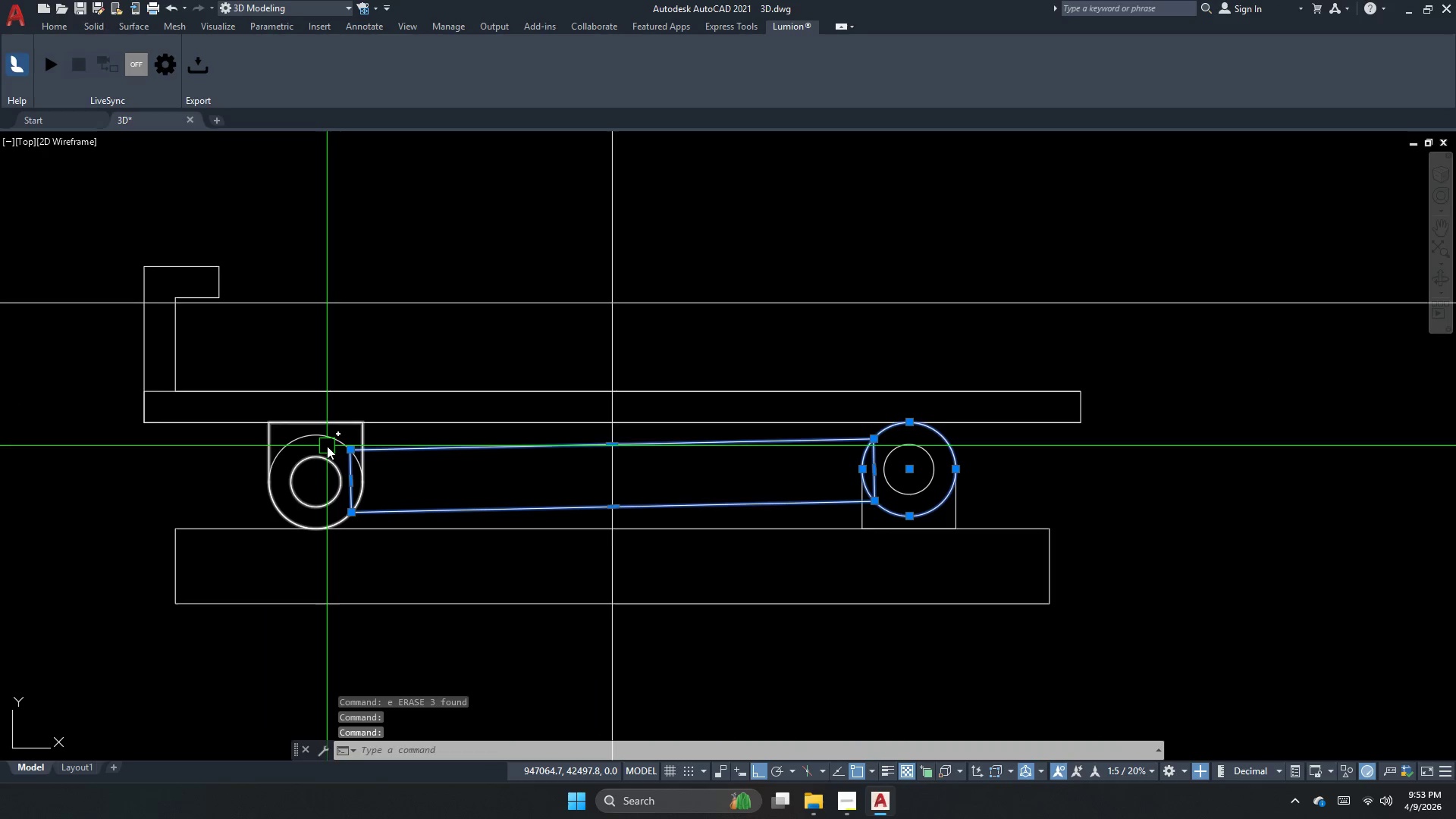 
left_click([325, 438])
 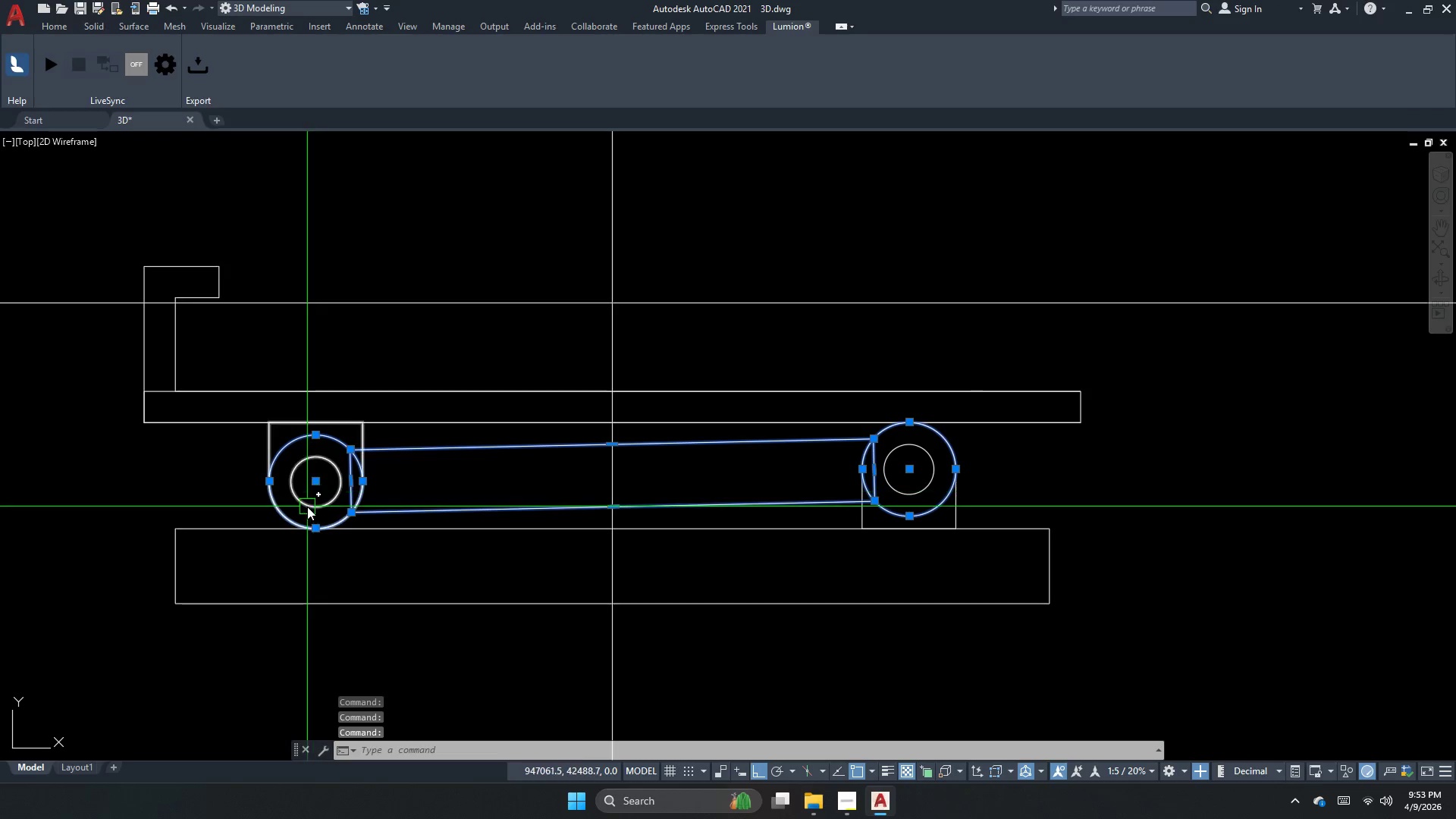 
key(G)
 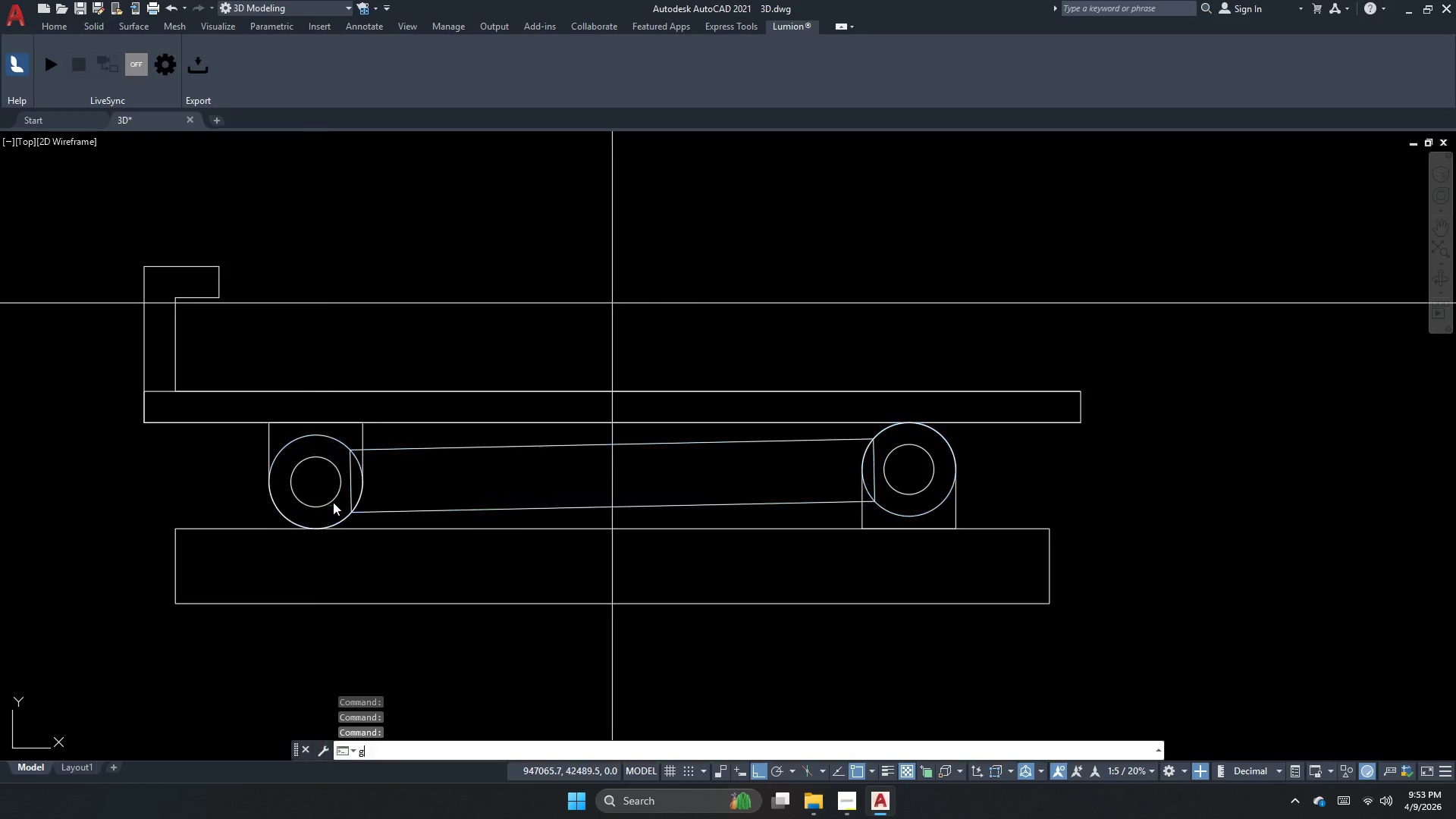 
key(Space)
 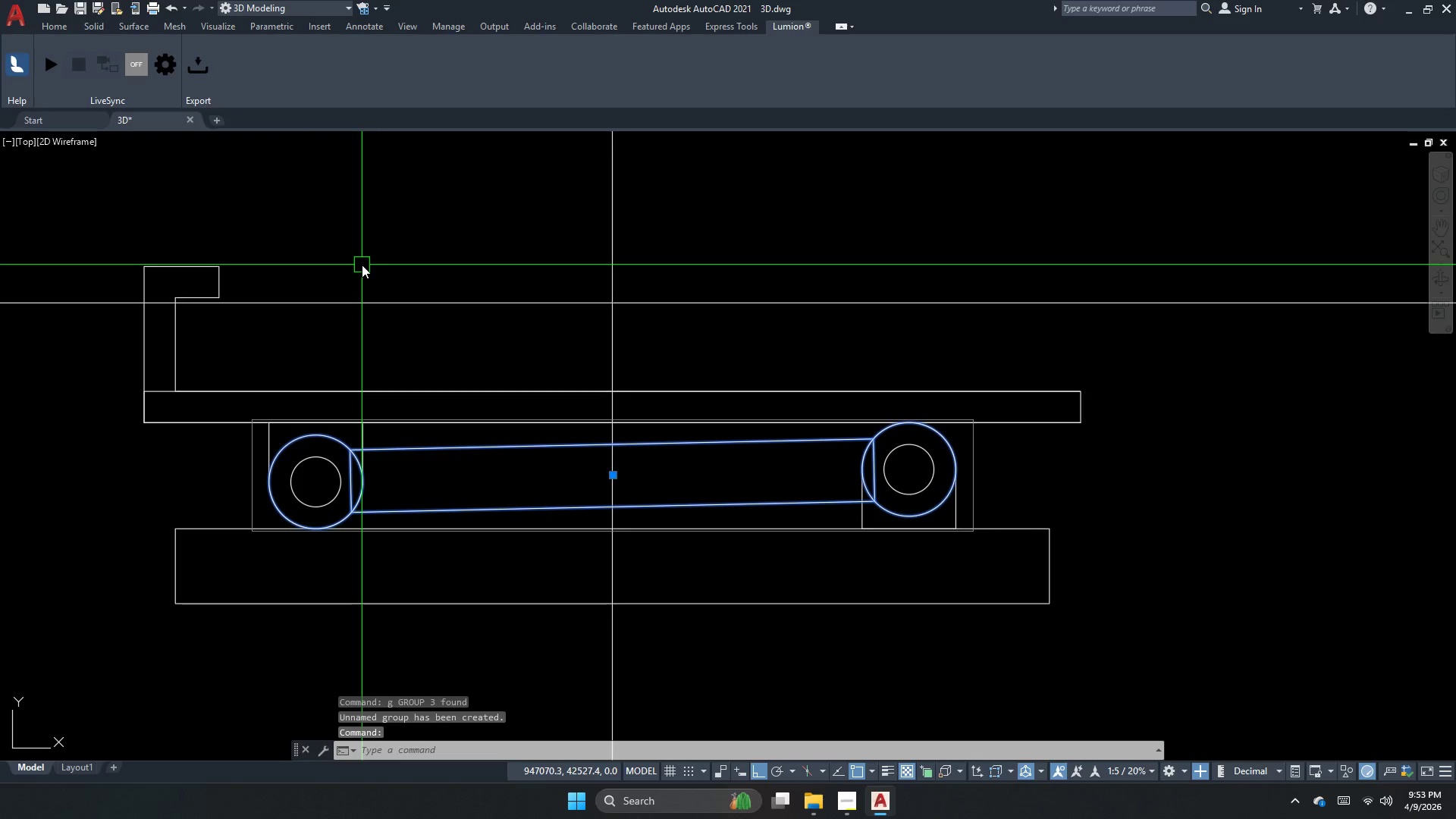 
key(Escape)
 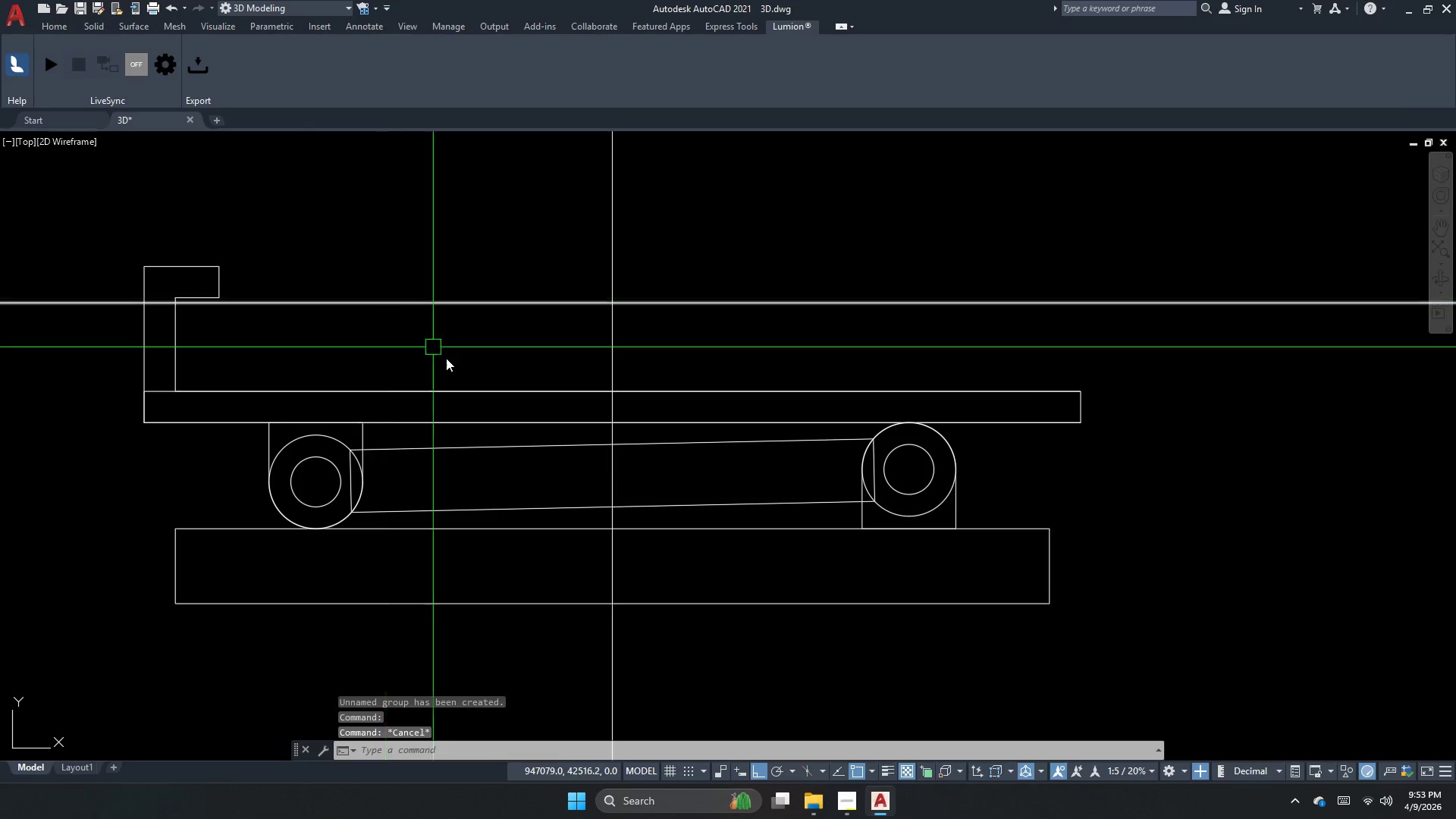 
key(C)
 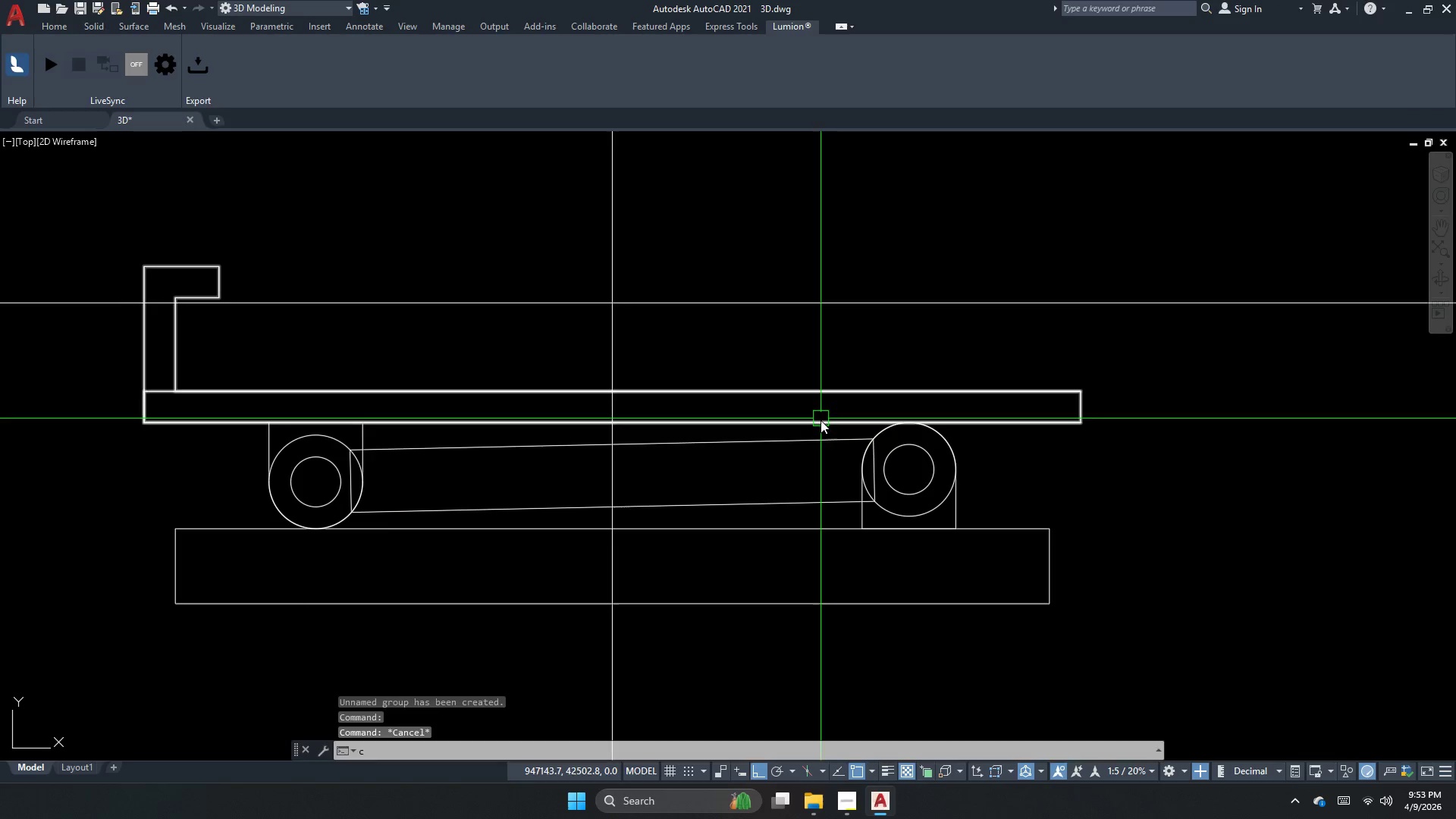 
key(Space)
 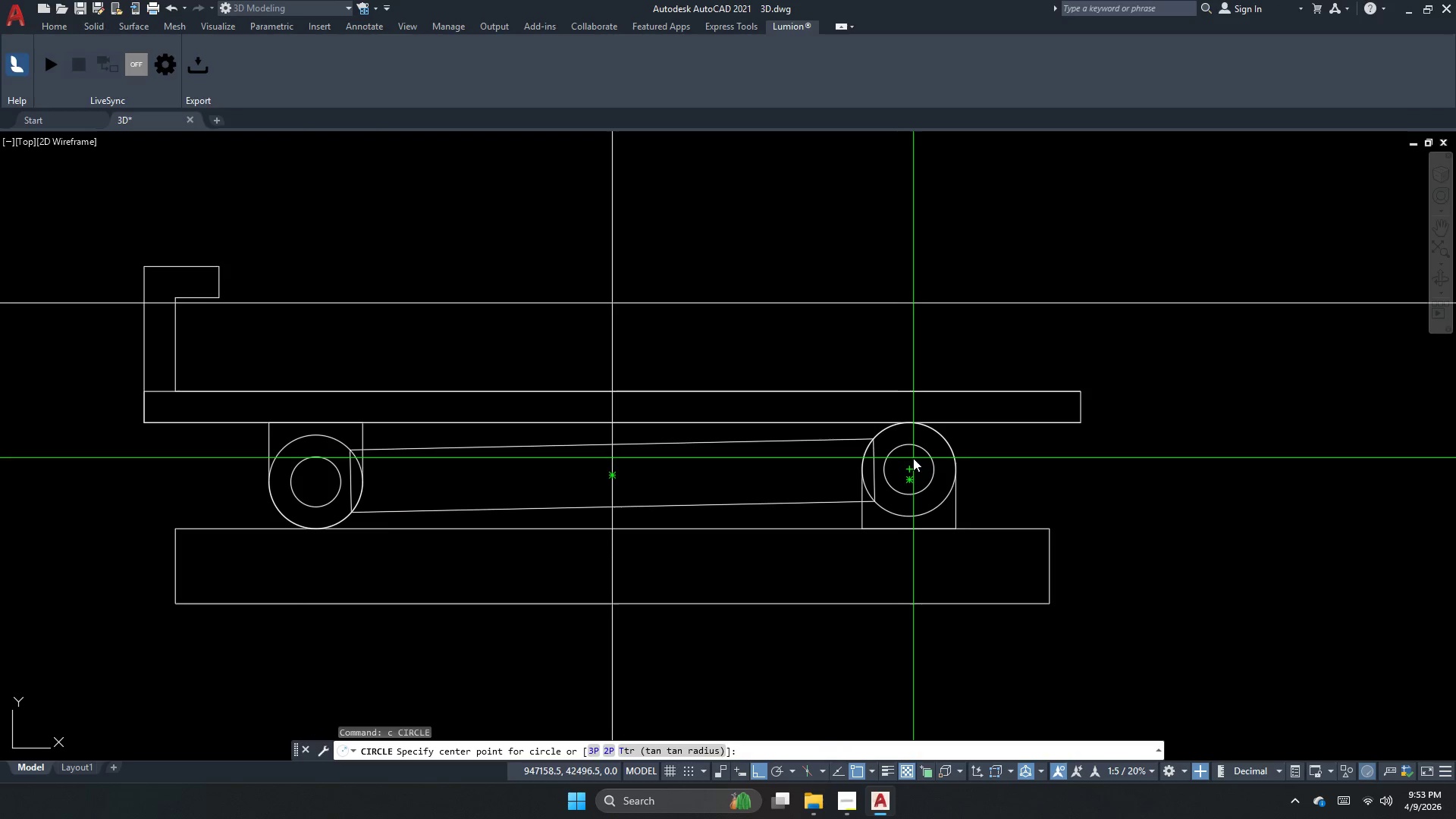 
left_click_drag(start_coordinate=[912, 472], to_coordinate=[881, 472])
 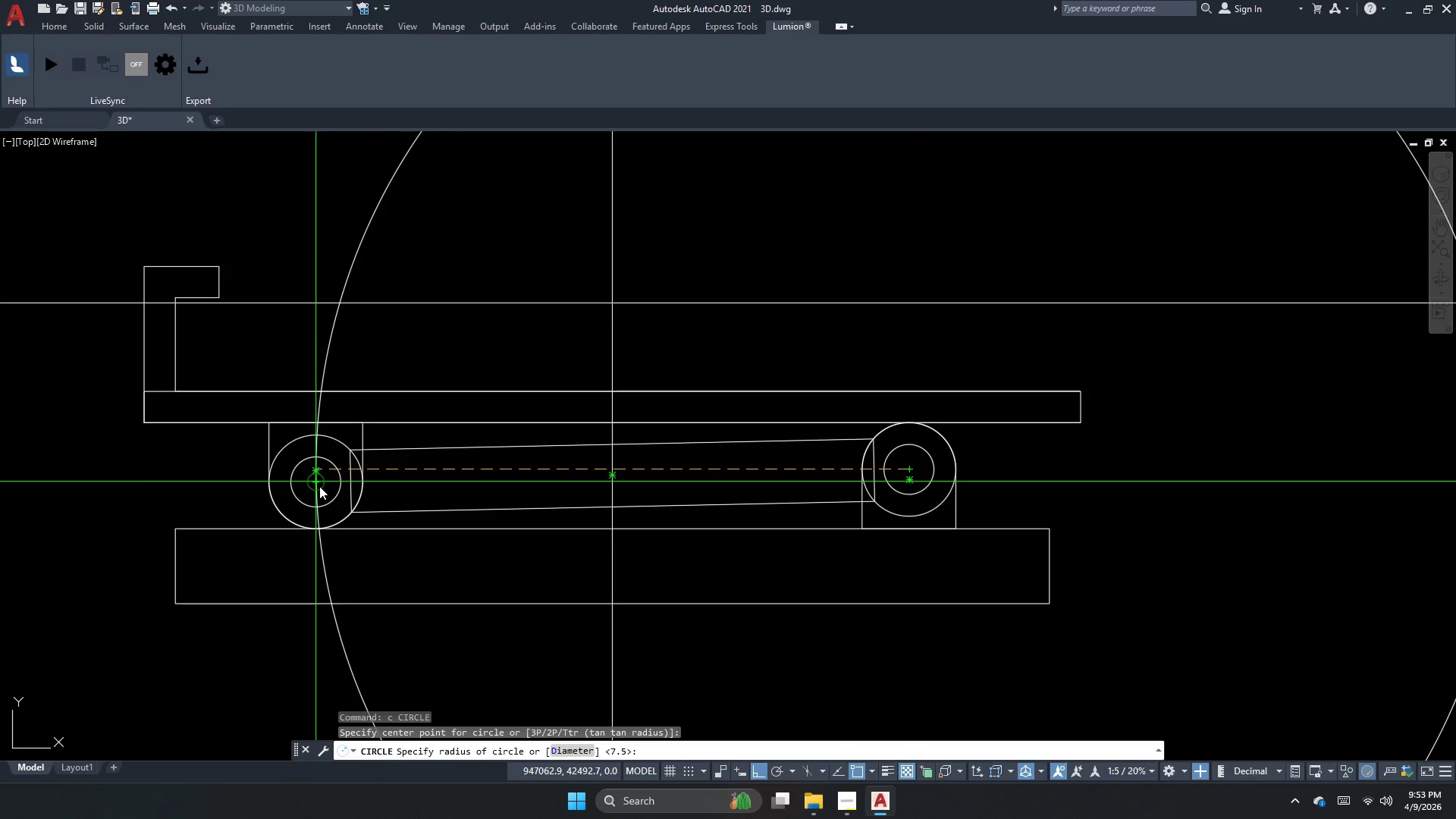 
left_click([319, 485])
 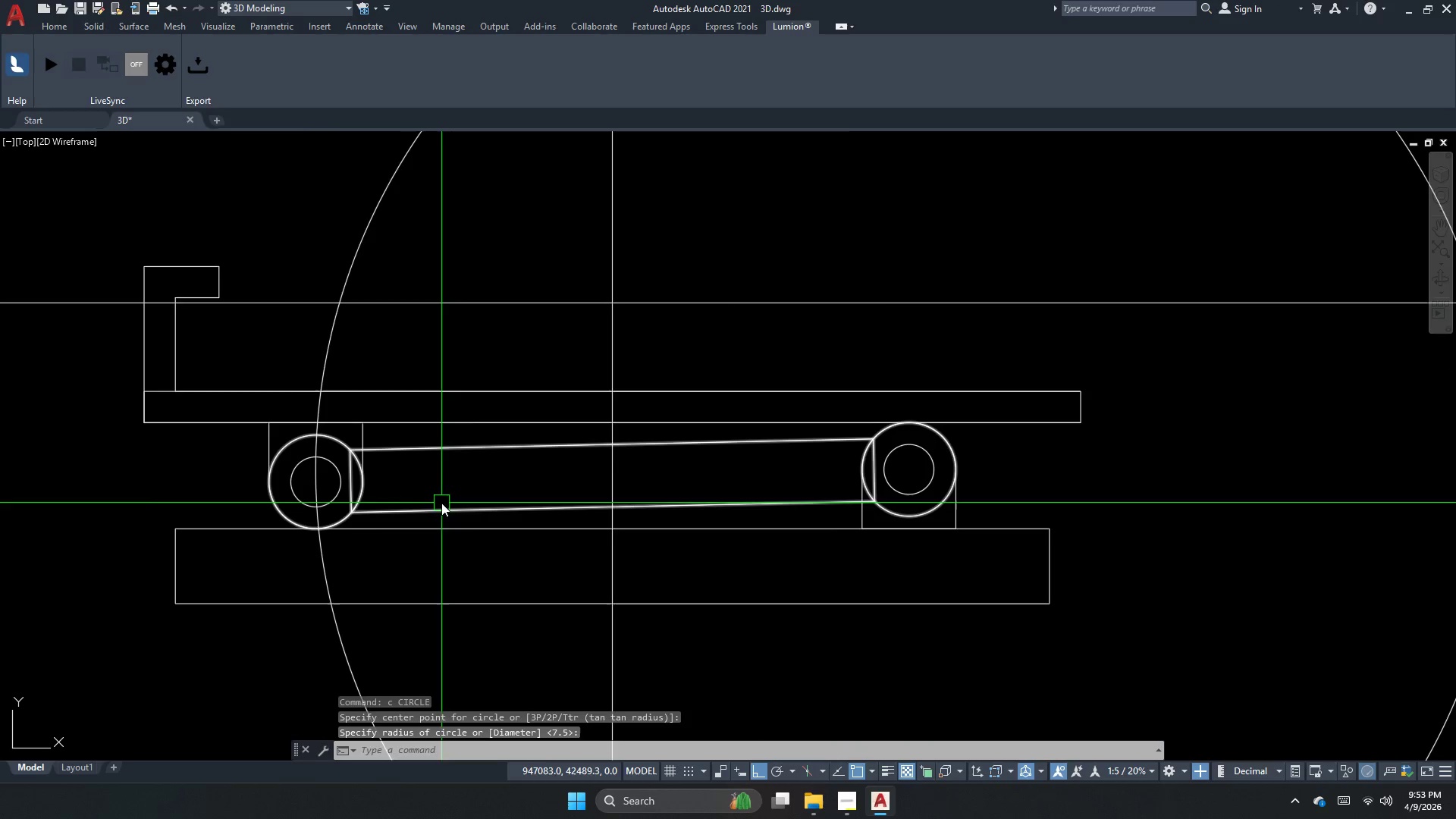 
scroll: coordinate [678, 418], scroll_direction: down, amount: 3.0
 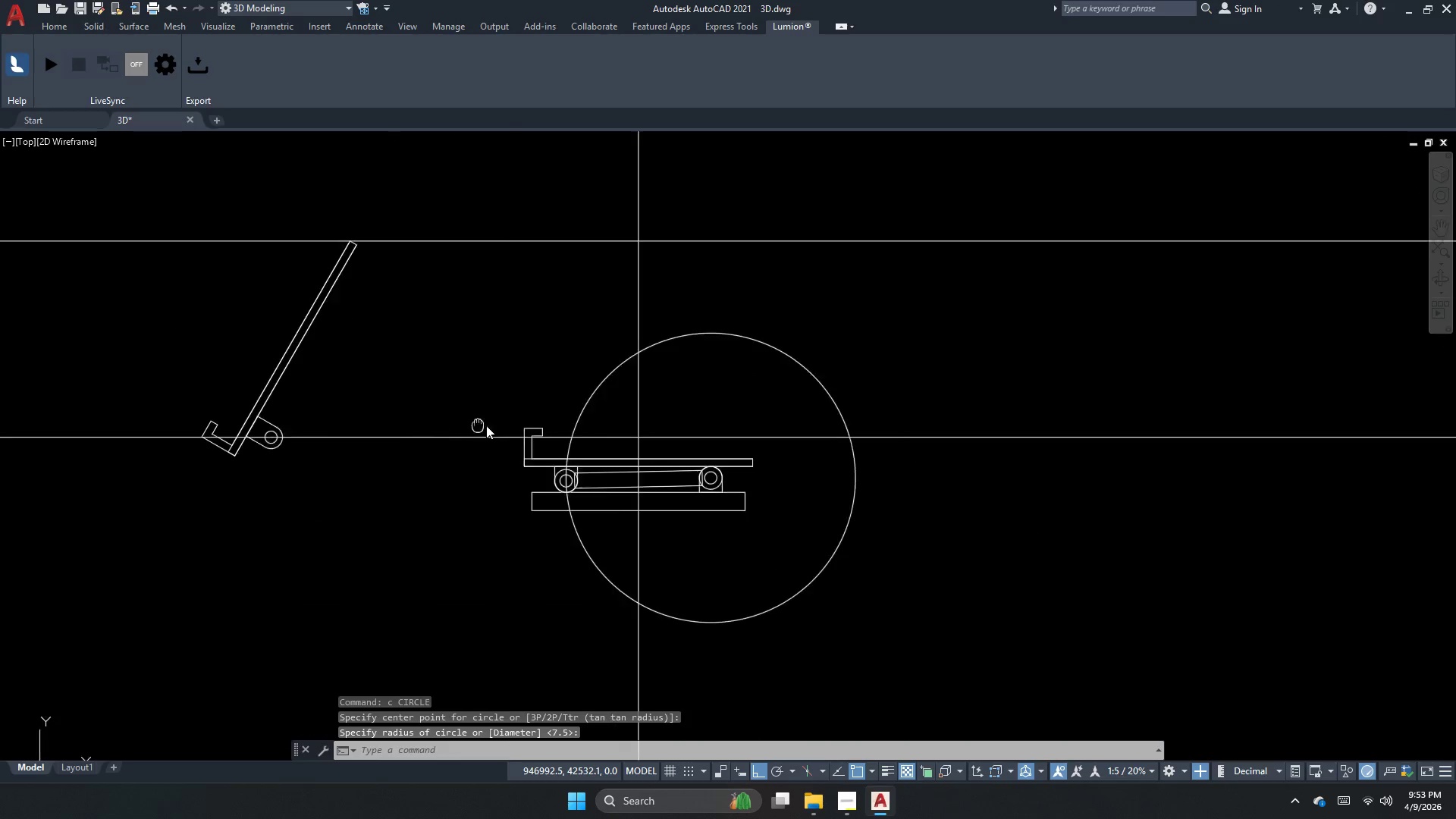 
key(Escape)
 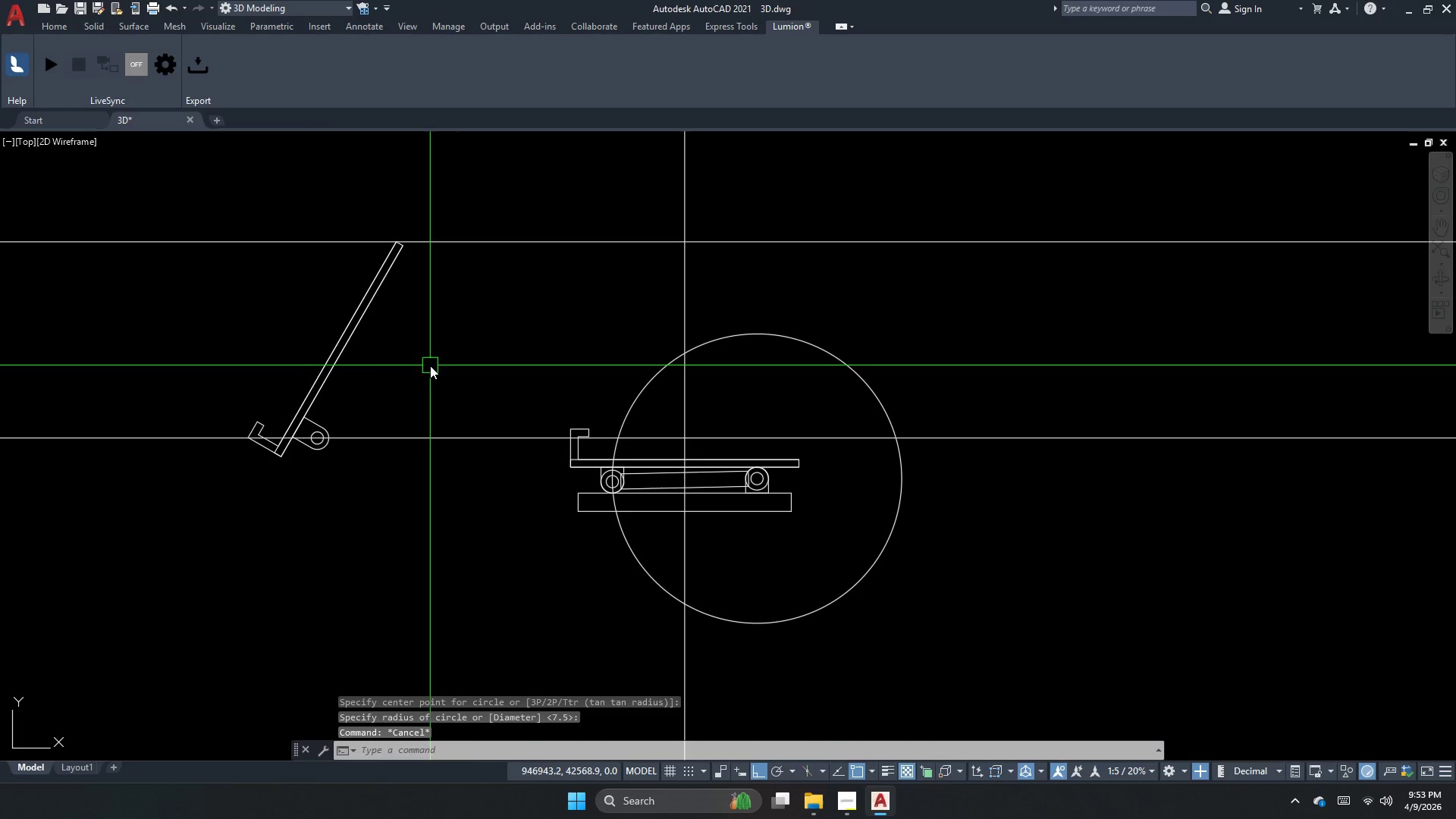 
left_click_drag(start_coordinate=[430, 366], to_coordinate=[378, 362])
 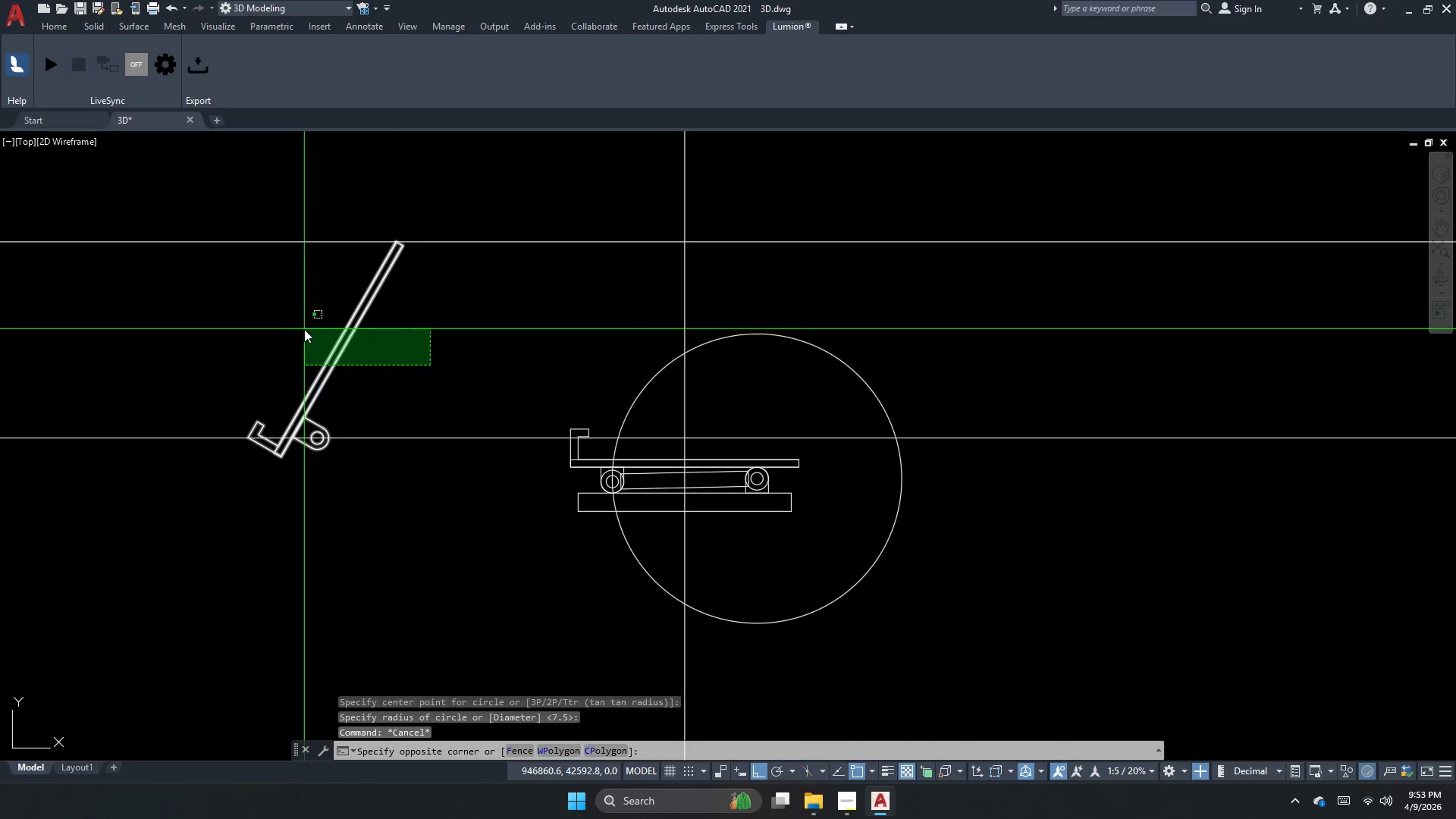 
left_click_drag(start_coordinate=[304, 329], to_coordinate=[314, 353])
 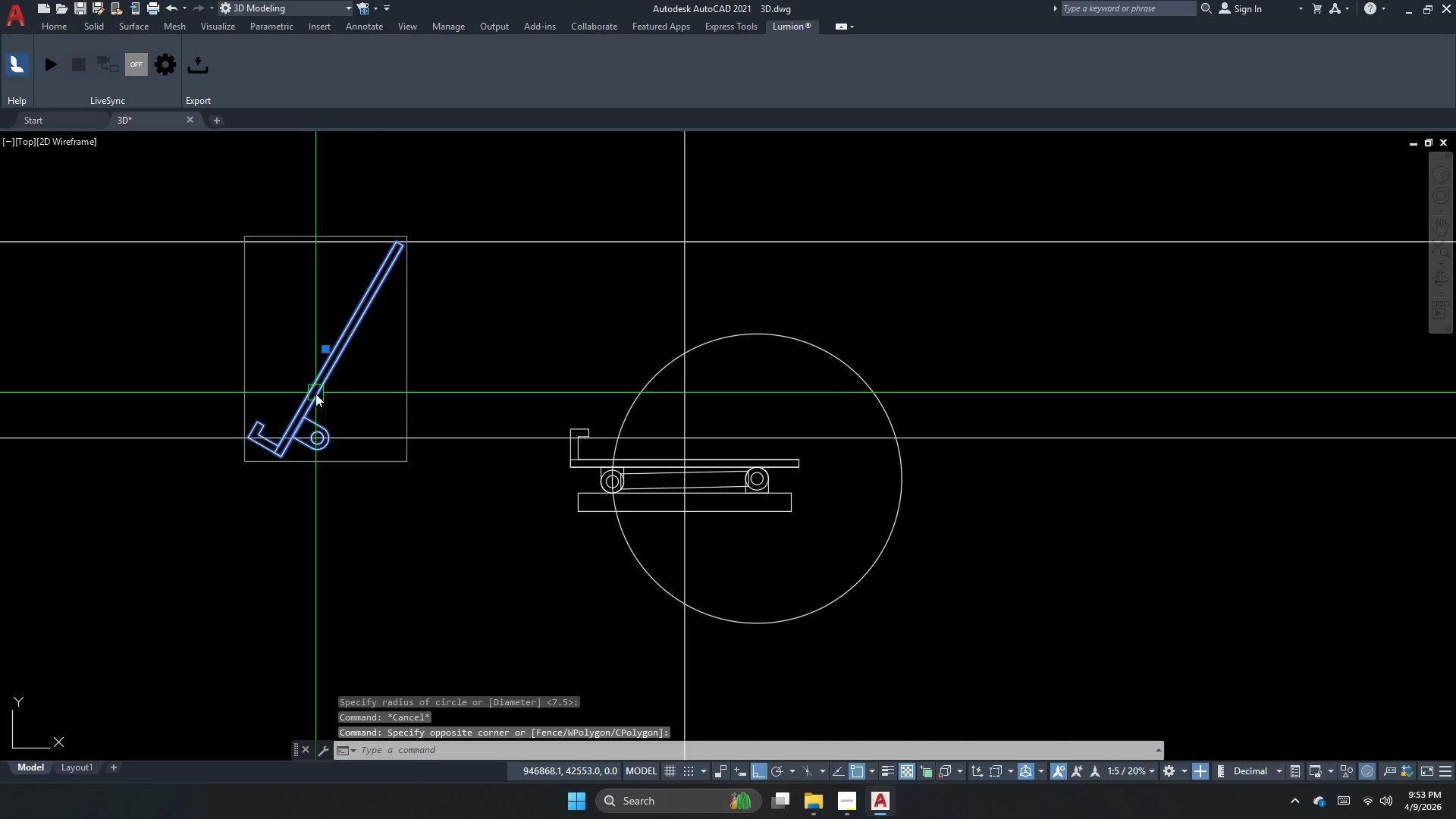 
key(M)
 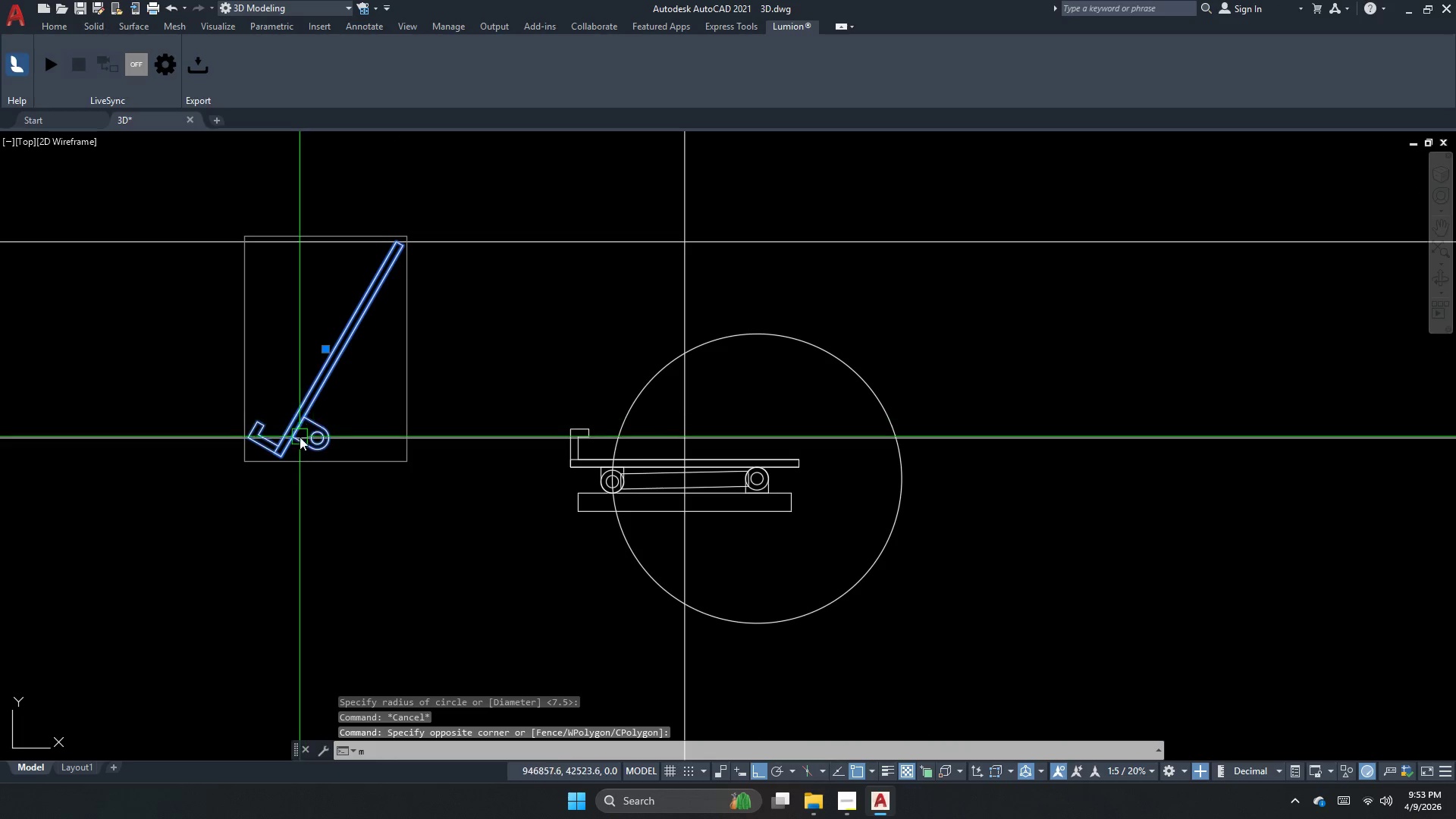 
key(Space)
 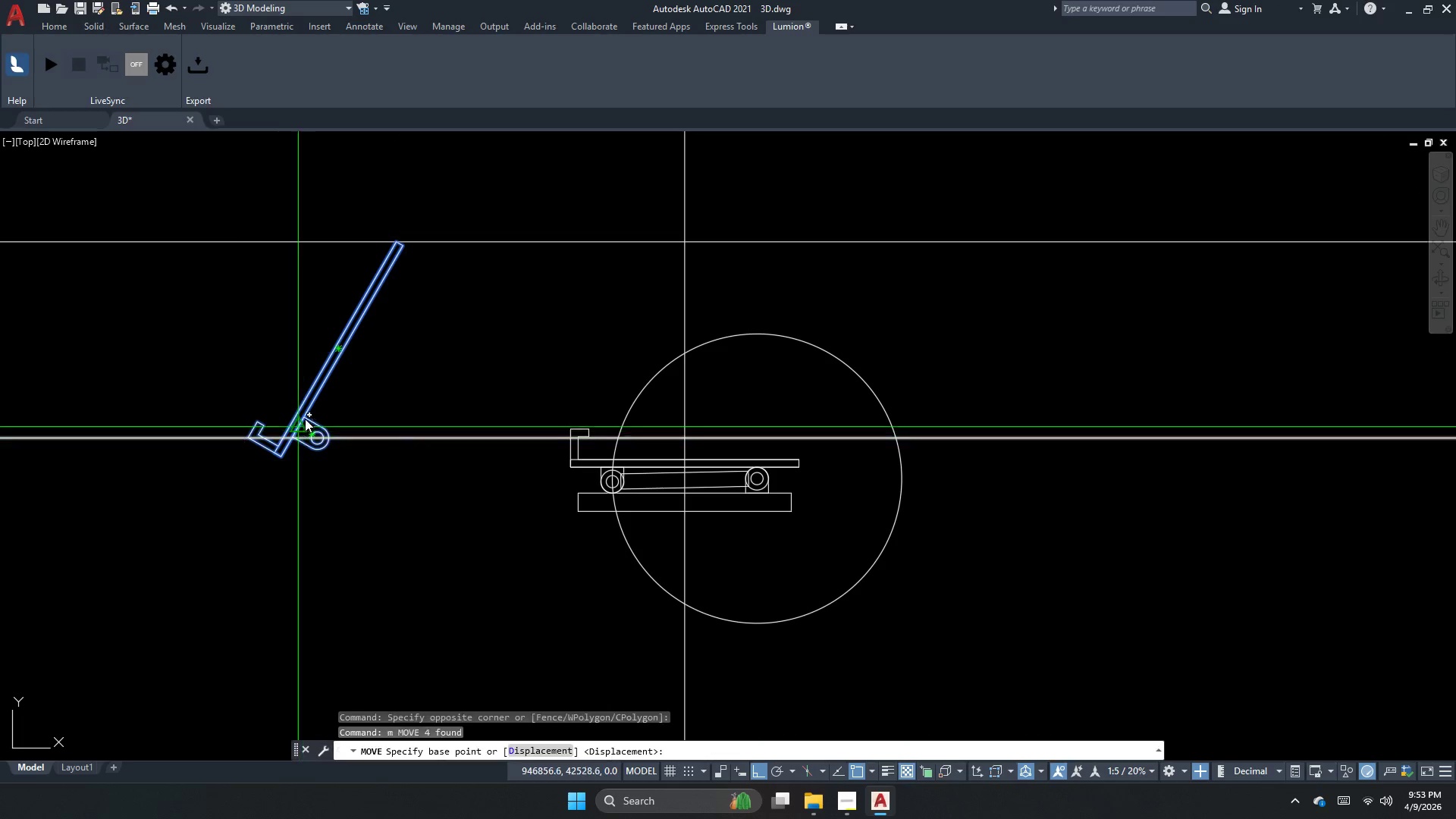 
key(Escape)
 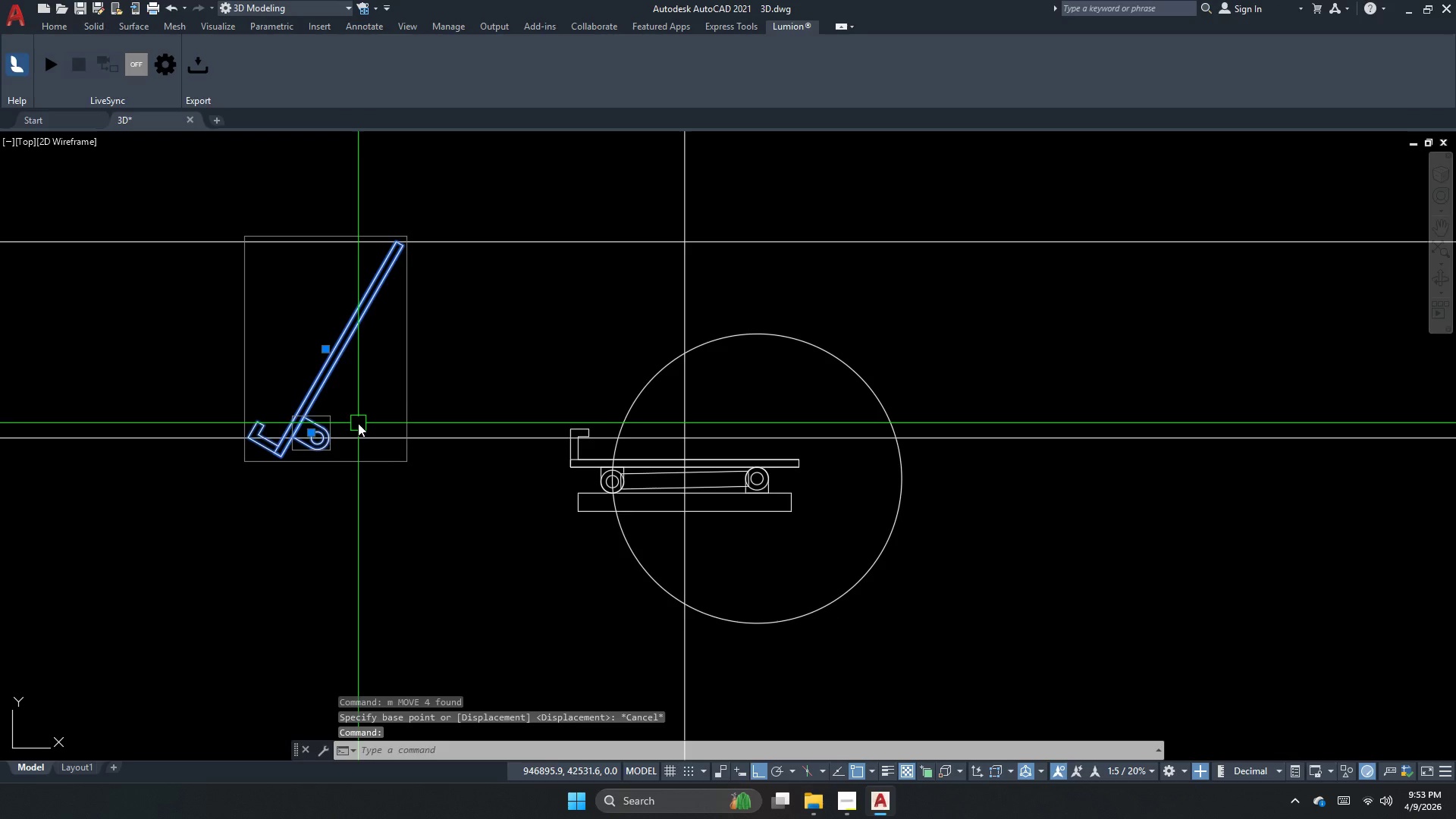 
key(E)
 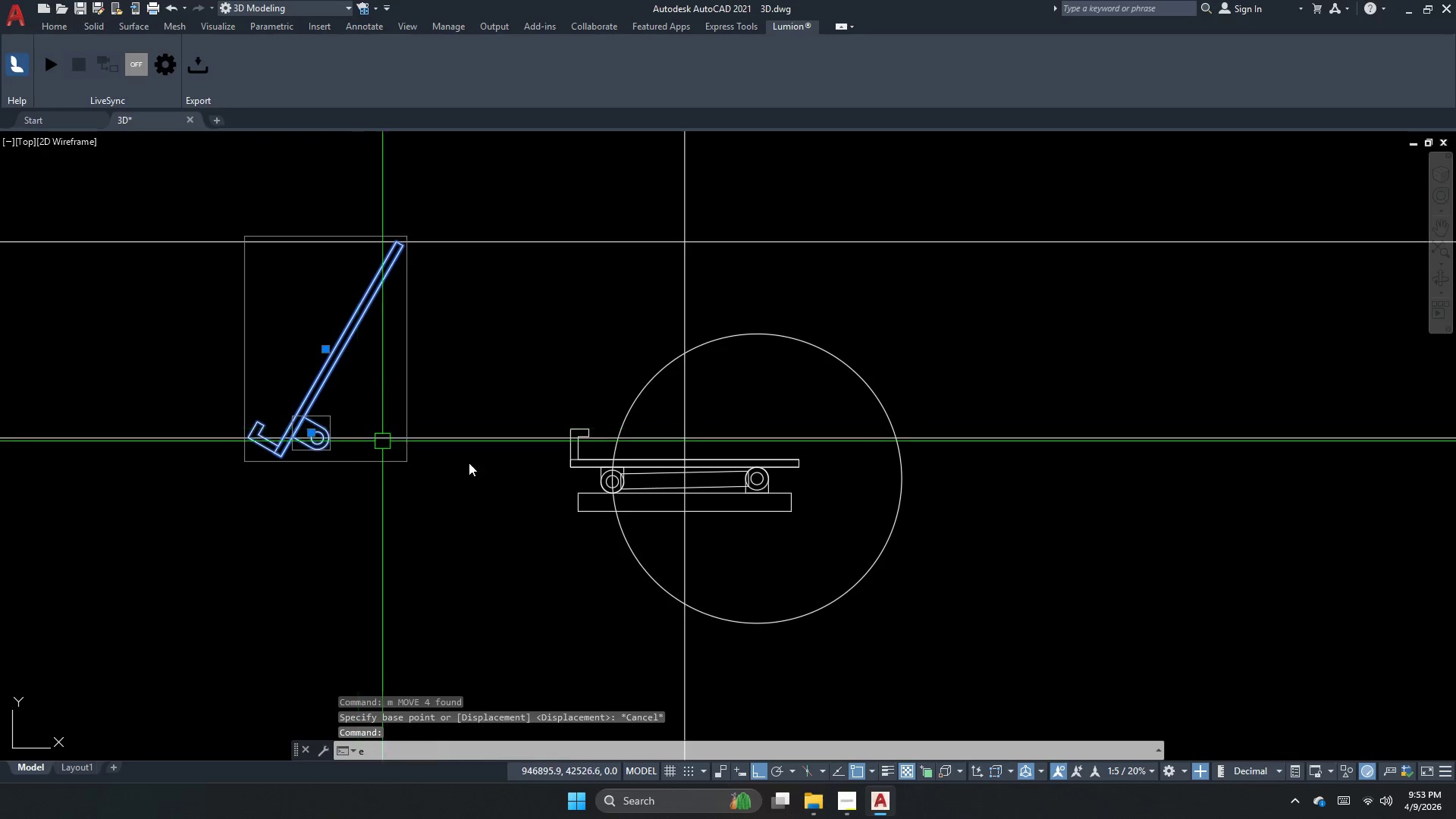 
key(Space)
 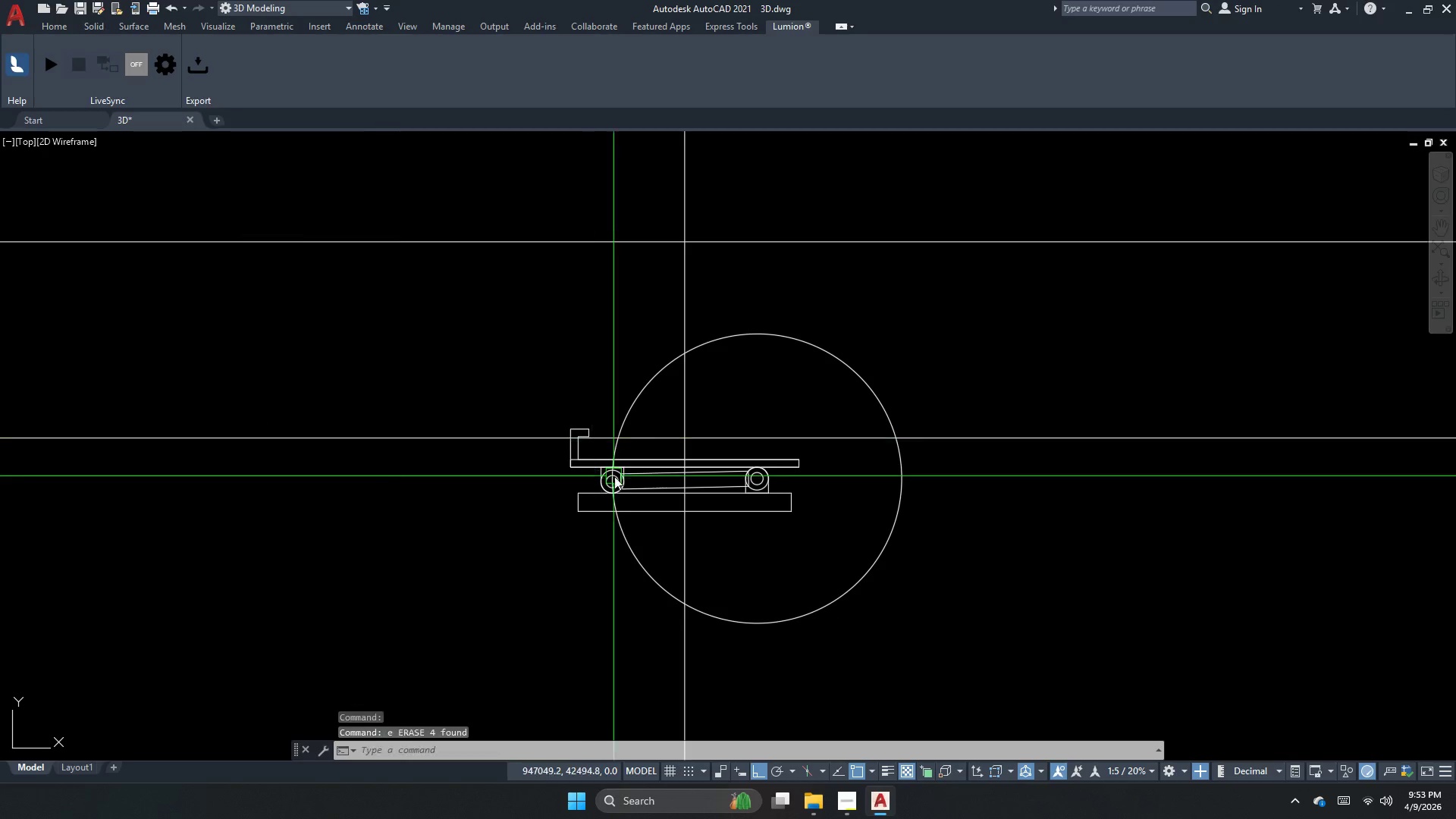 
key(Escape)
 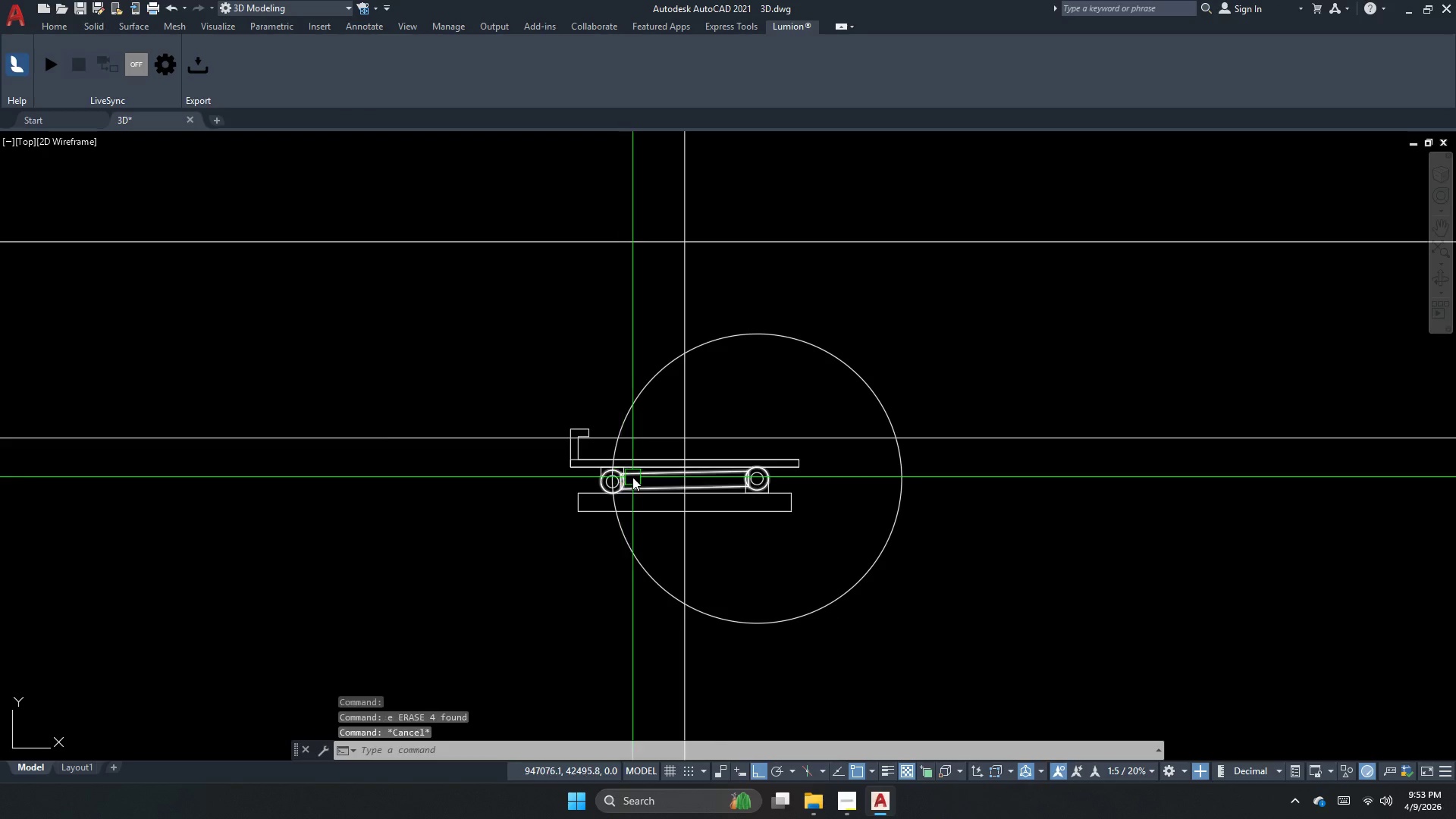 
scroll: coordinate [582, 472], scroll_direction: up, amount: 5.0
 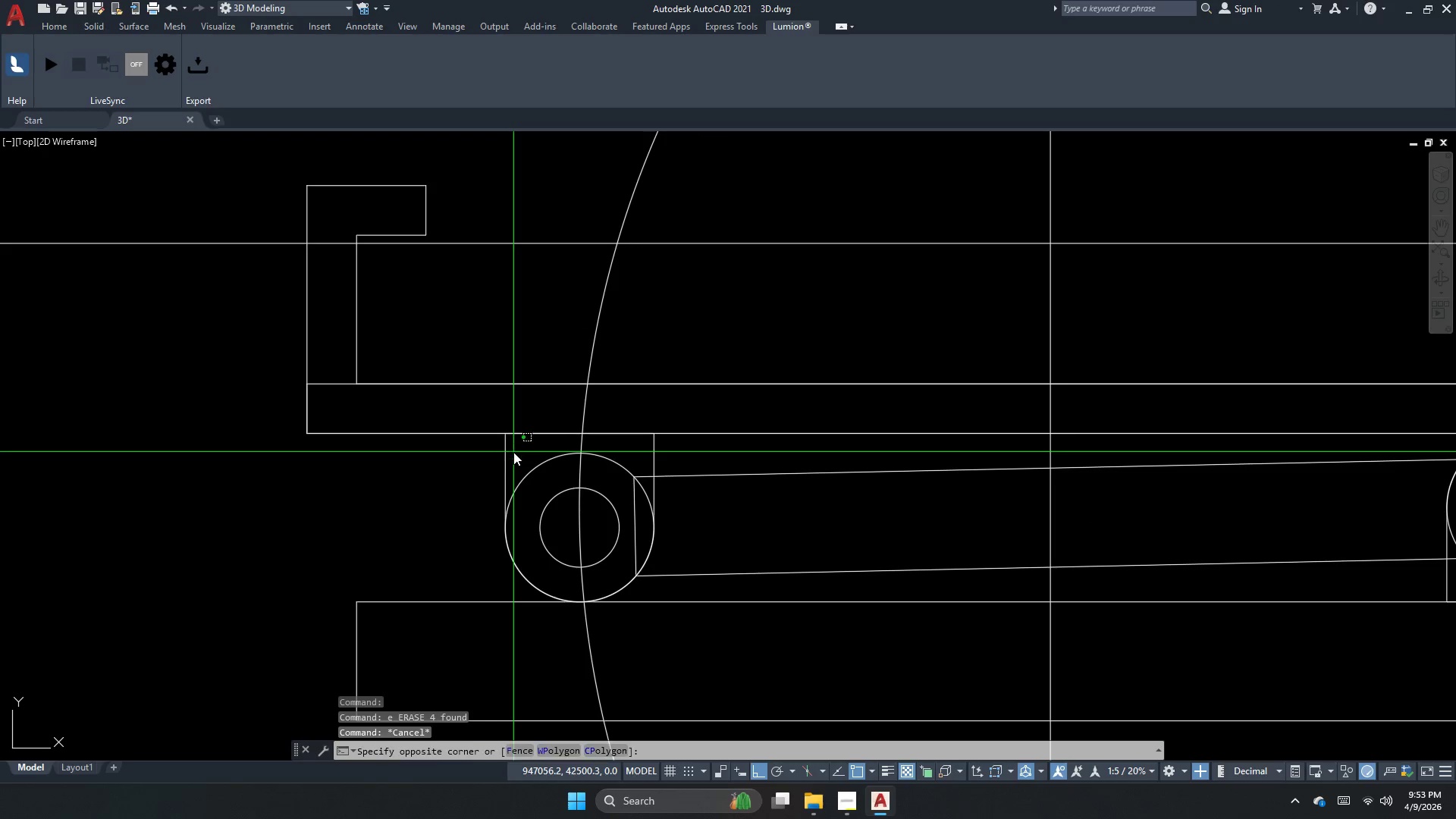 
double_click([500, 453])
 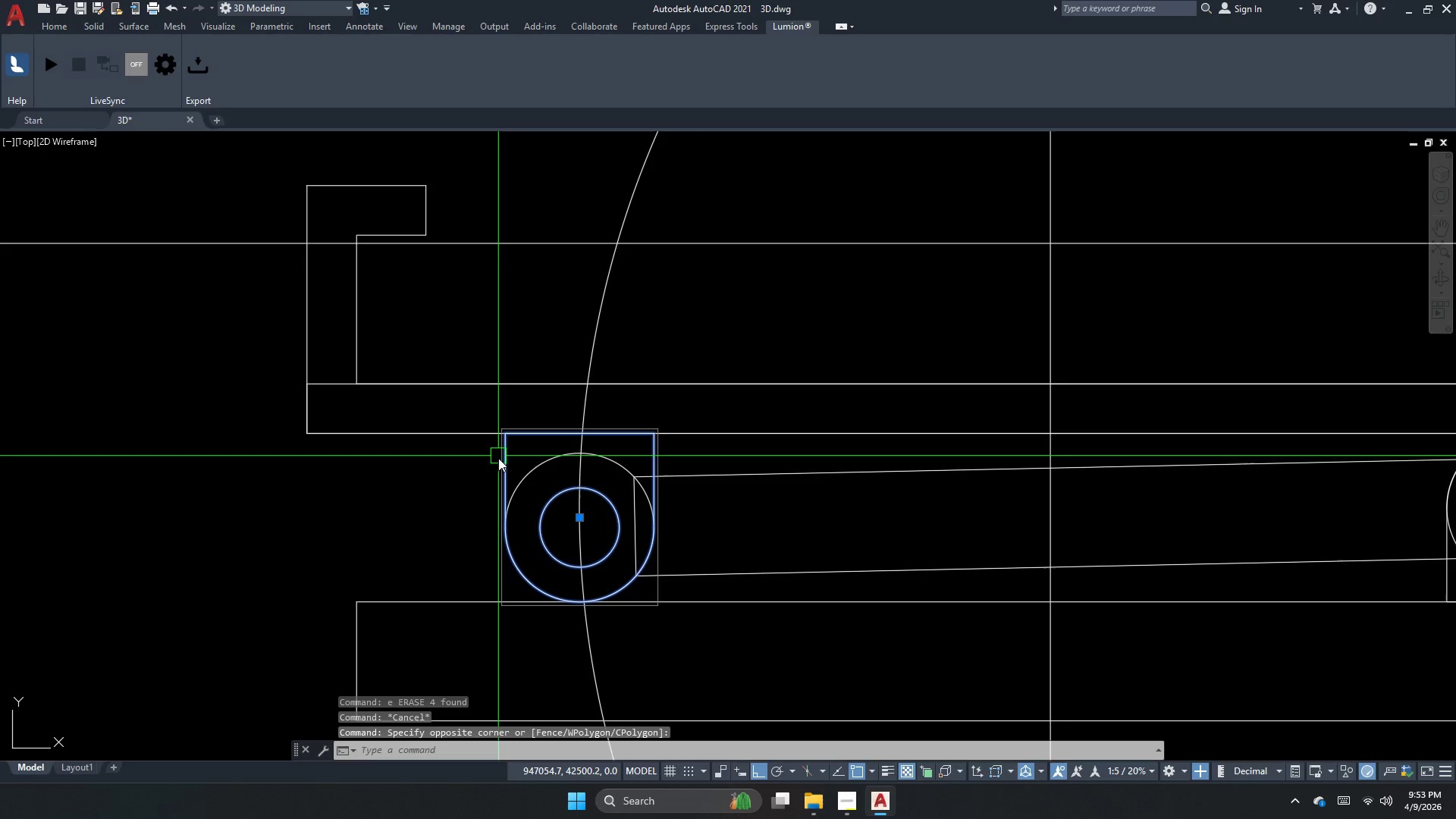 
type(co )
key(Escape)
 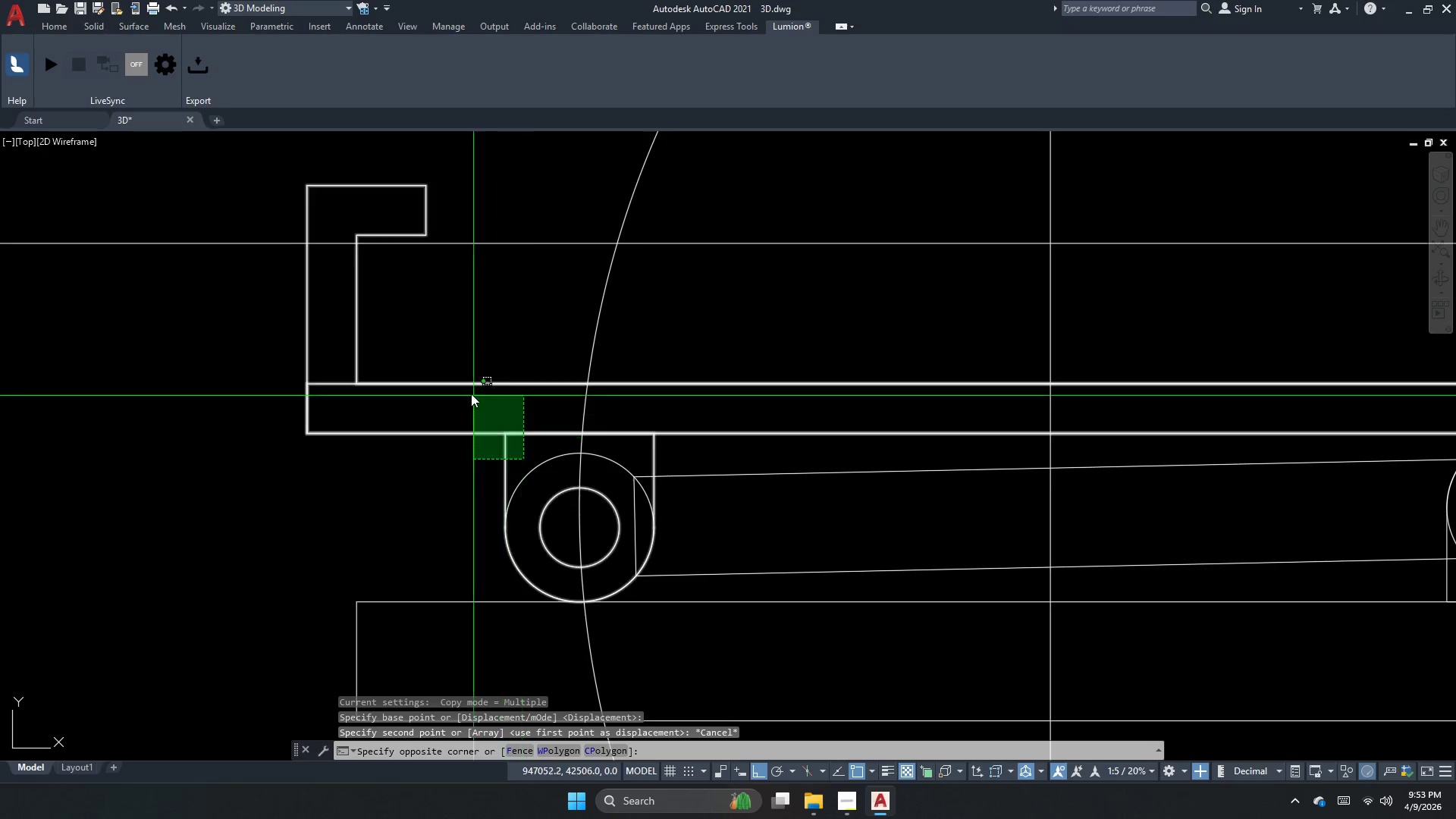 
left_click_drag(start_coordinate=[606, 498], to_coordinate=[561, 506])
 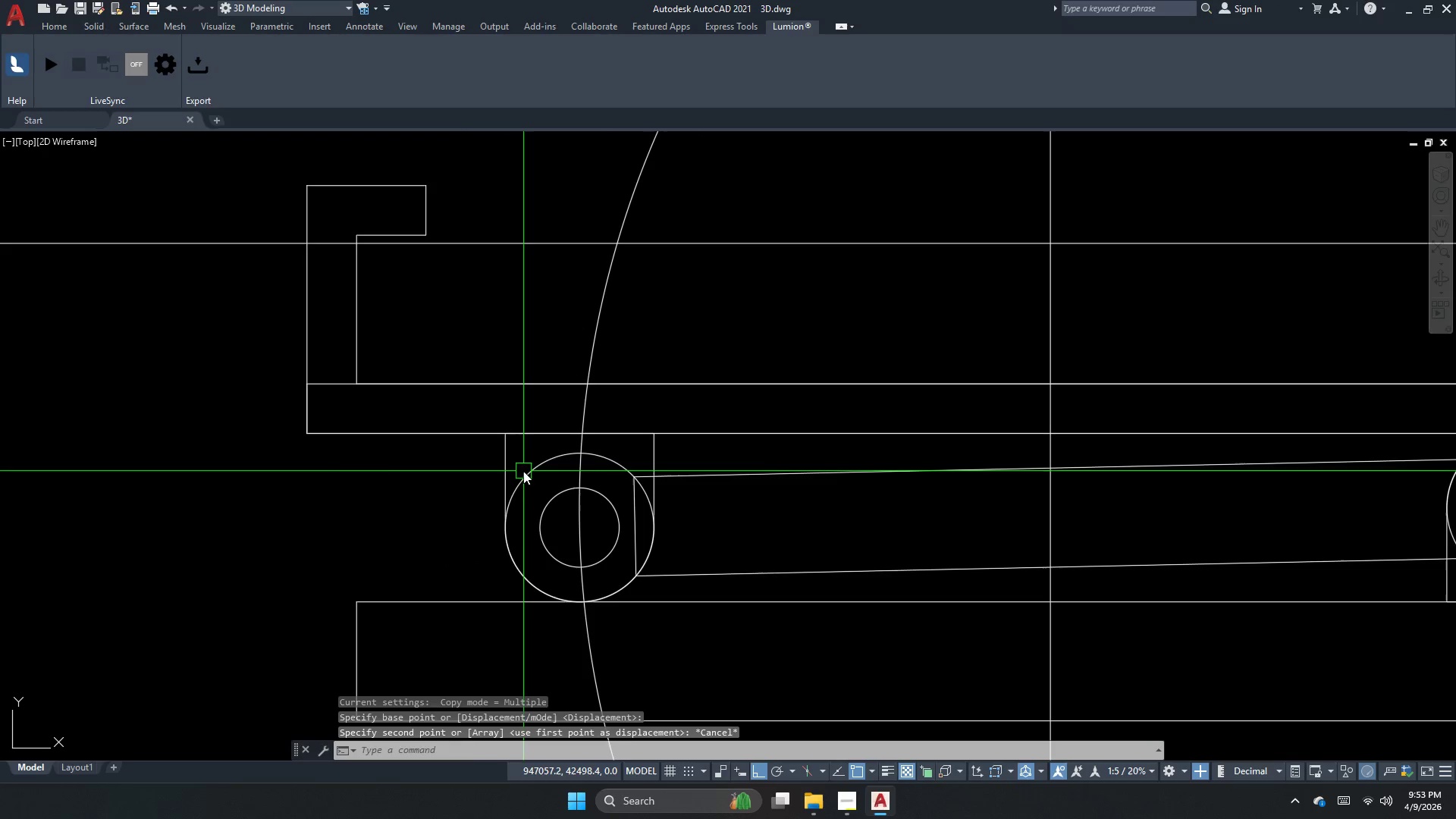 
left_click_drag(start_coordinate=[523, 460], to_coordinate=[513, 423])
 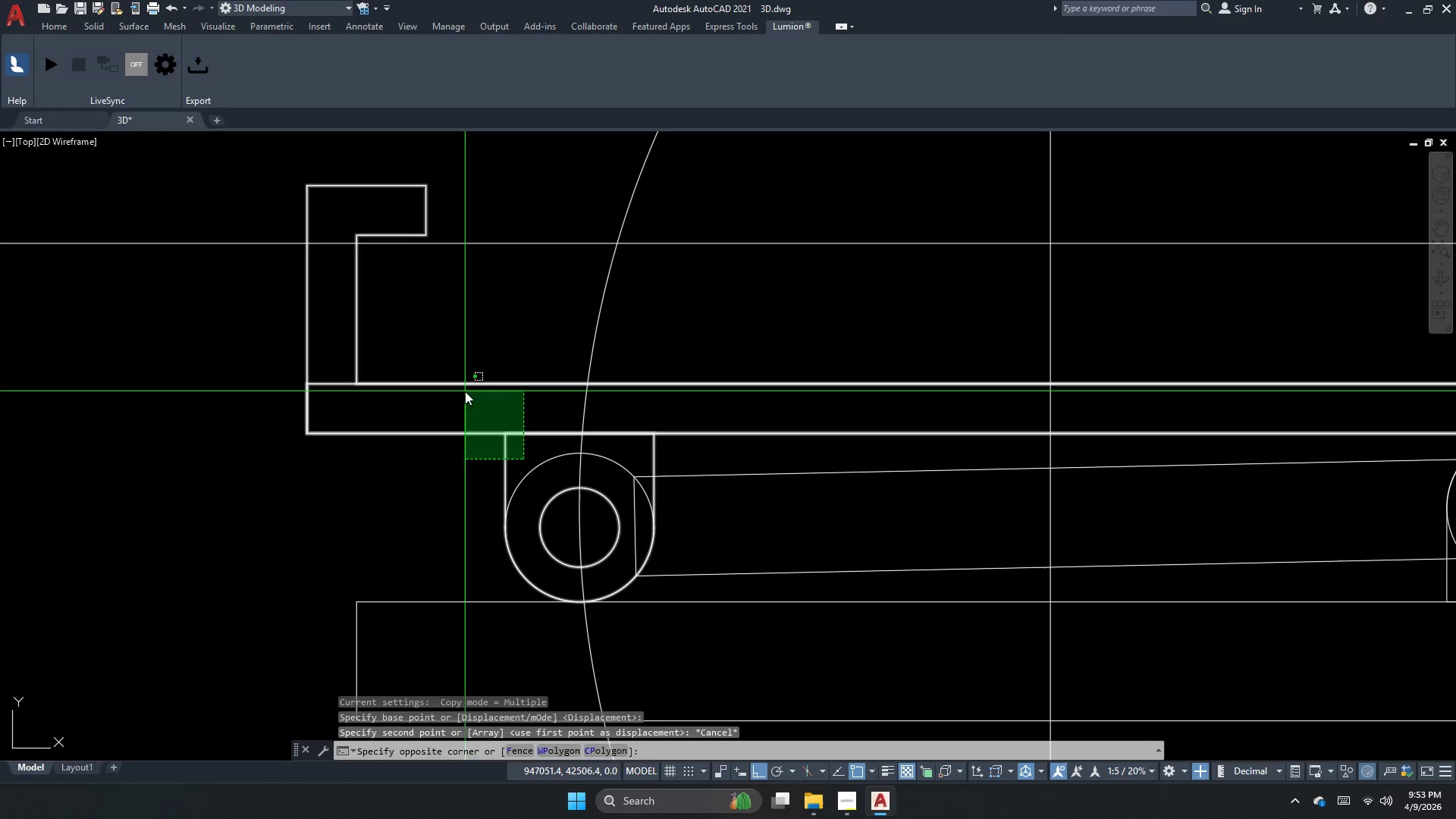 
double_click([465, 391])
 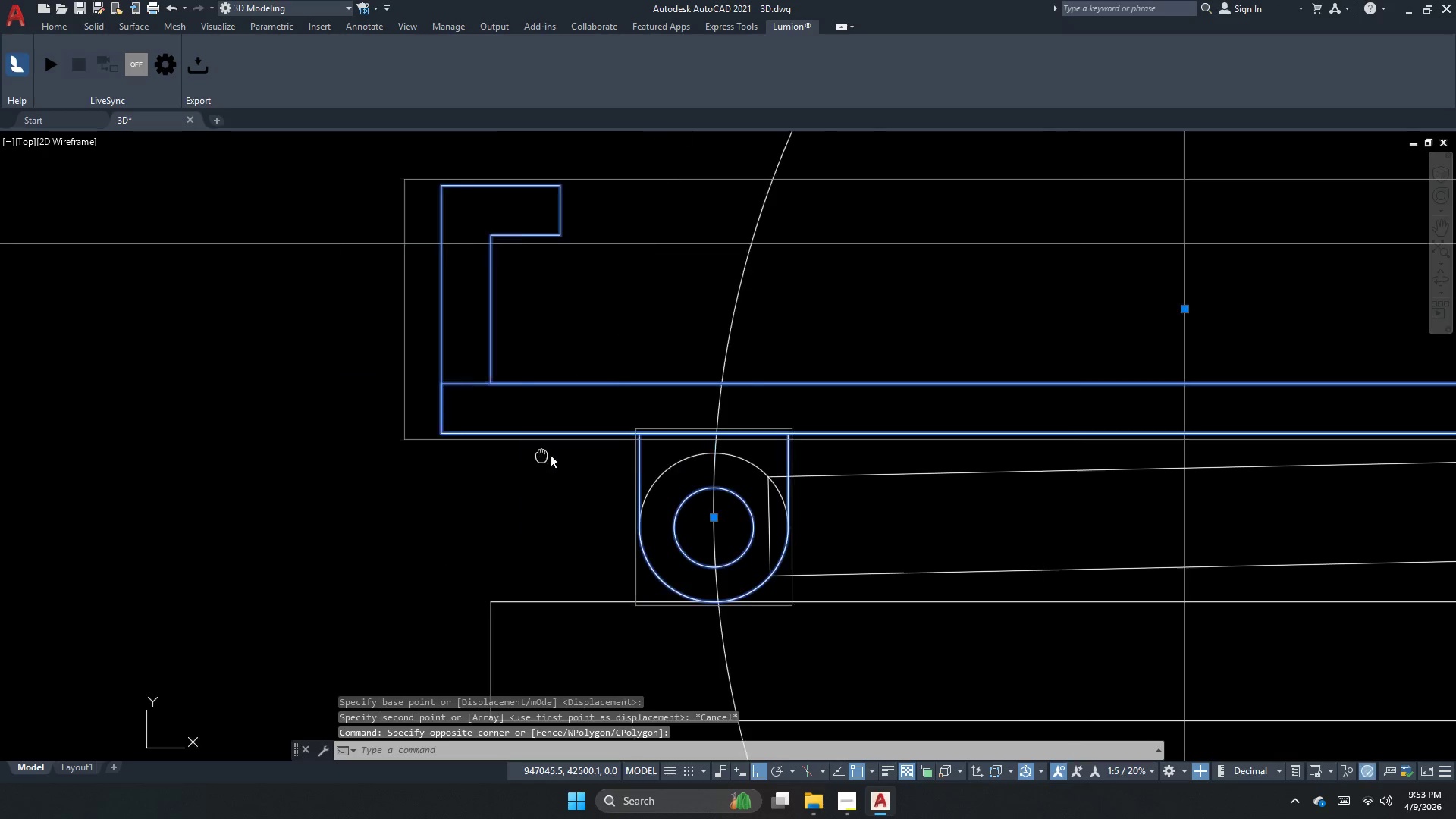 
key(C)
 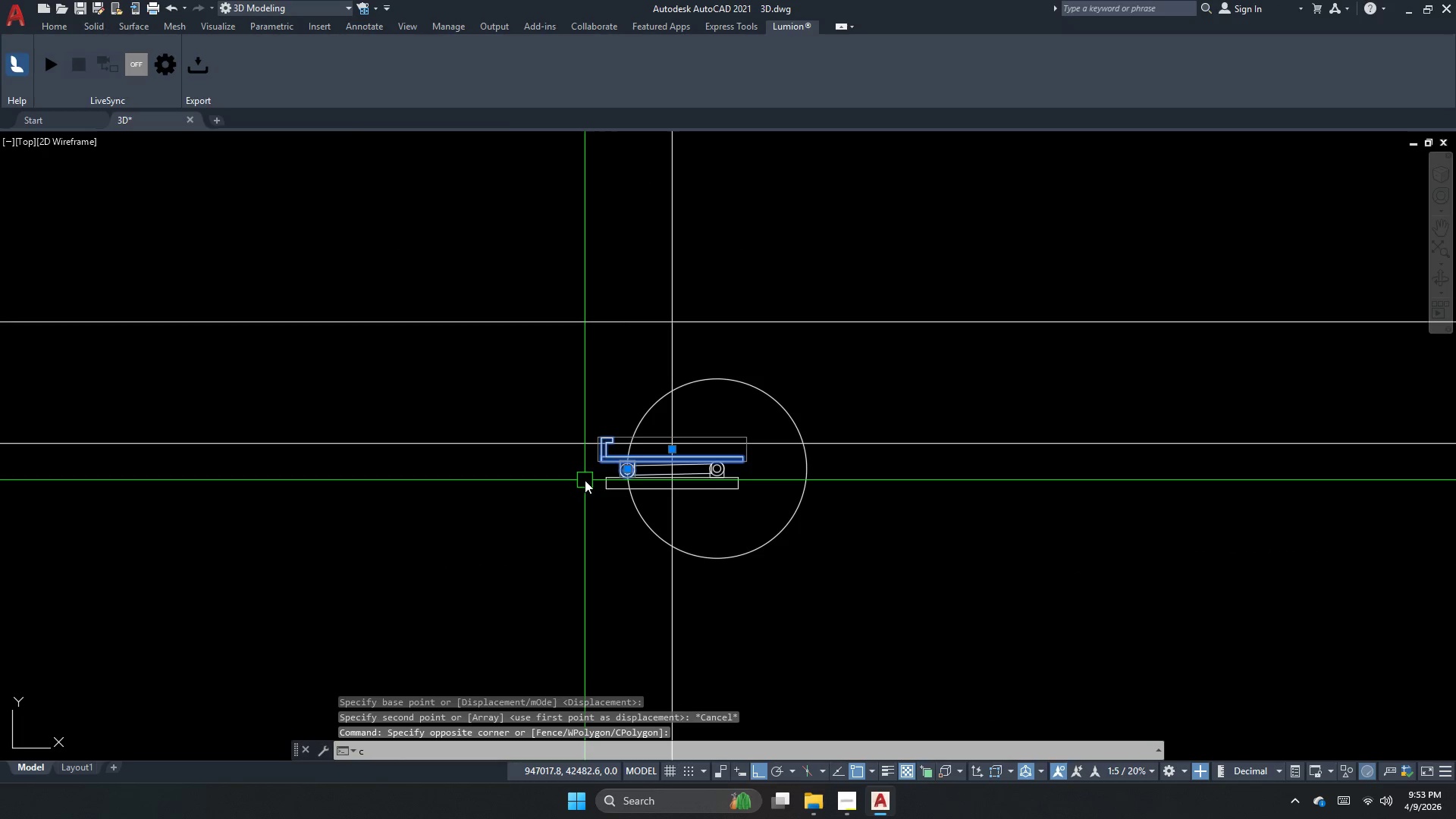 
scroll: coordinate [618, 472], scroll_direction: down, amount: 5.0
 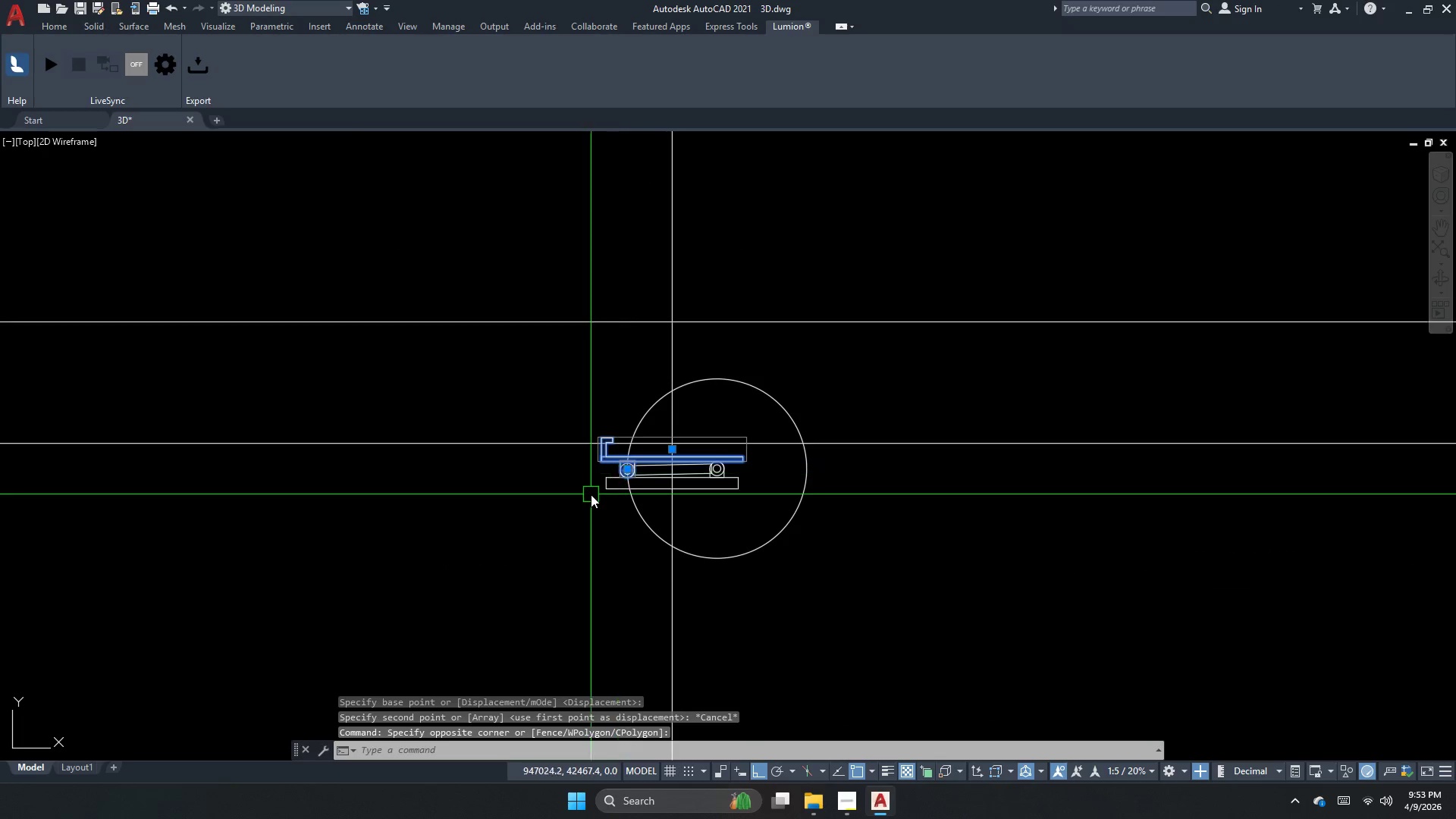 
key(O)
 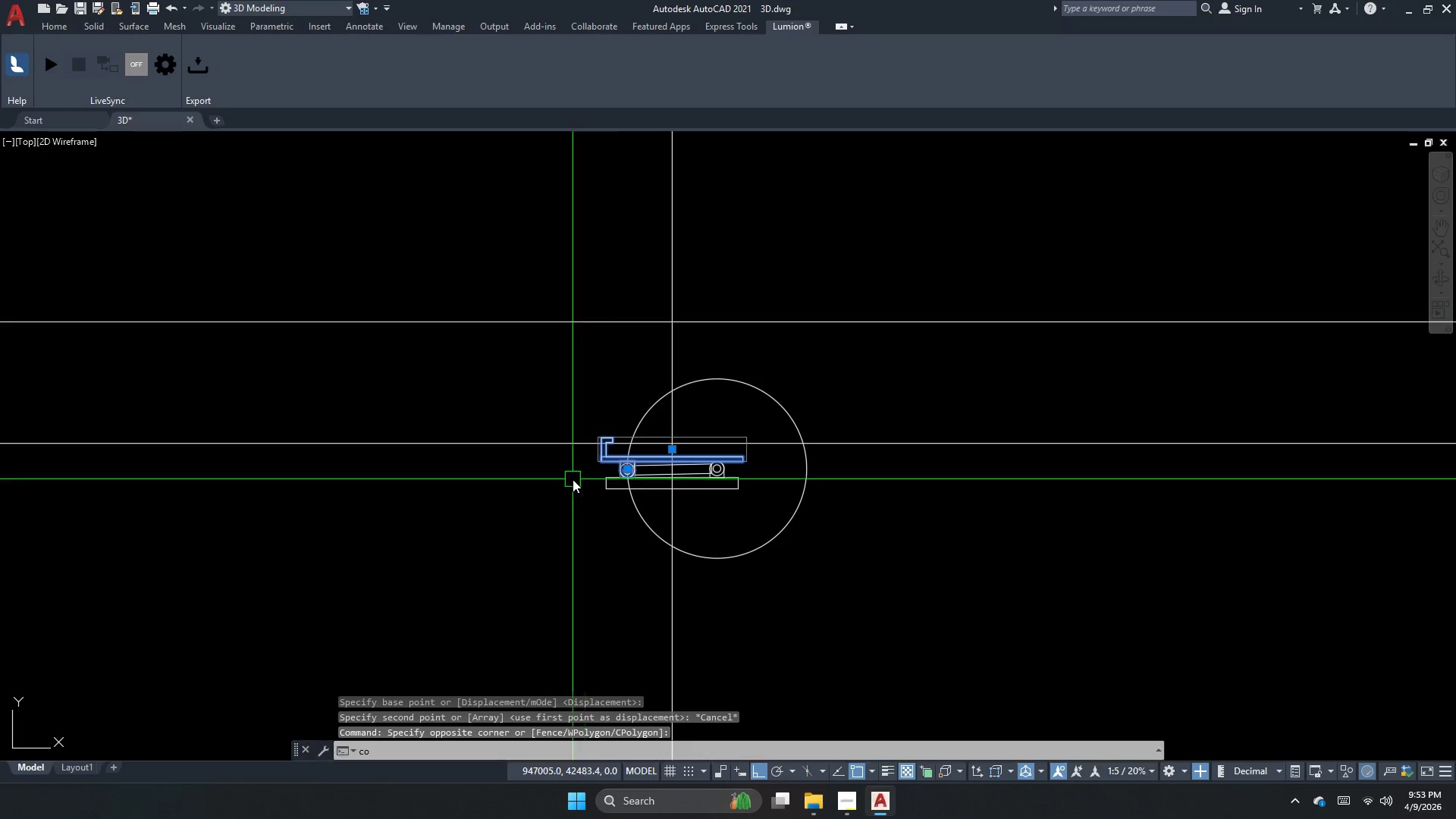 
key(Space)
 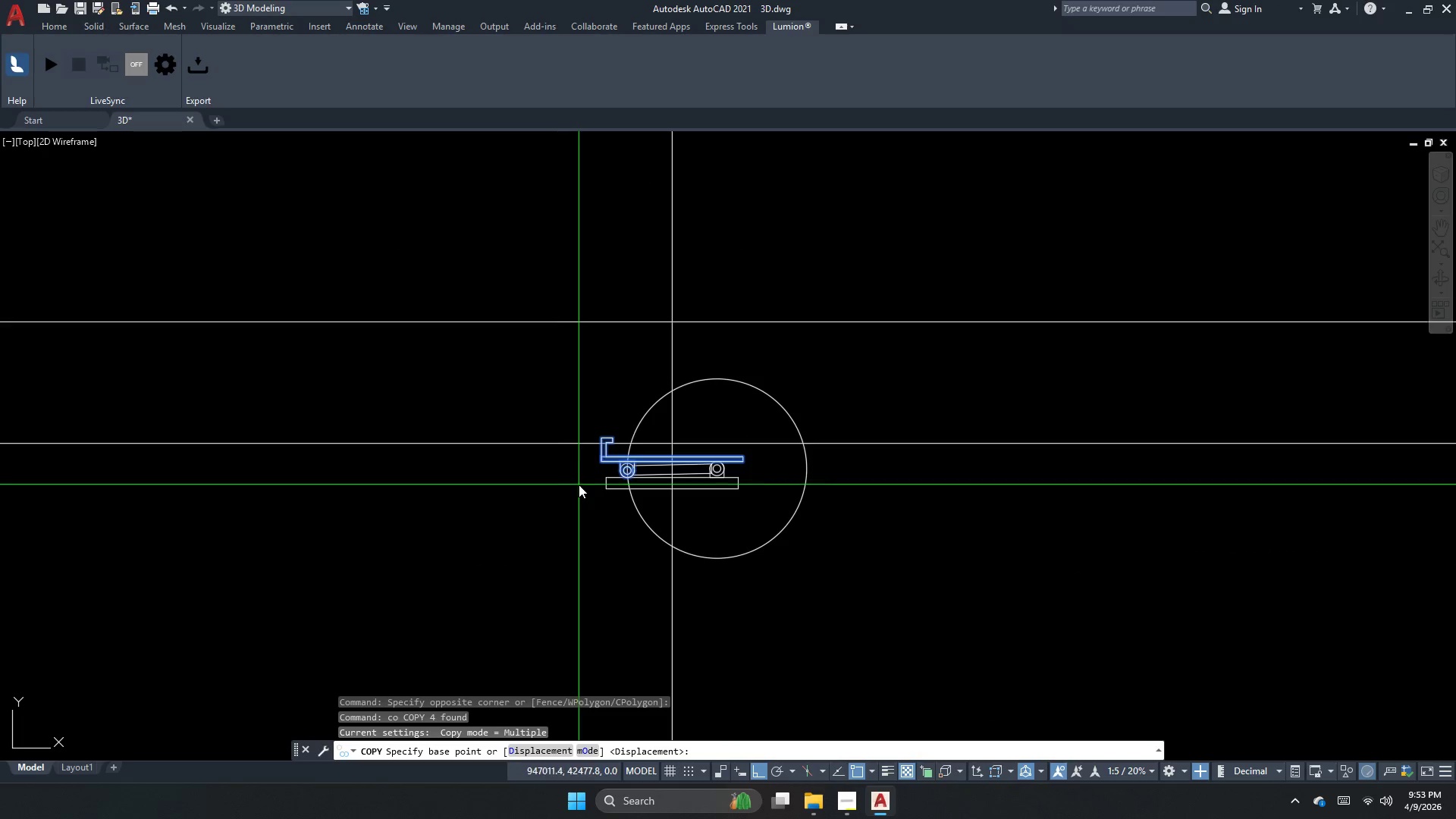 
left_click_drag(start_coordinate=[575, 488], to_coordinate=[403, 506])
 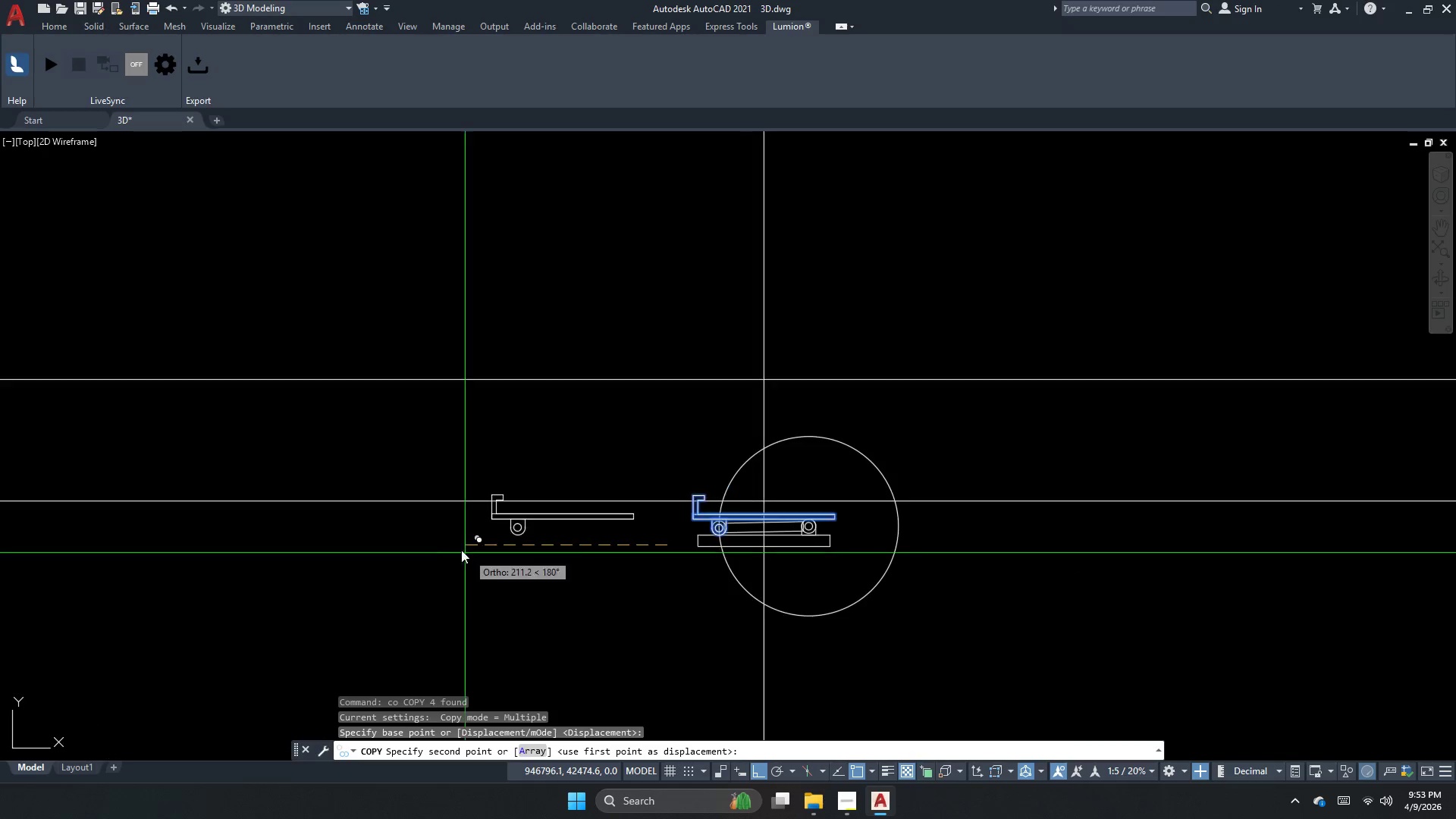 
left_click([410, 541])
 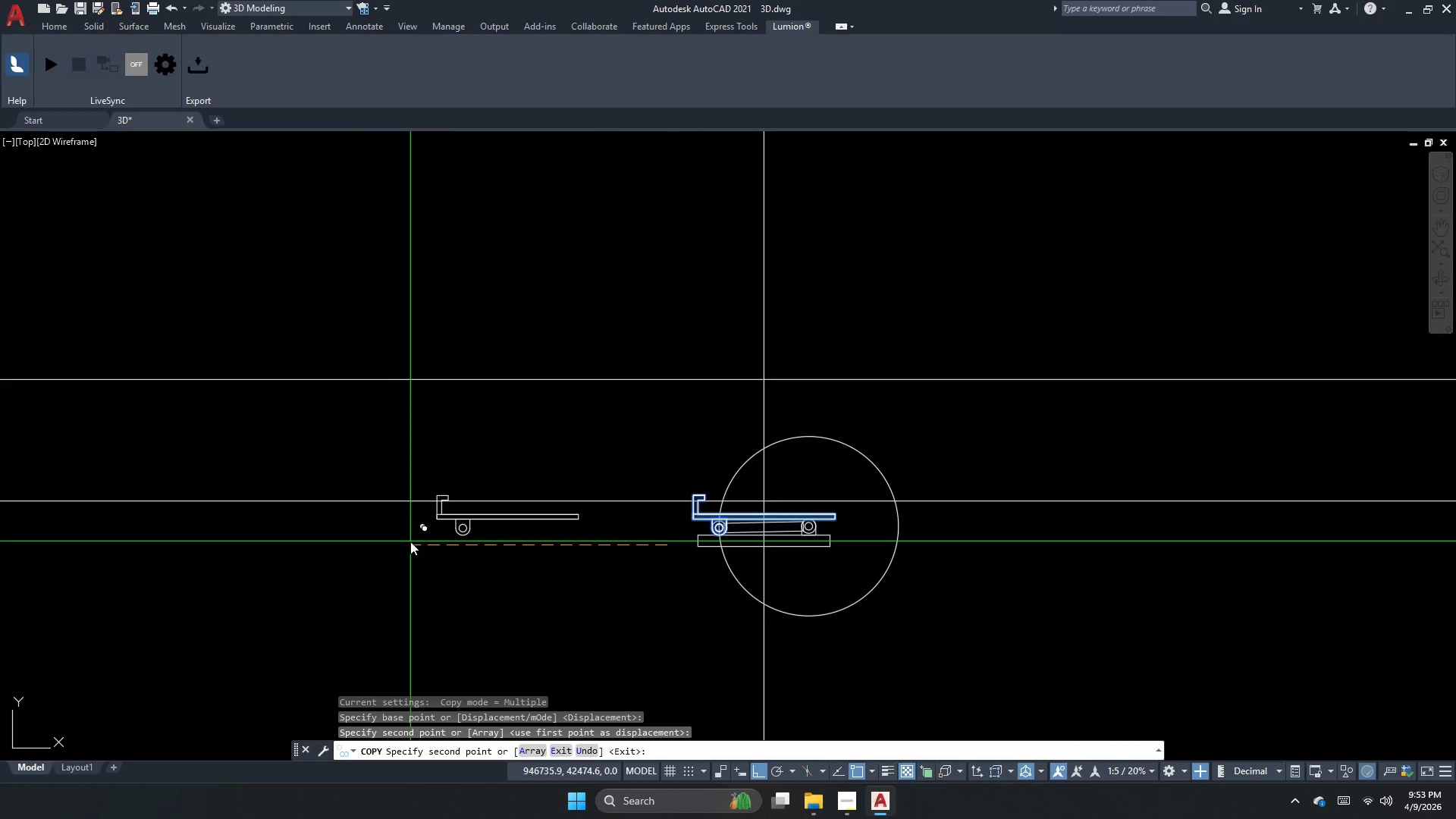 
key(Escape)
type(ro )
 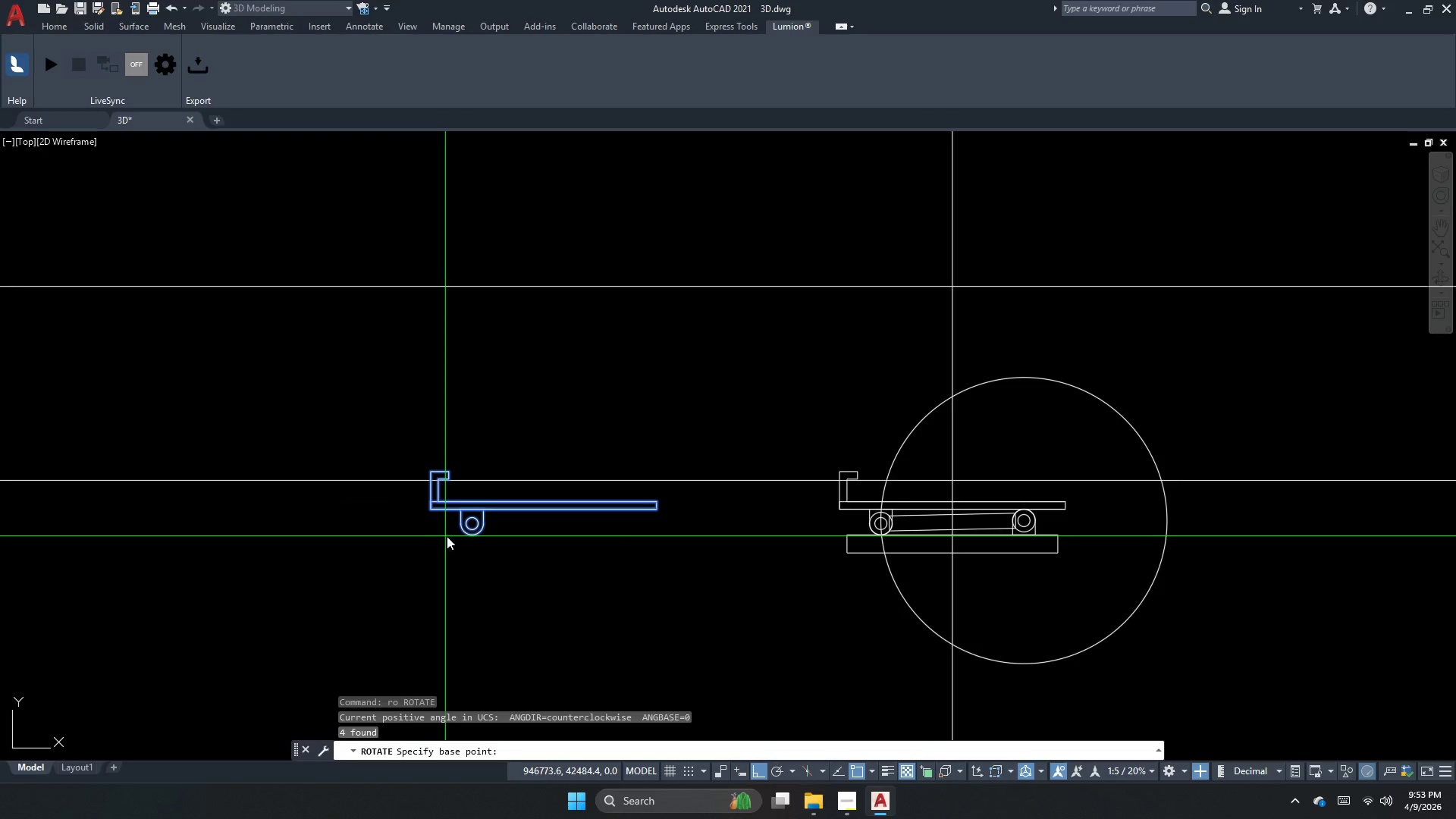 
left_click_drag(start_coordinate=[399, 442], to_coordinate=[504, 516])
 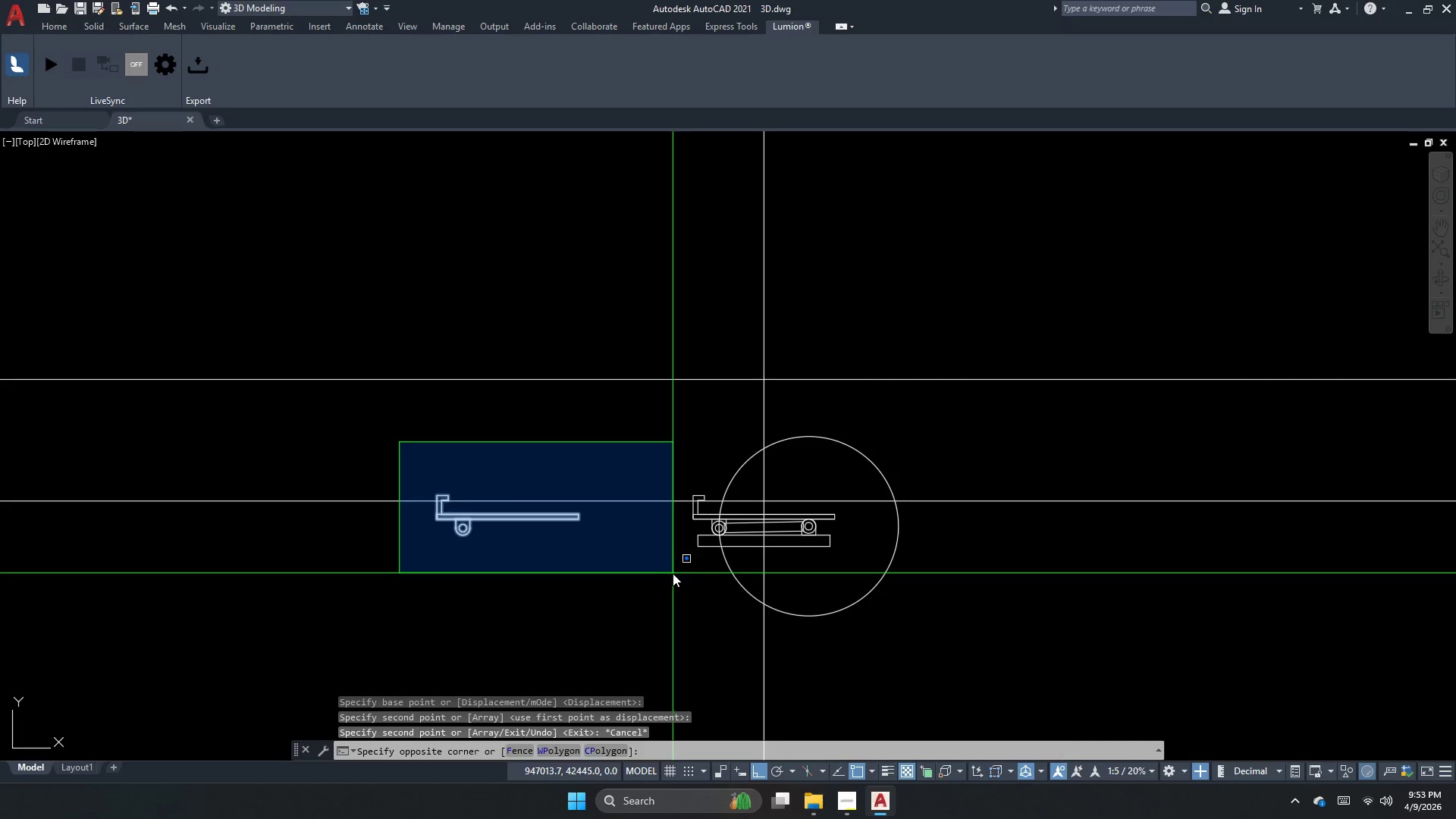 
left_click_drag(start_coordinate=[661, 581], to_coordinate=[598, 594])
 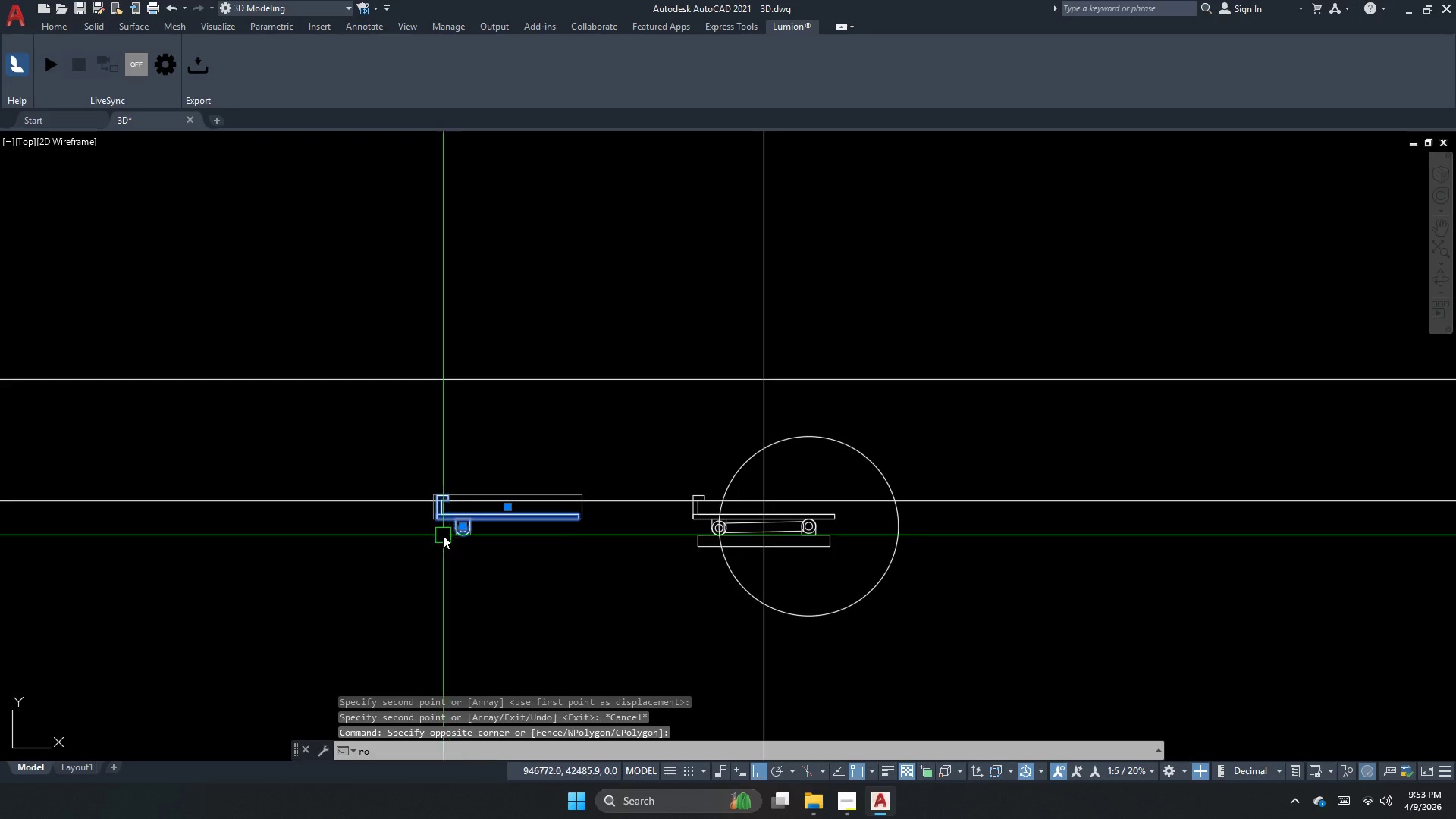 
scroll: coordinate [460, 529], scroll_direction: up, amount: 5.0
 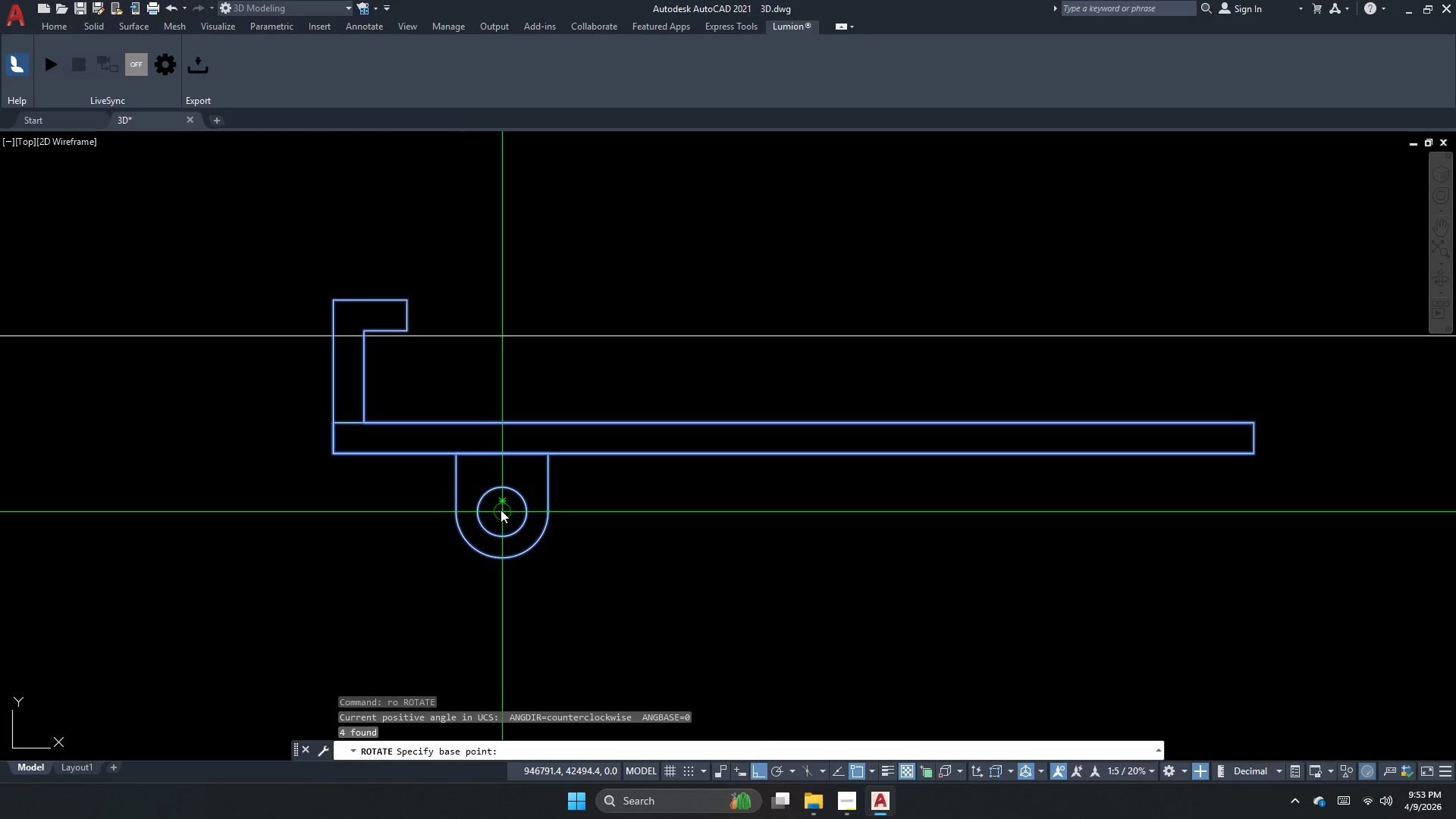 
left_click([504, 510])
 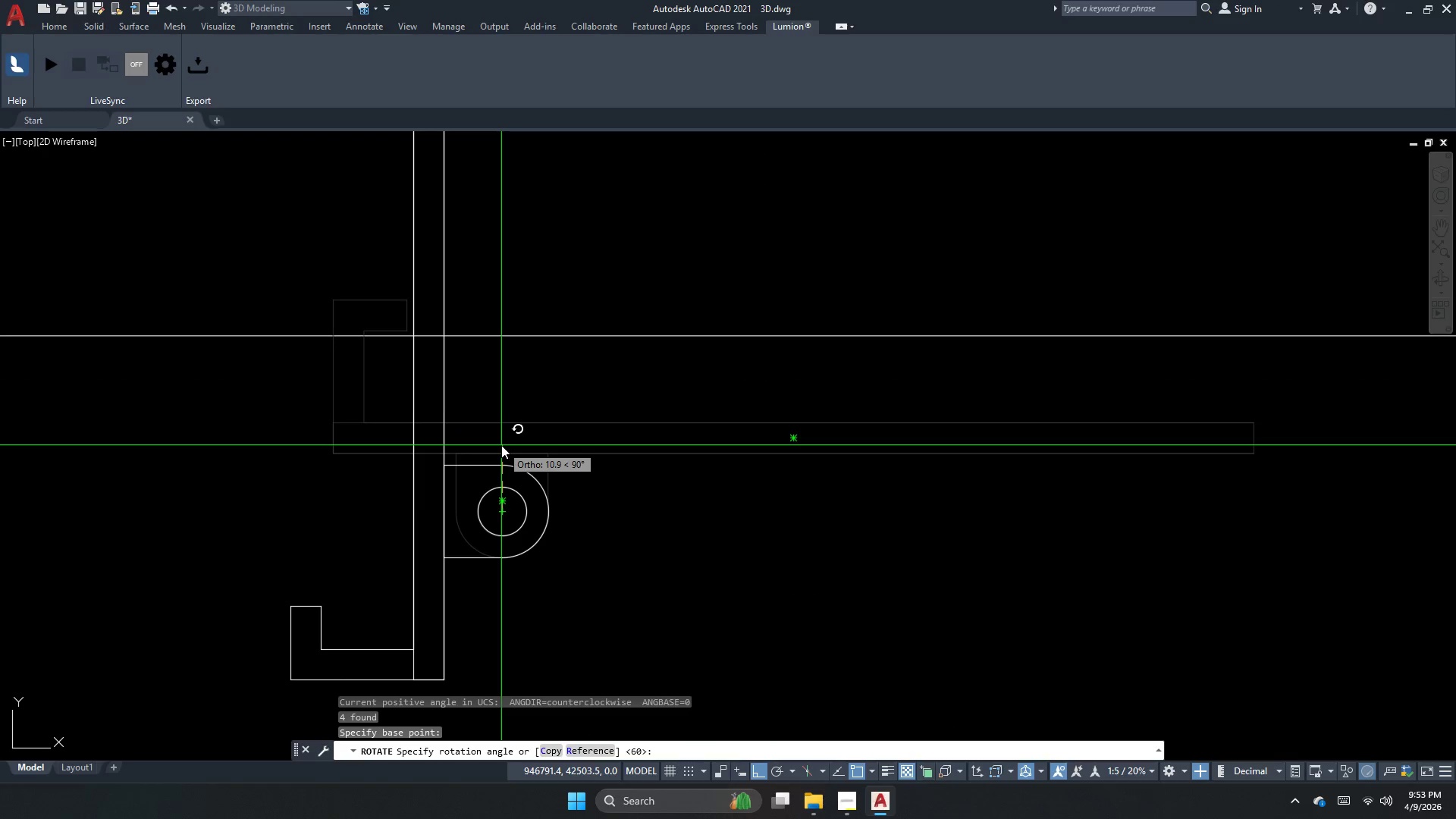 
key(Numpad3)
 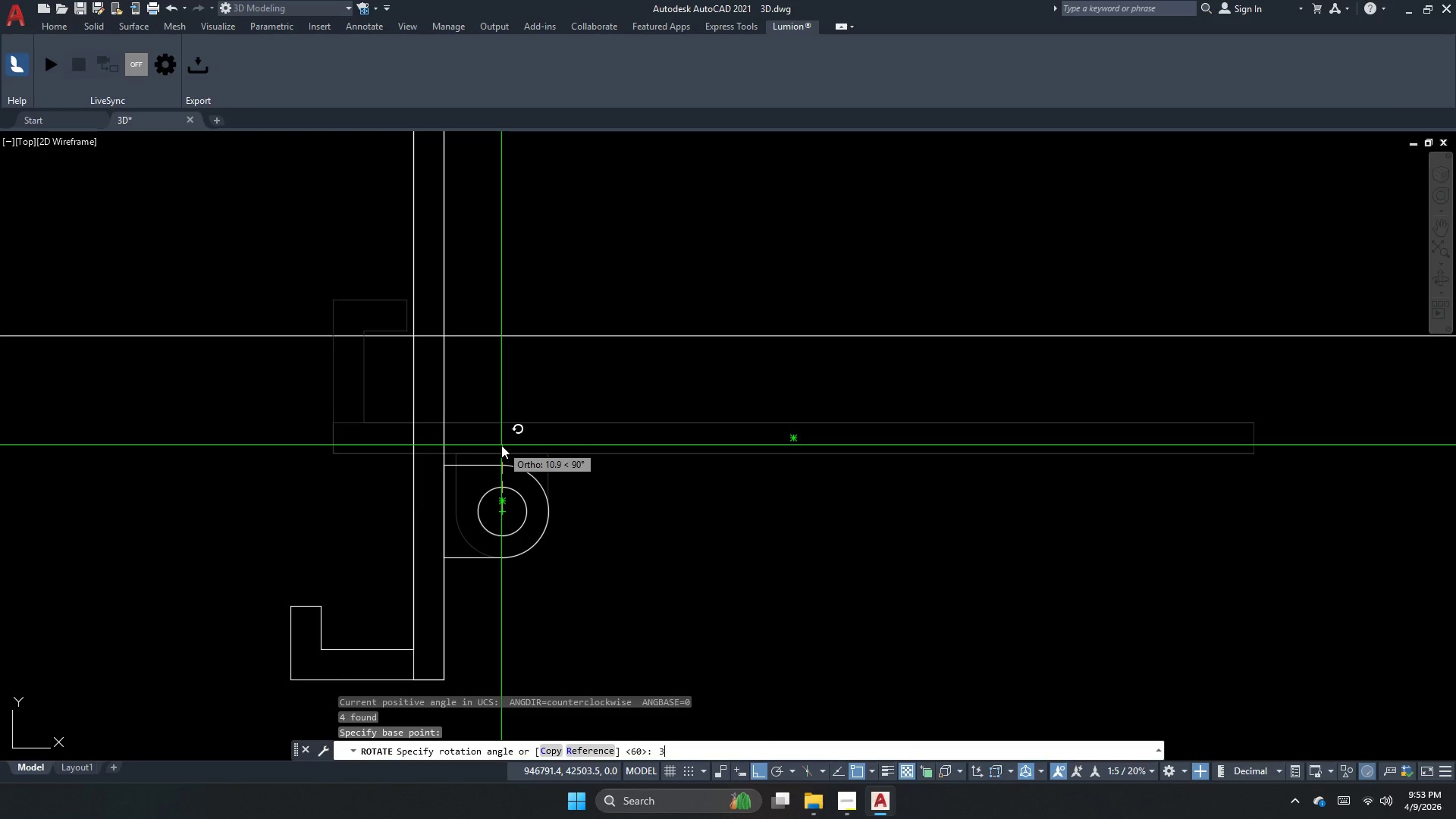 
key(Numpad0)
 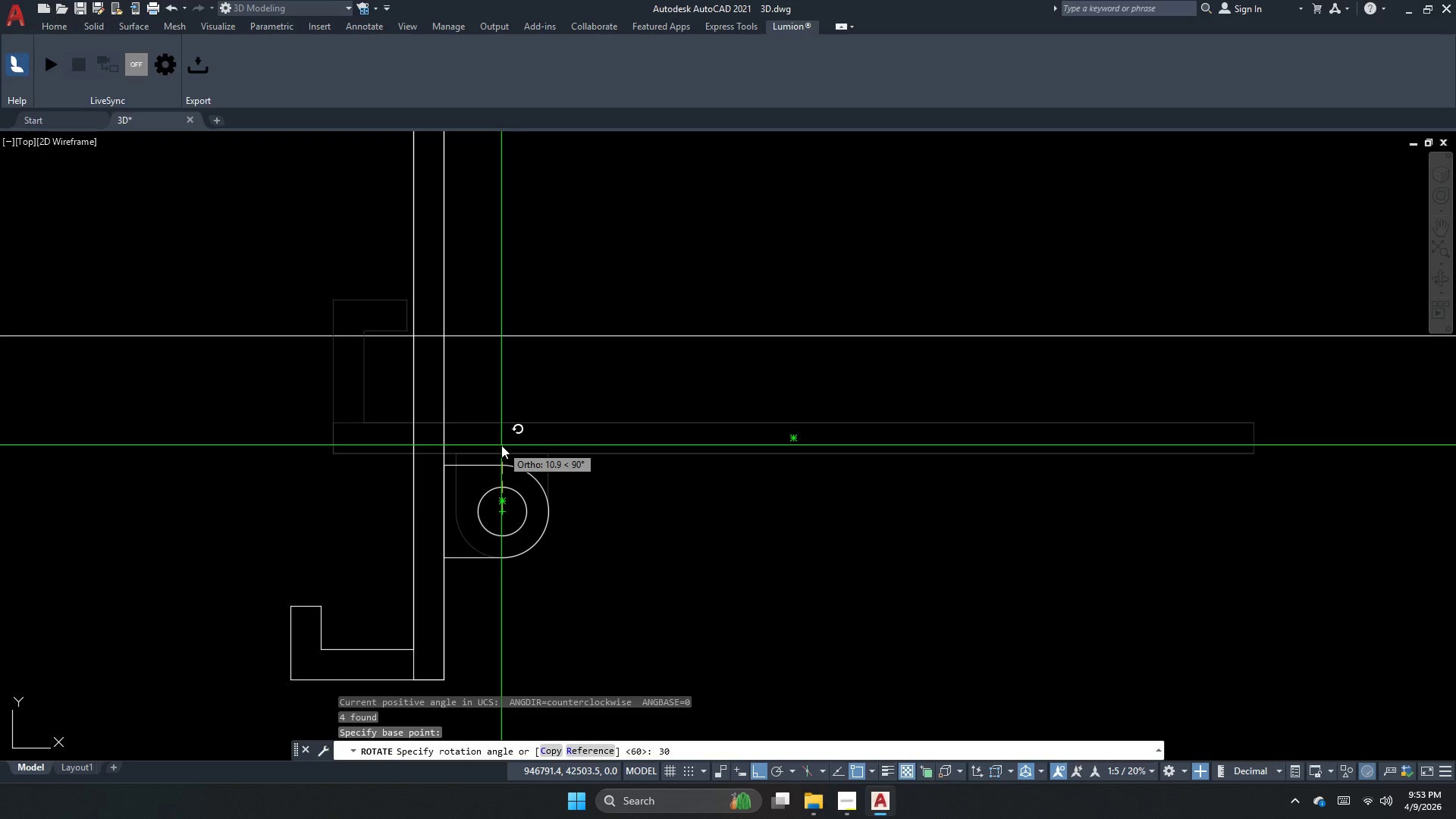 
key(Backspace)
 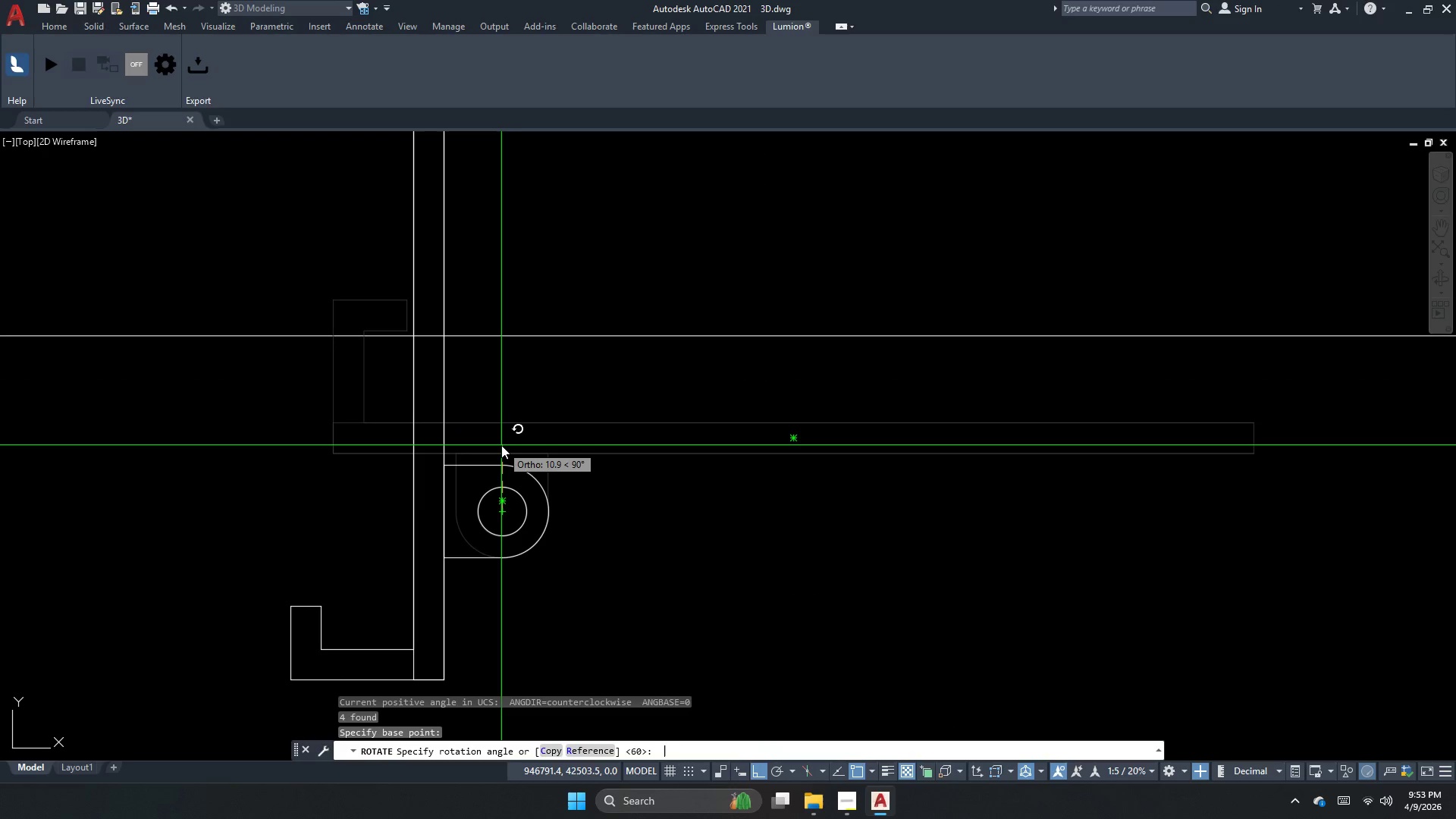 
key(Backspace)
 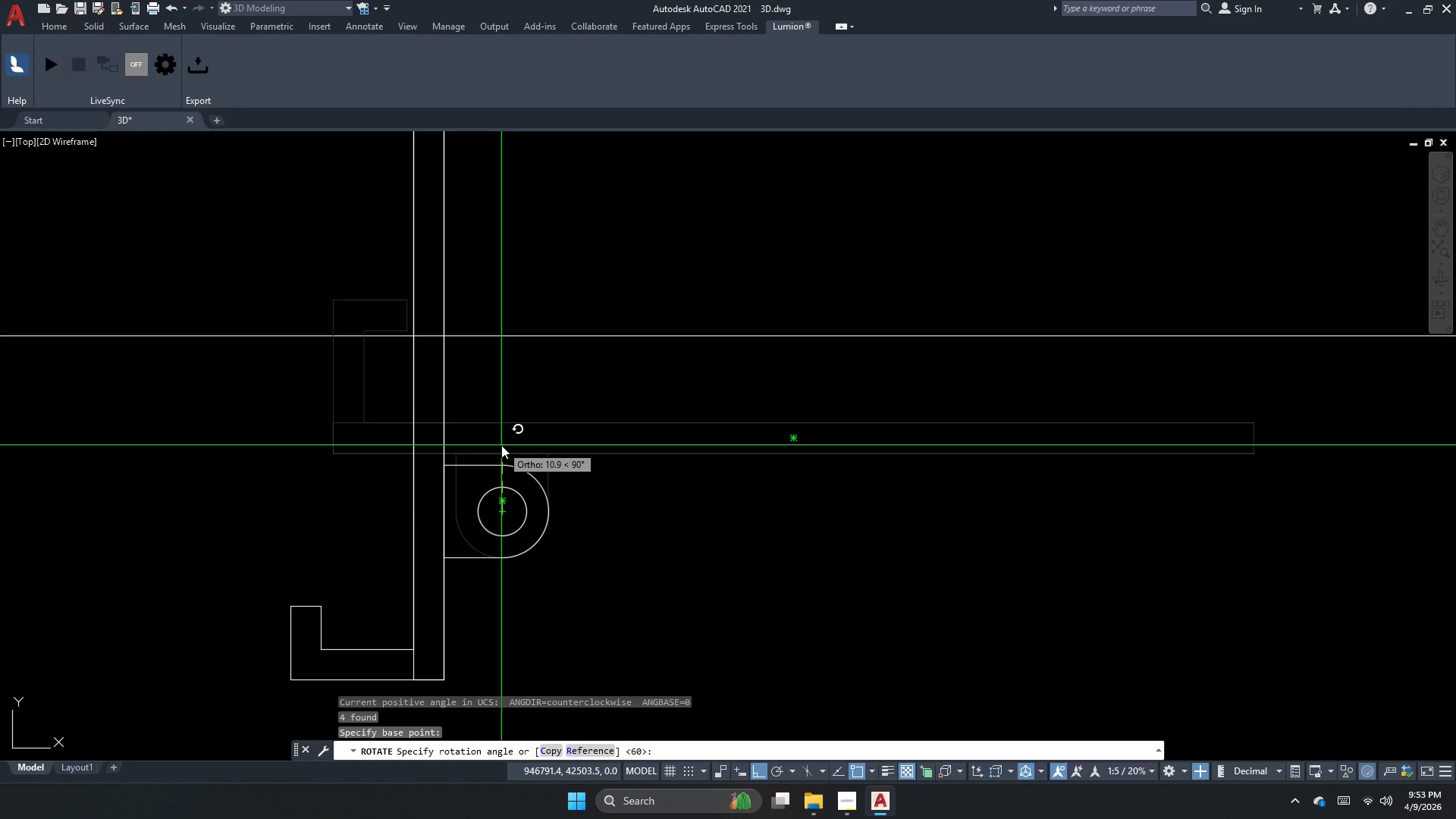 
key(Numpad9)
 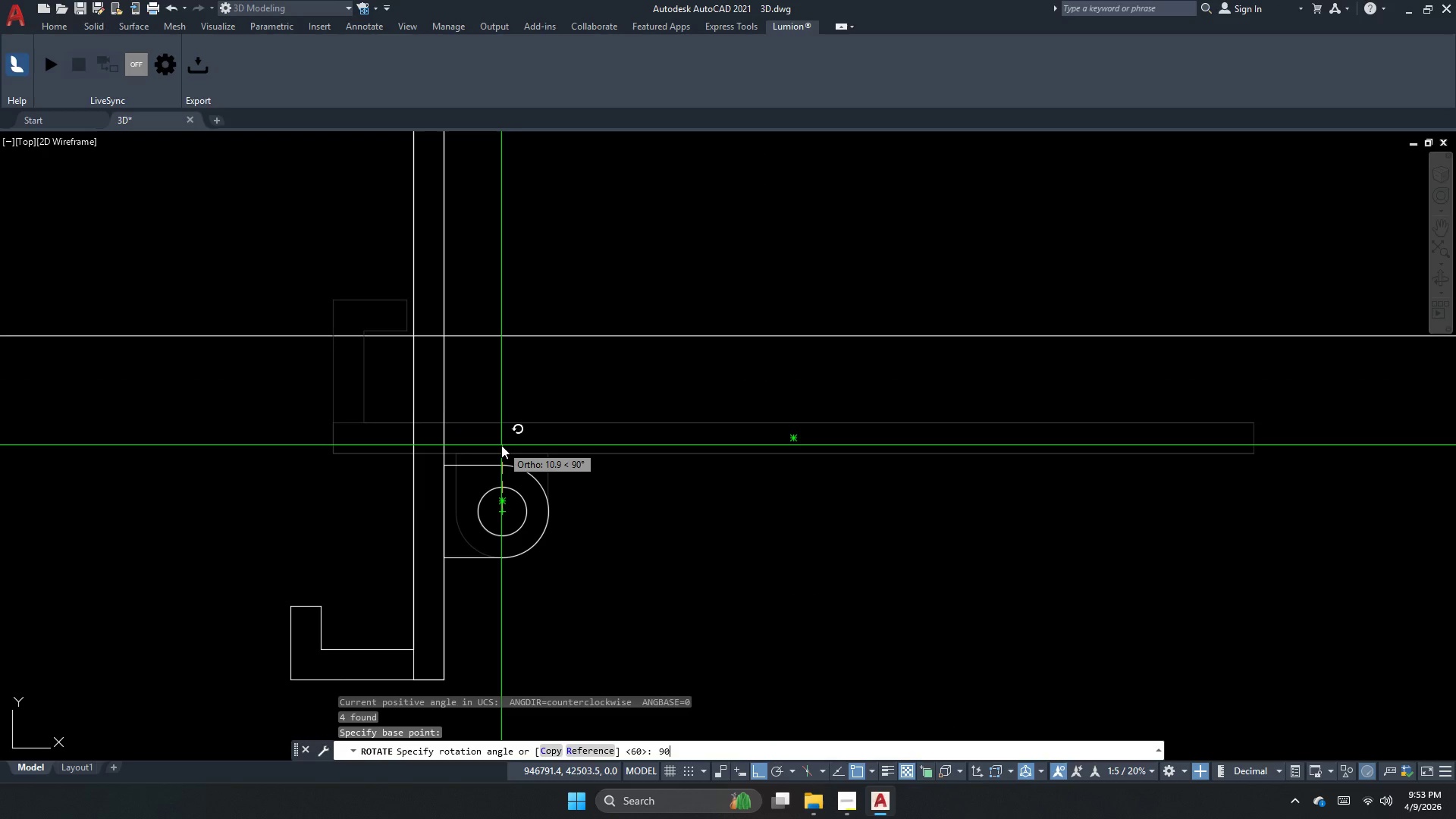 
key(Numpad0)
 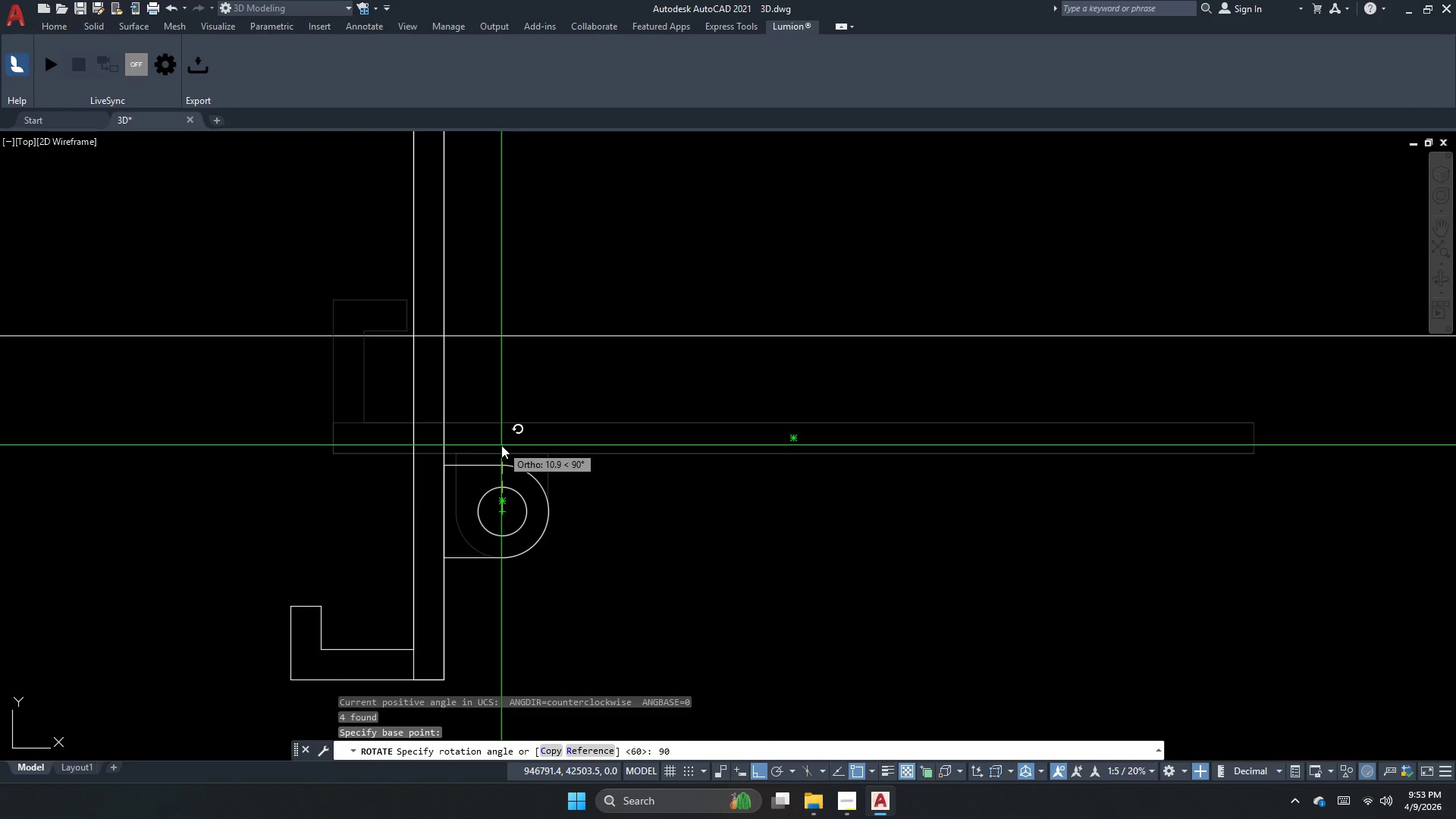 
key(Backspace)
 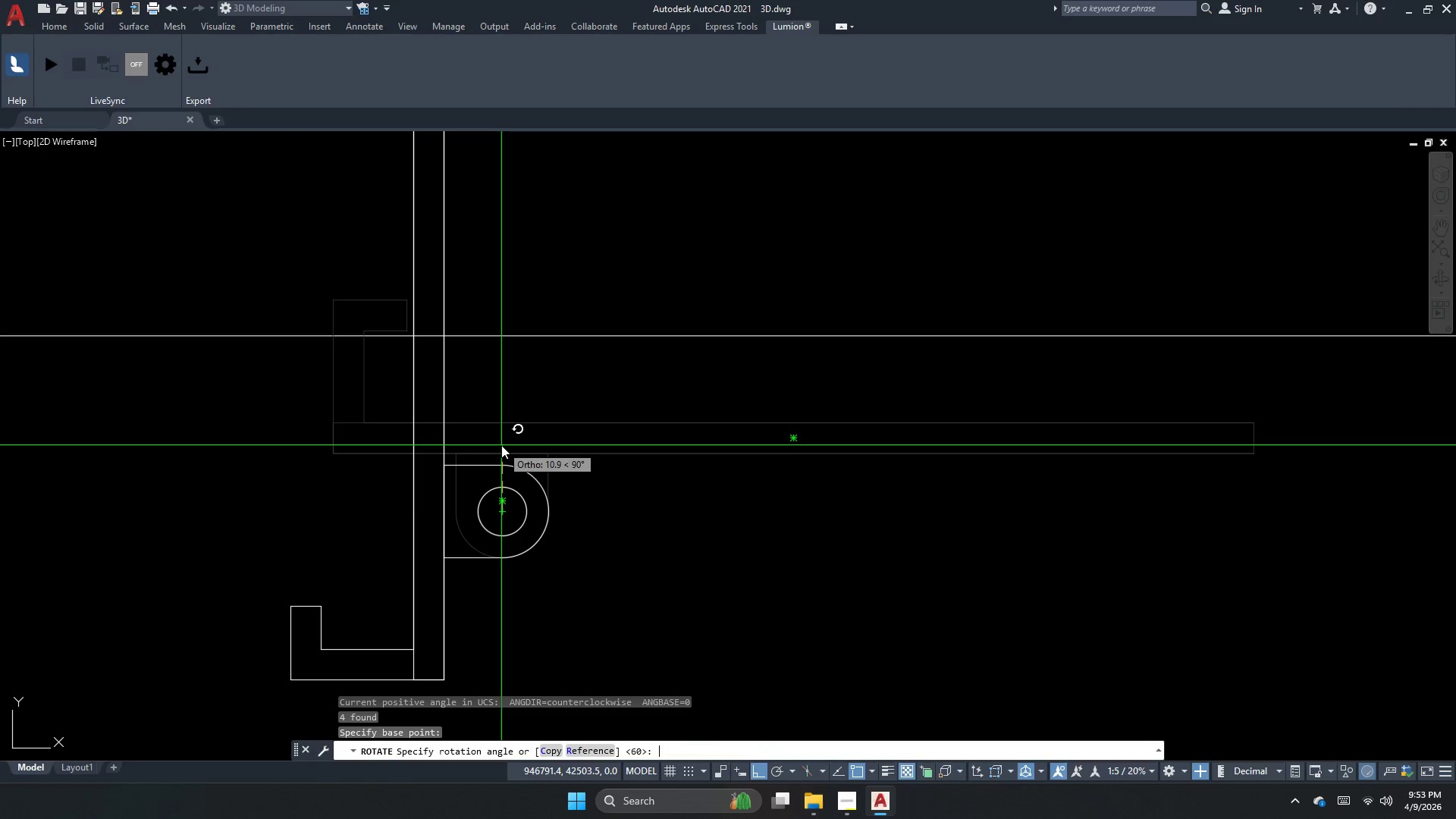 
key(Backspace)
 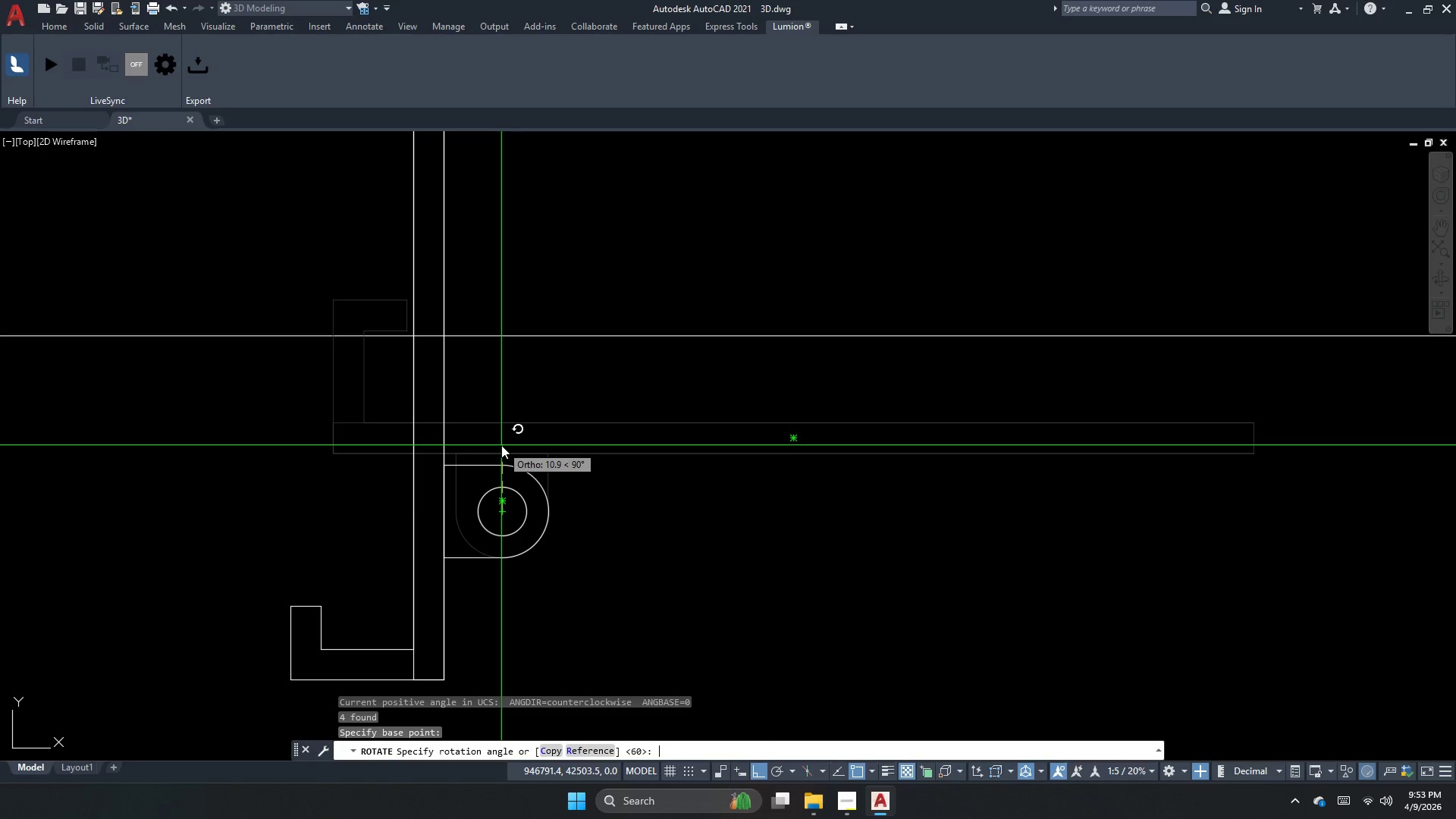 
key(Backspace)
 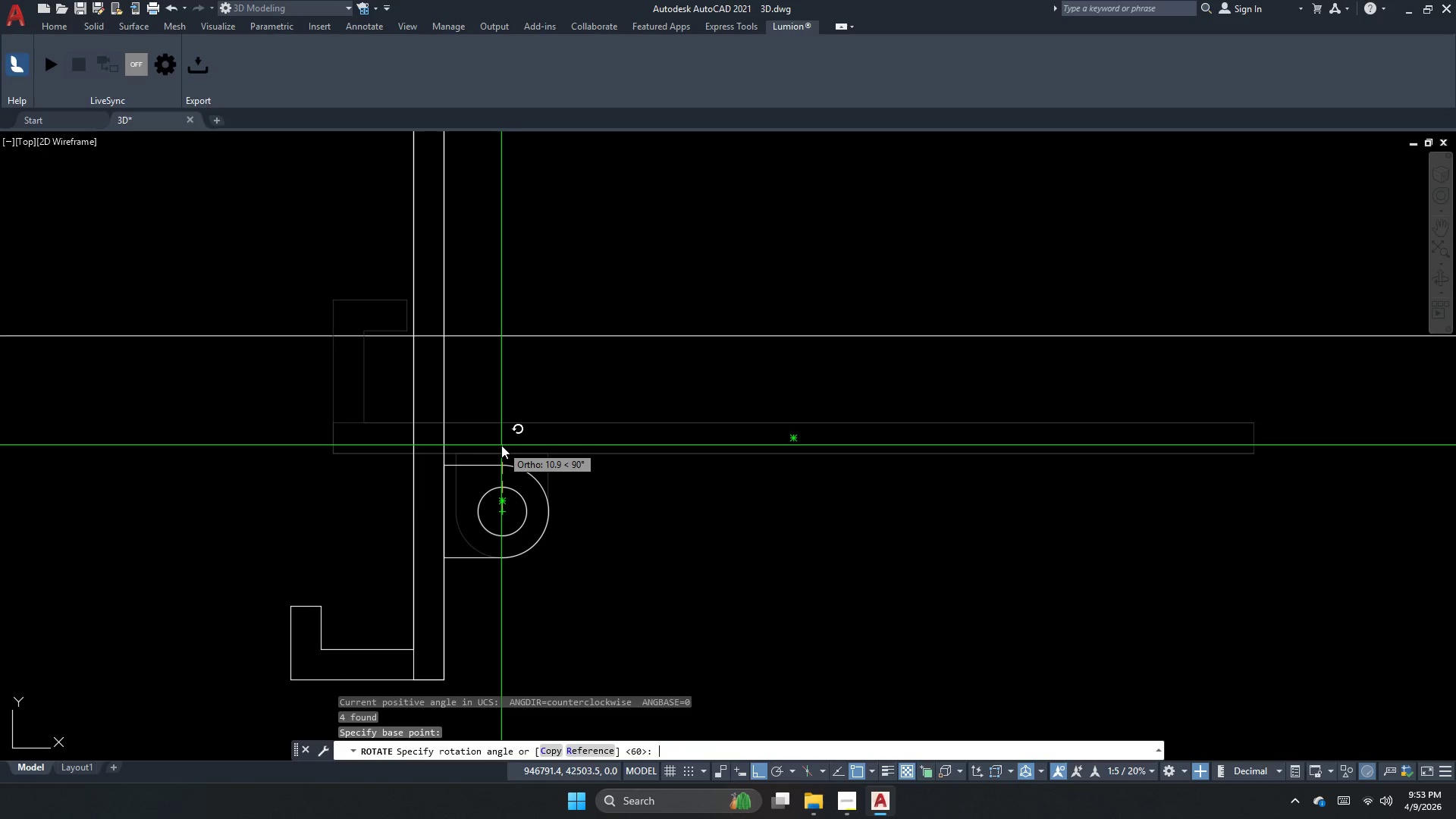 
key(Numpad6)
 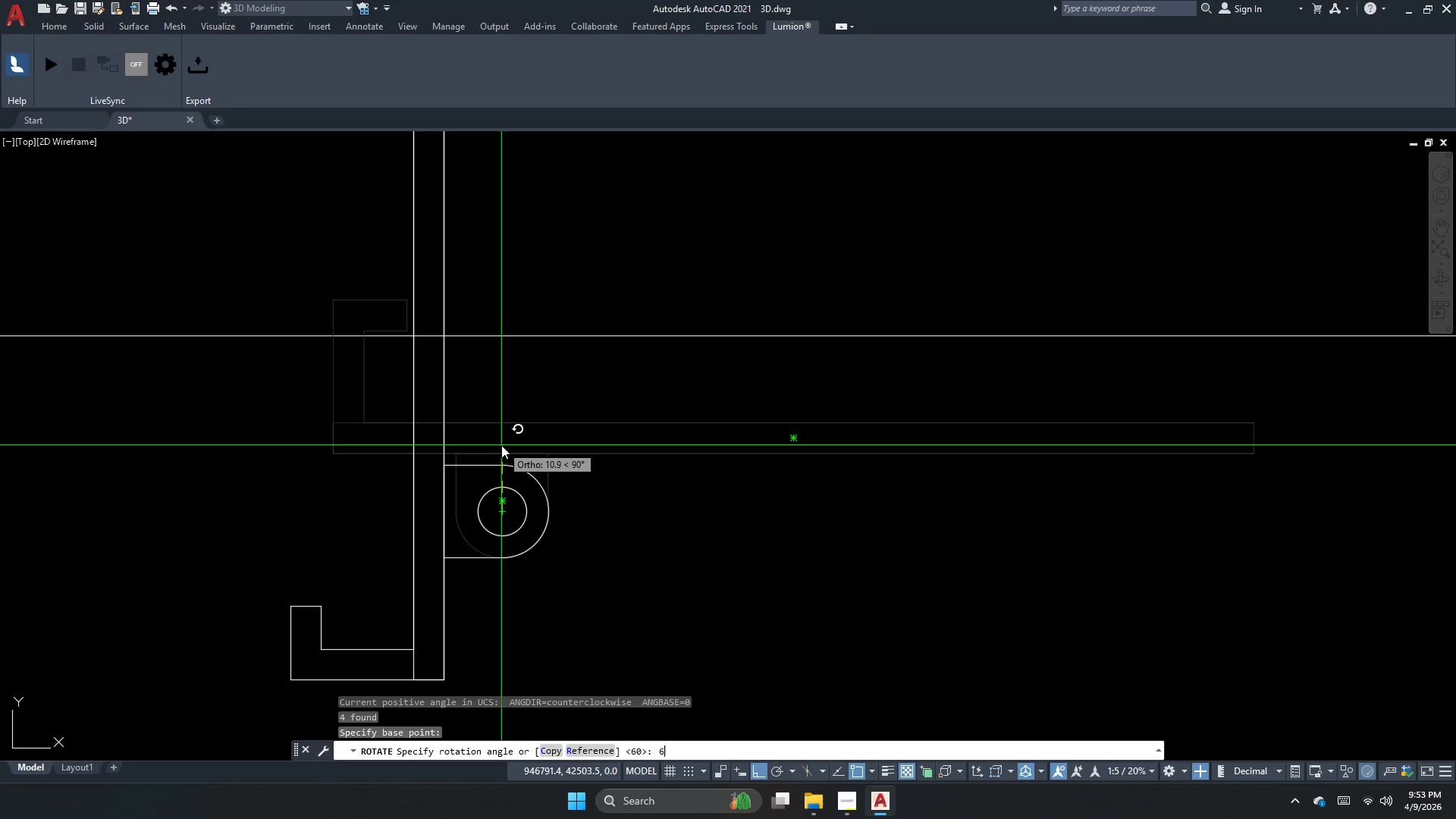 
key(Numpad0)
 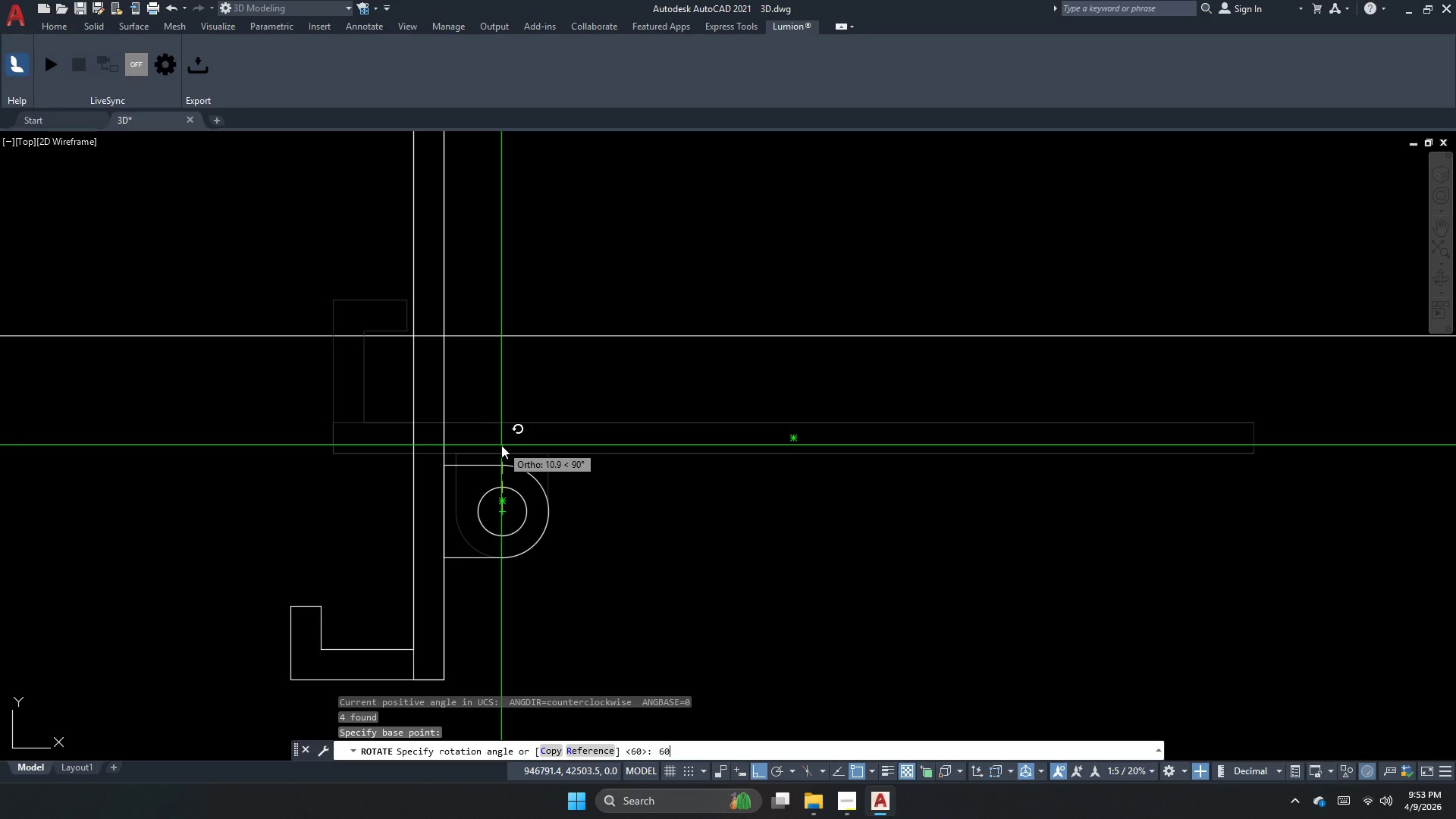 
key(NumpadEnter)
 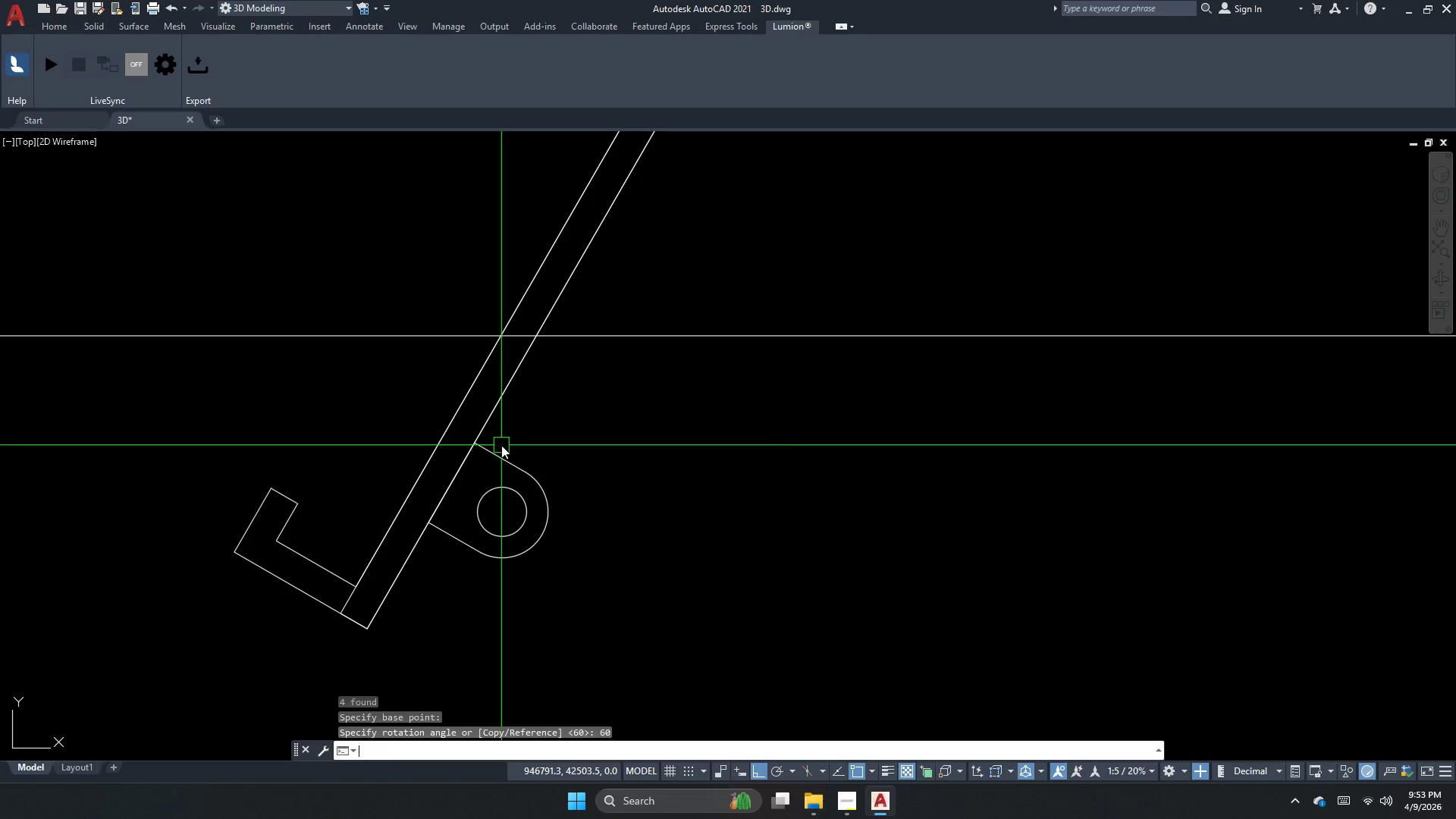 
key(Escape)
 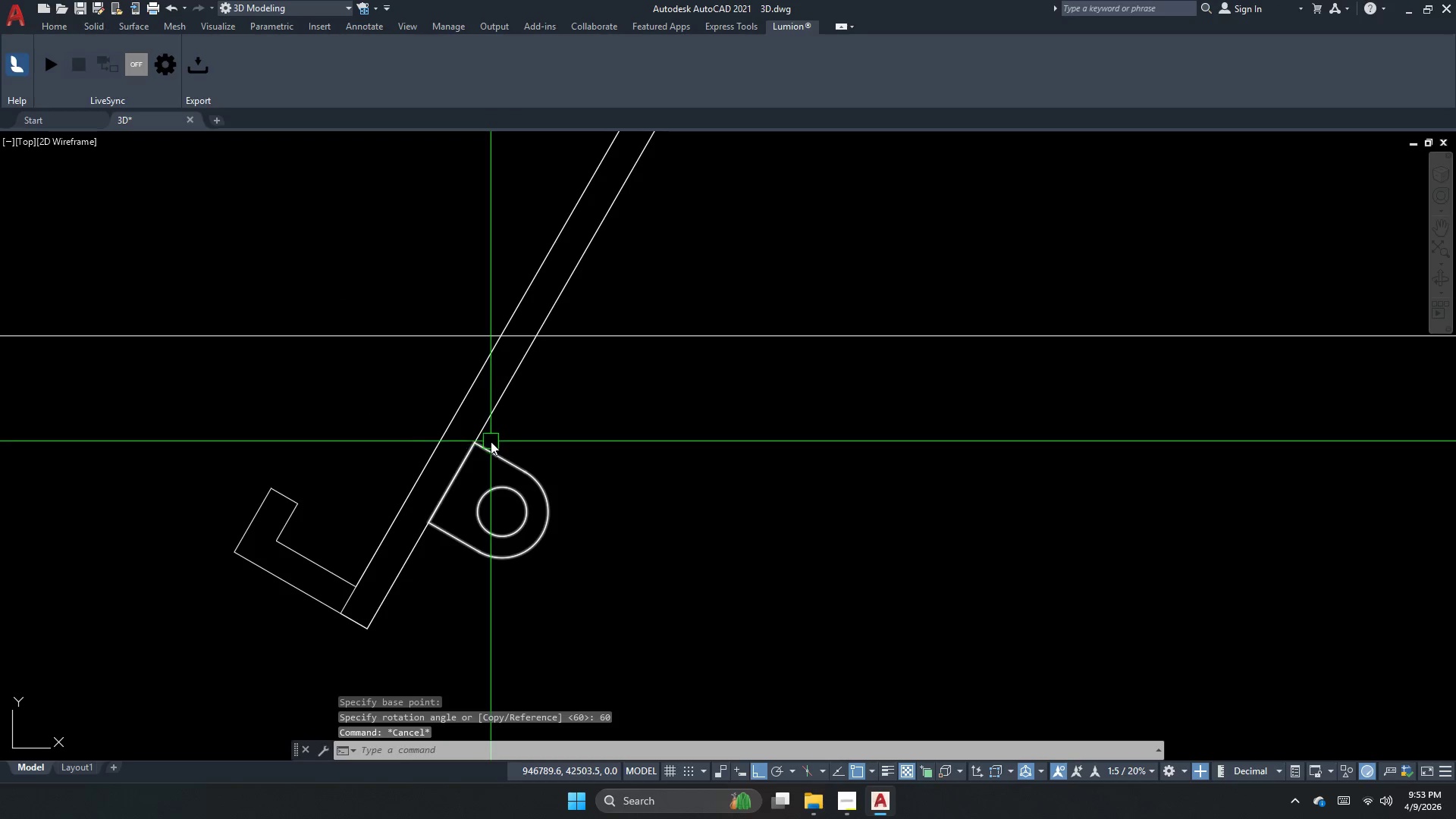 
key(Escape)
 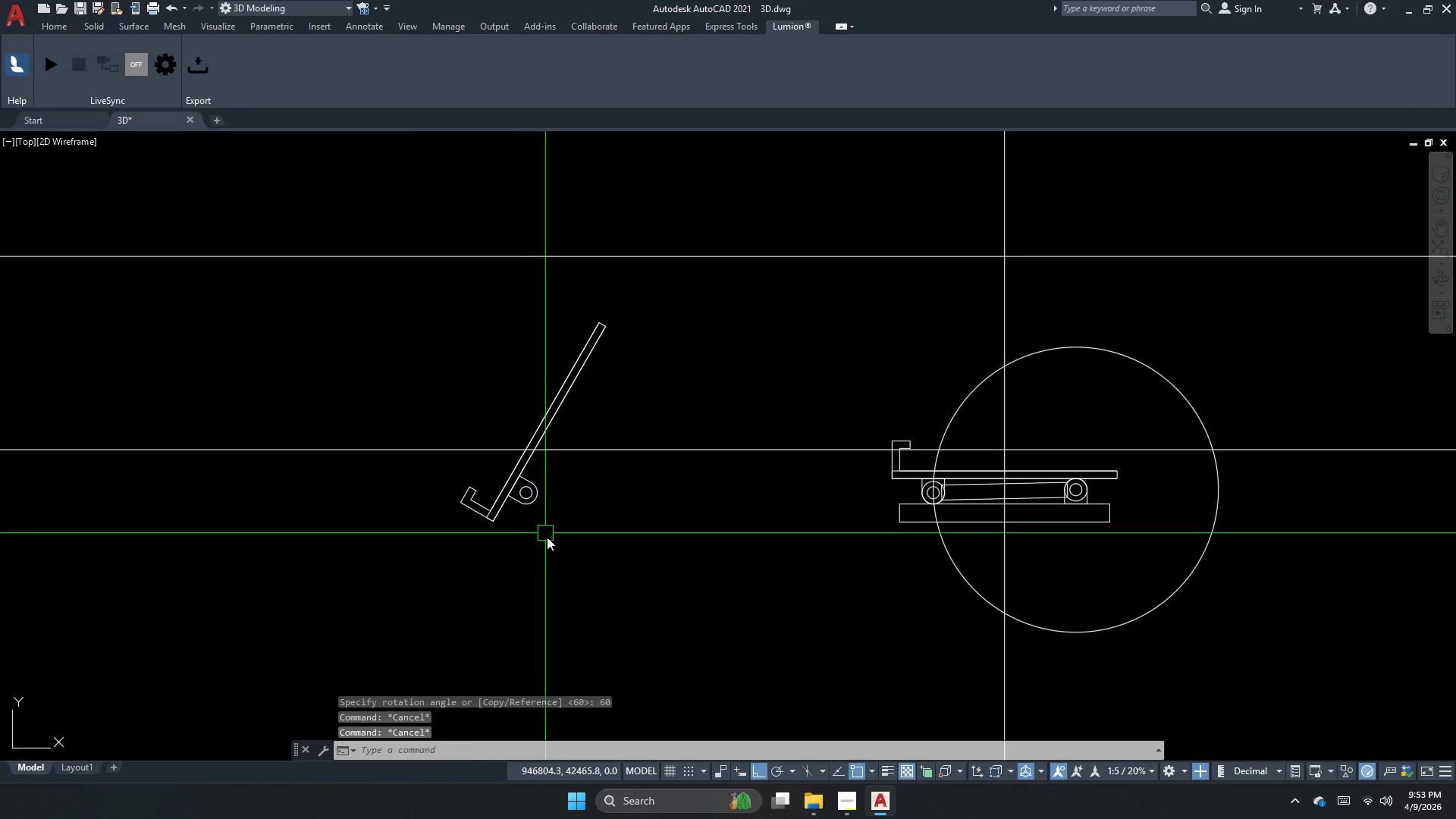 
left_click_drag(start_coordinate=[548, 537], to_coordinate=[548, 533])
 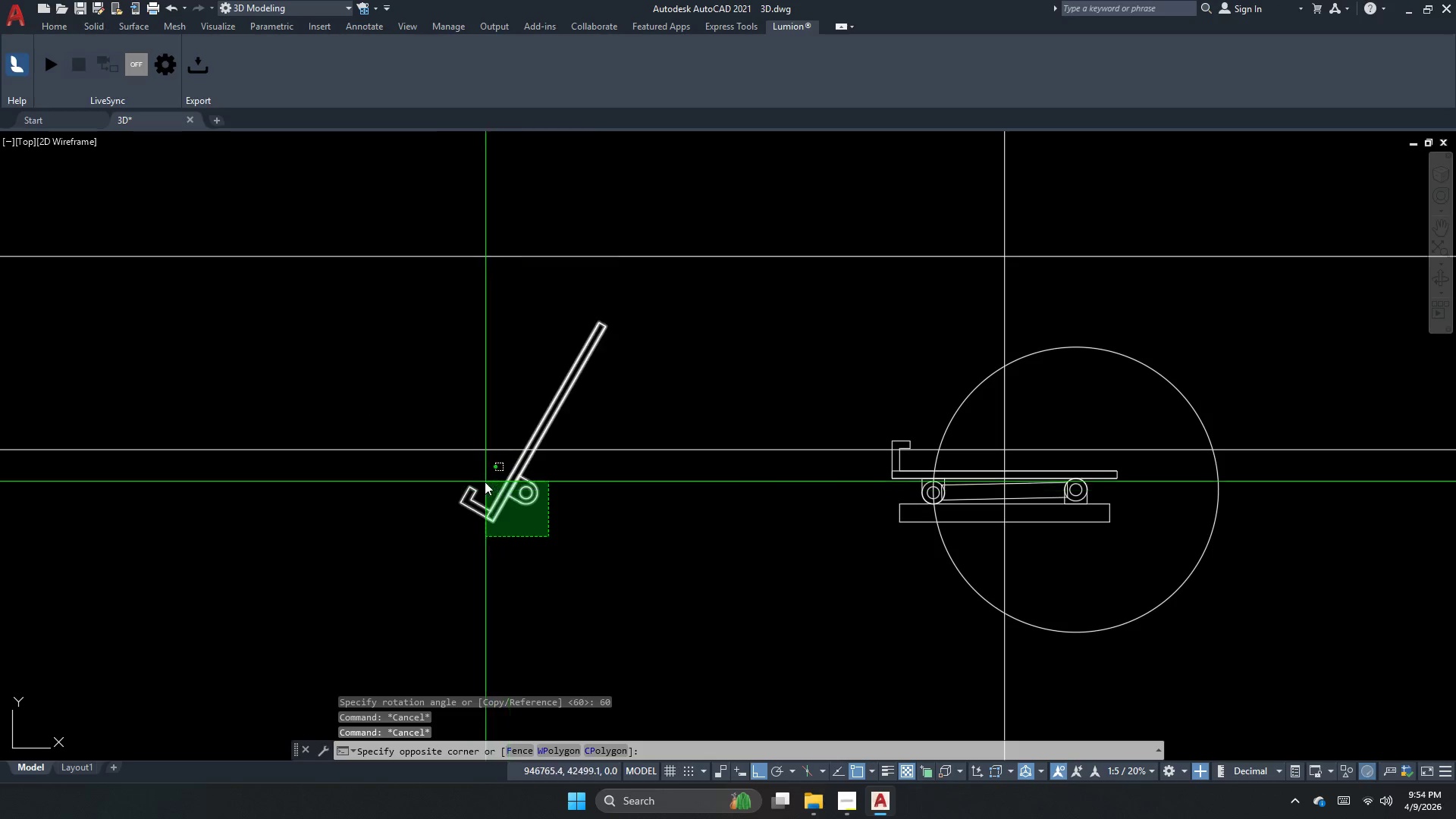 
scroll: coordinate [543, 496], scroll_direction: down, amount: 3.0
 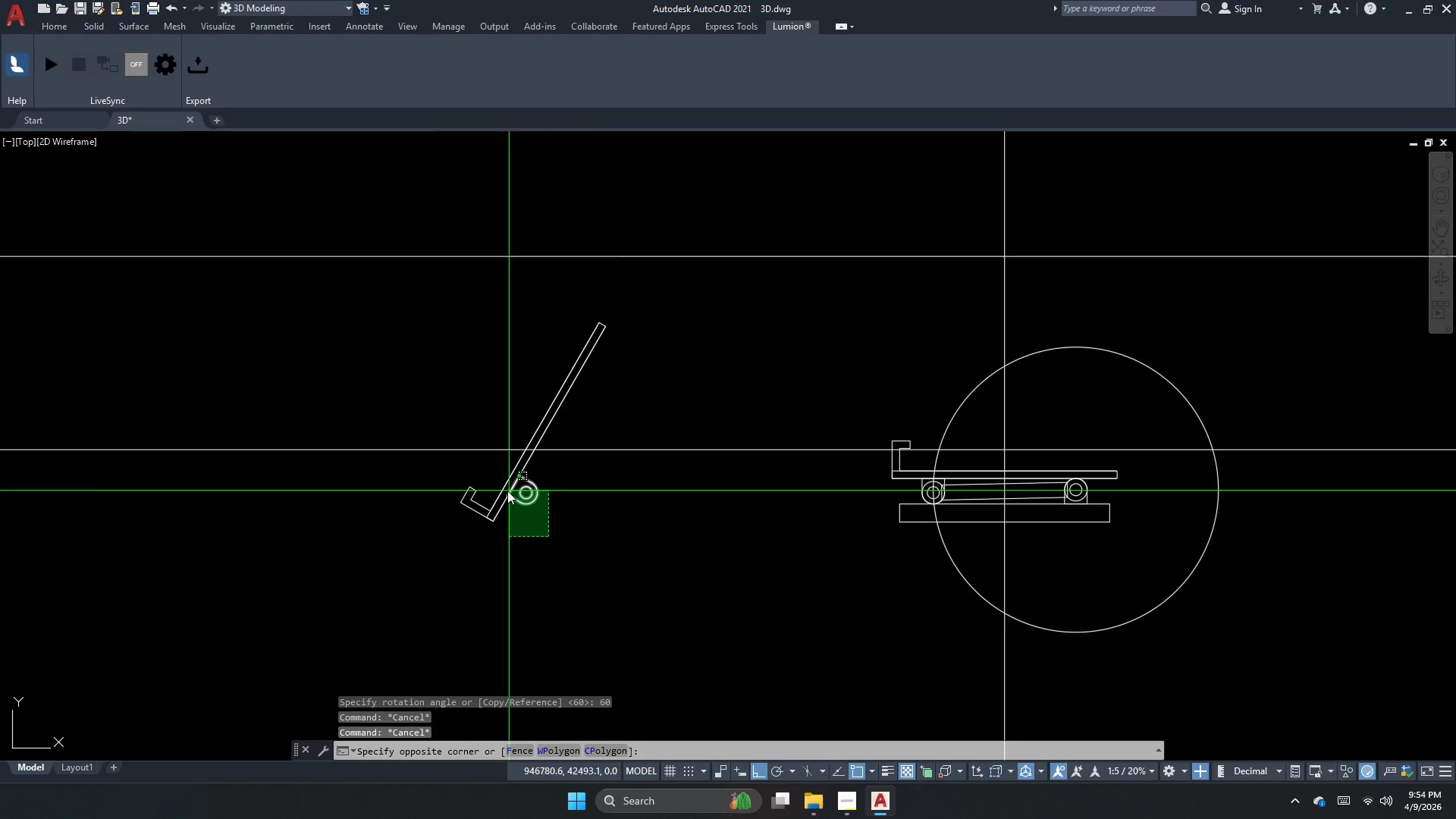 
double_click([484, 479])
 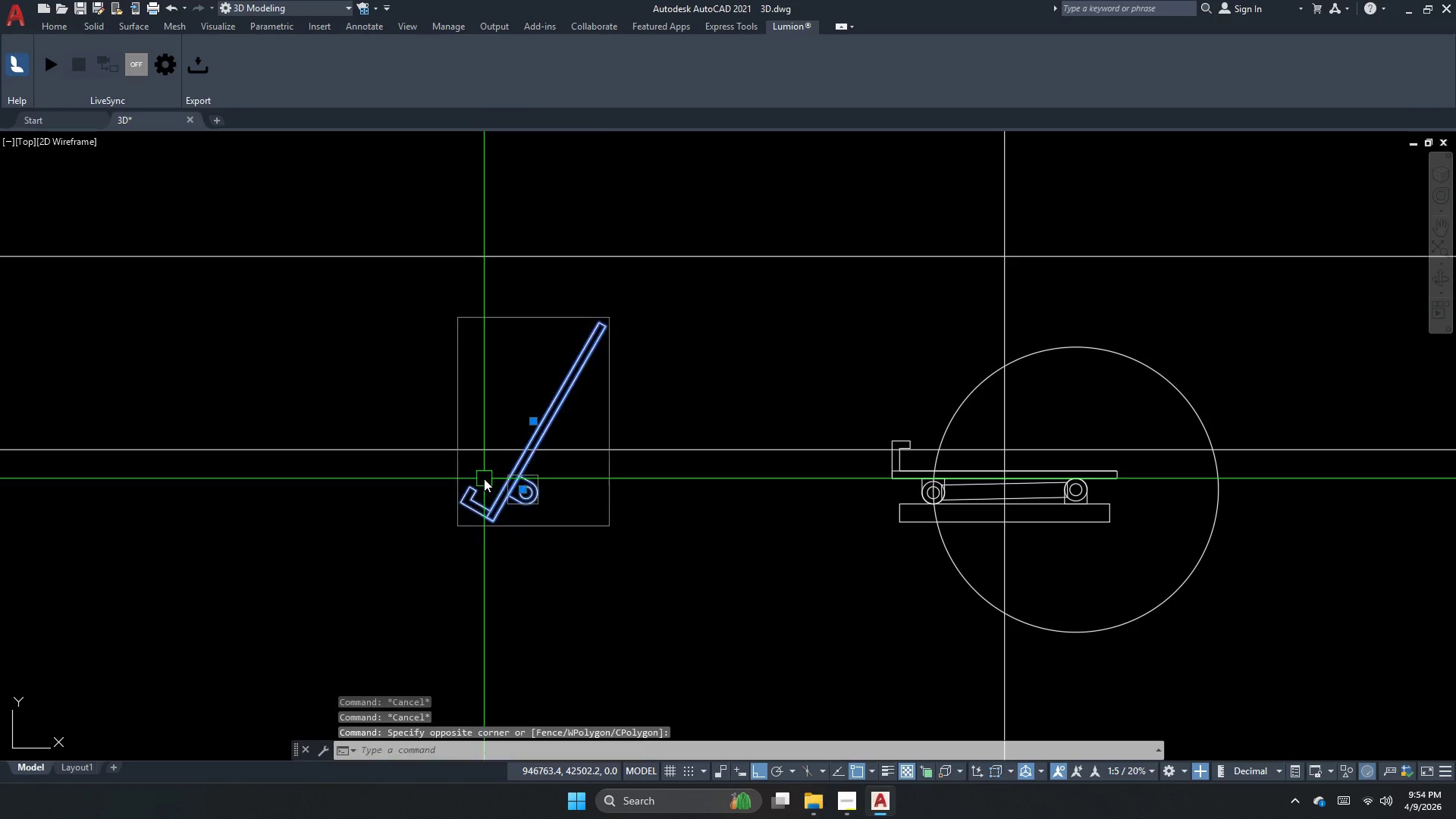 
key(M)
 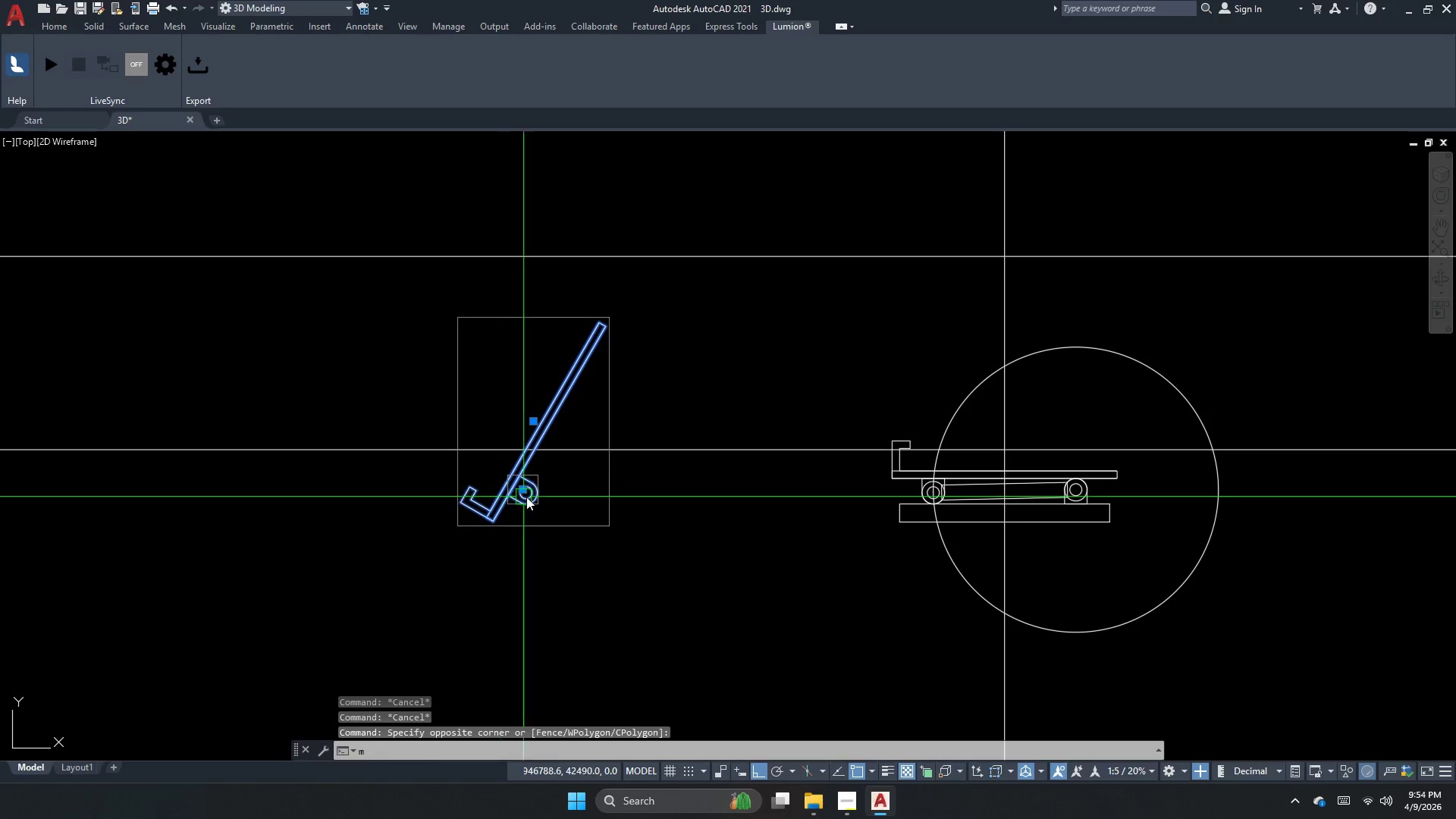 
key(Space)
 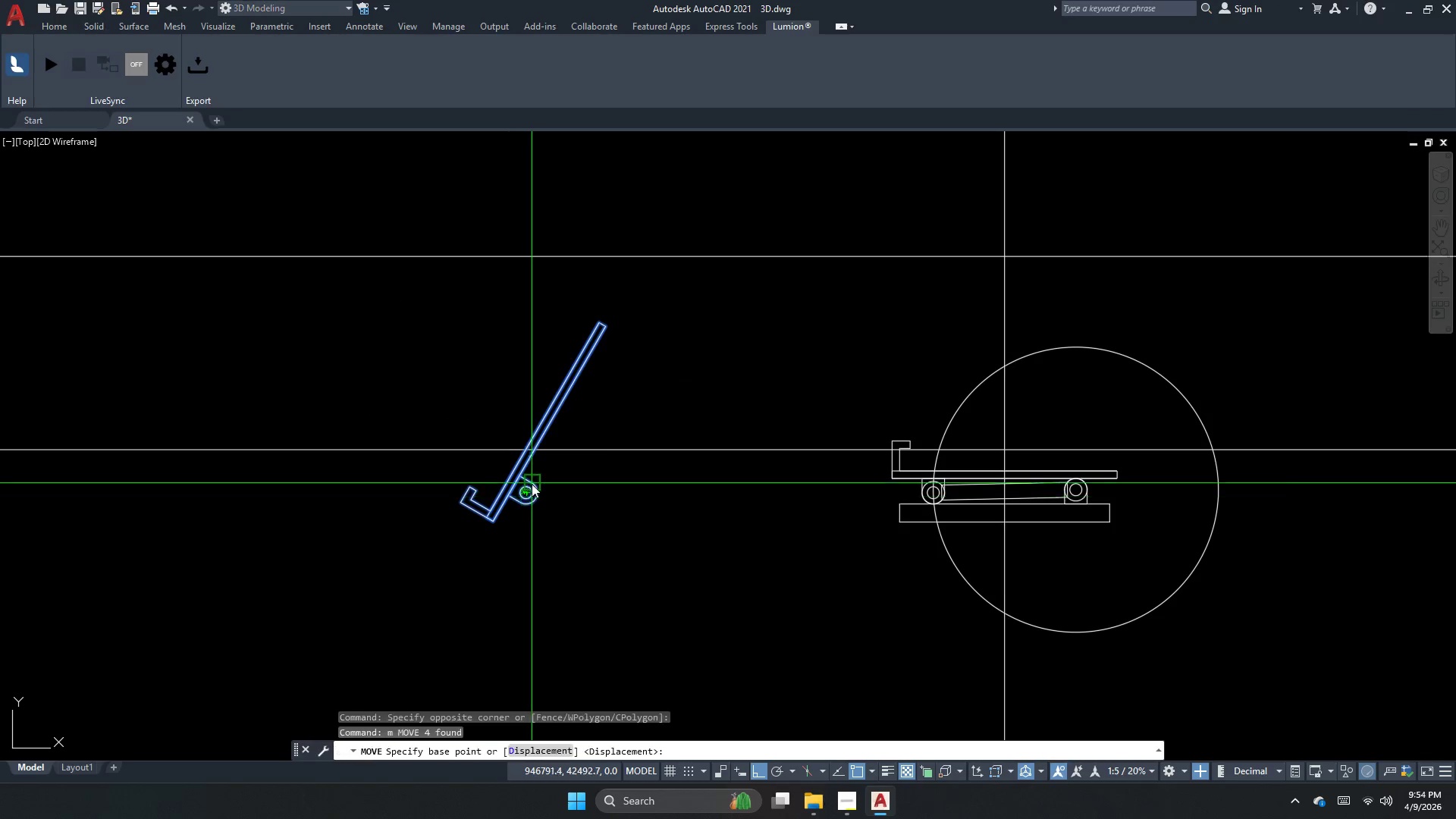 
scroll: coordinate [523, 494], scroll_direction: up, amount: 3.0
 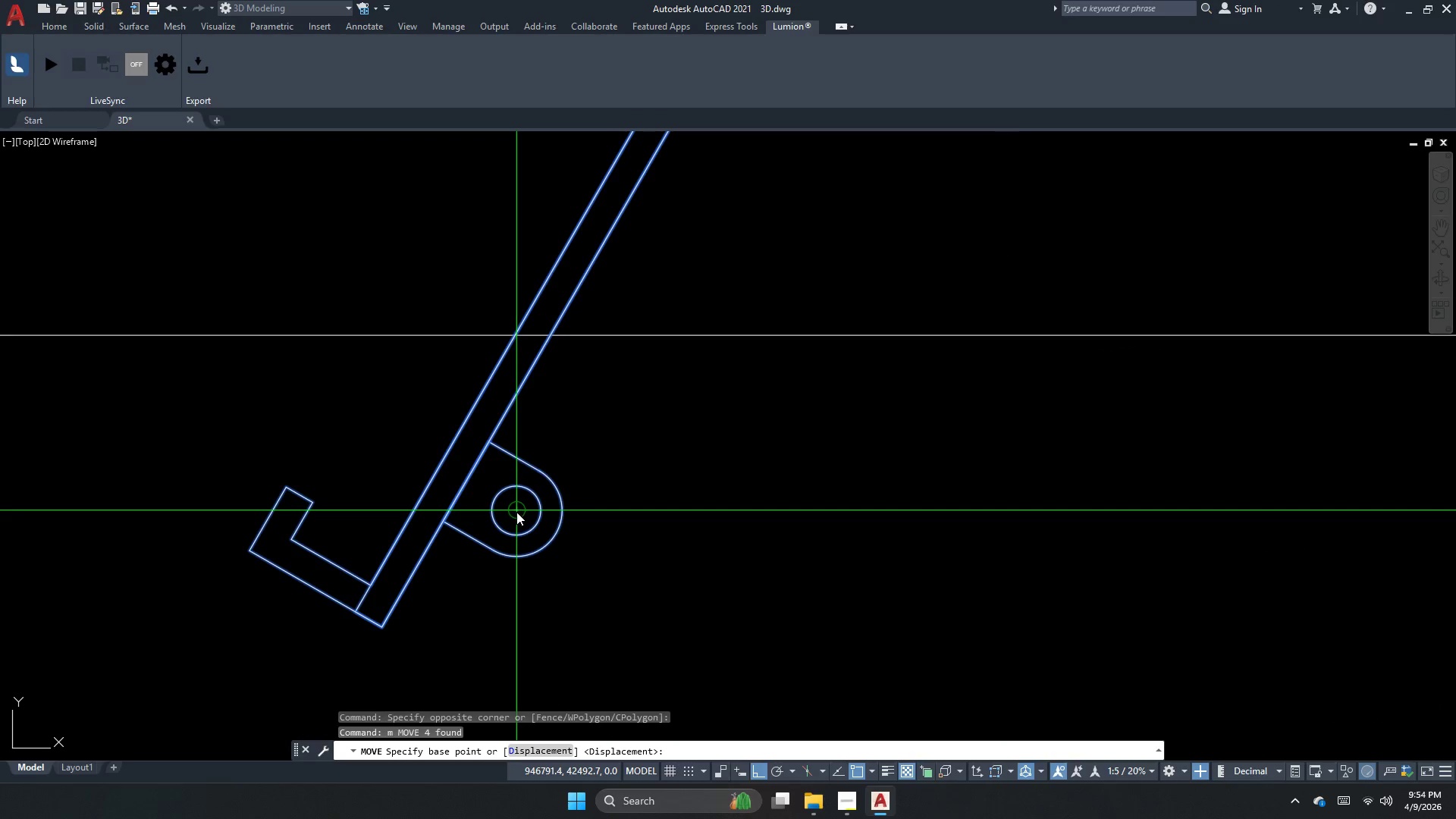 
left_click_drag(start_coordinate=[516, 512], to_coordinate=[531, 510])
 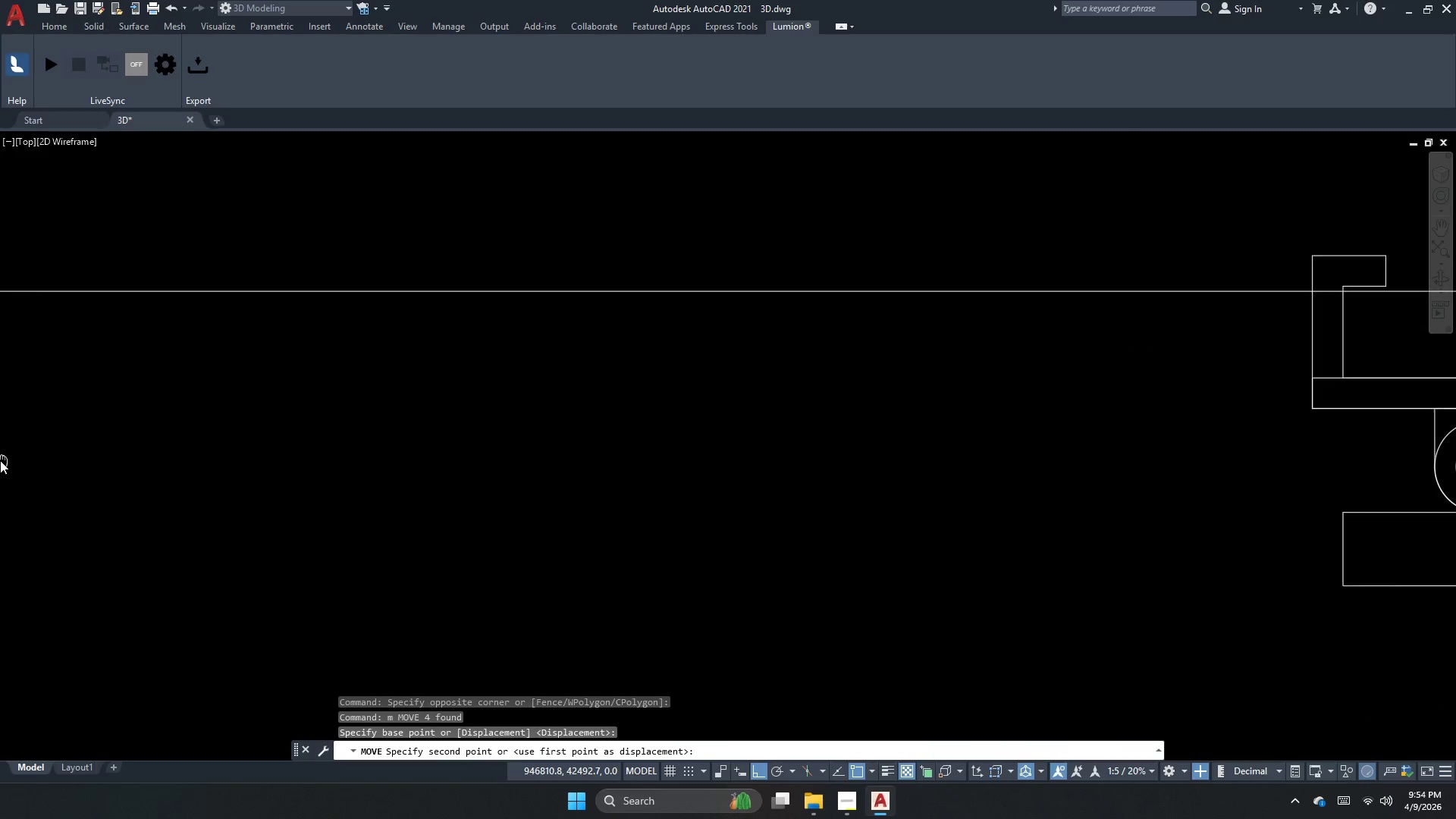 
scroll: coordinate [74, 449], scroll_direction: down, amount: 2.0
 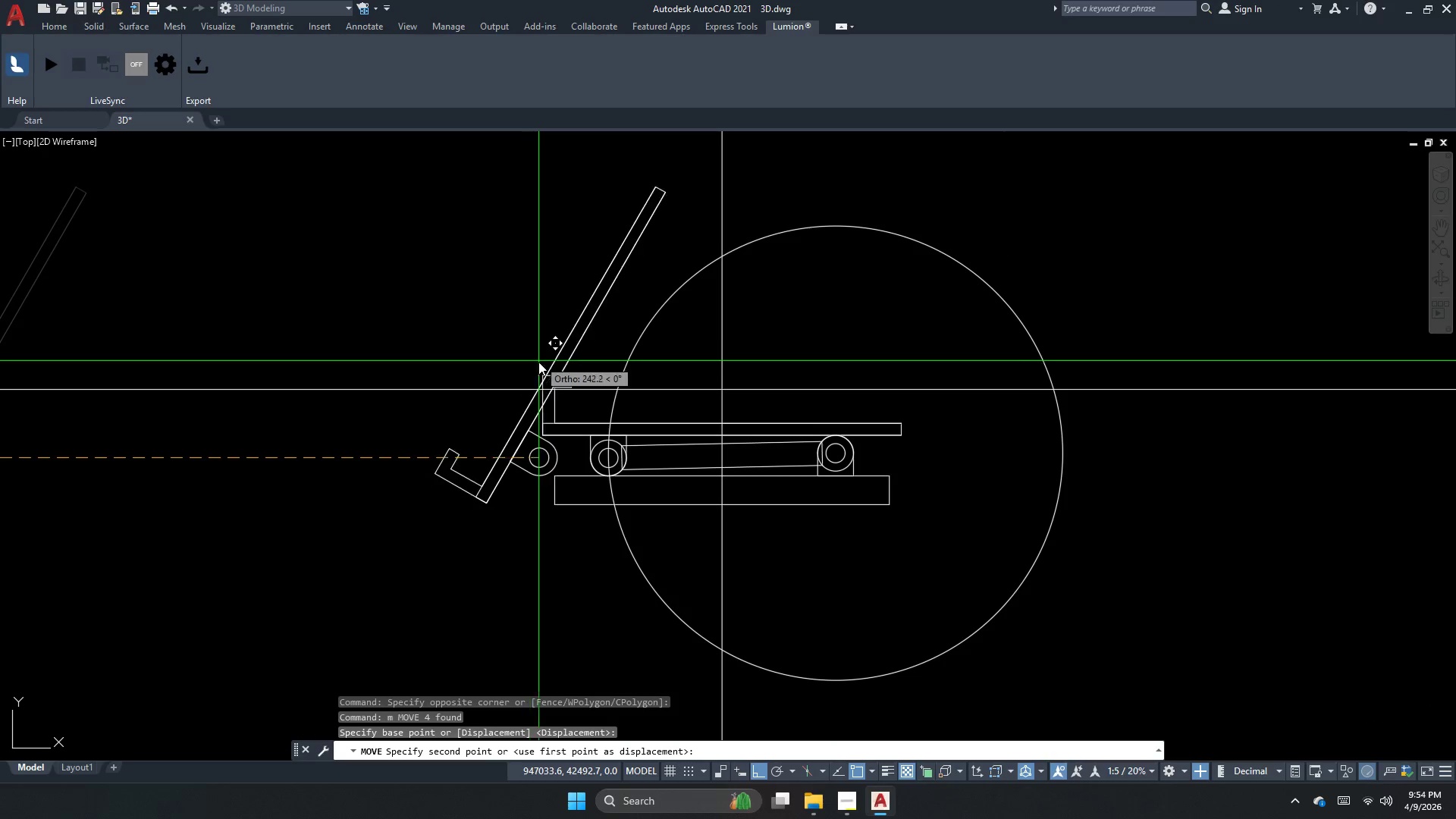 
scroll: coordinate [540, 402], scroll_direction: up, amount: 2.0
 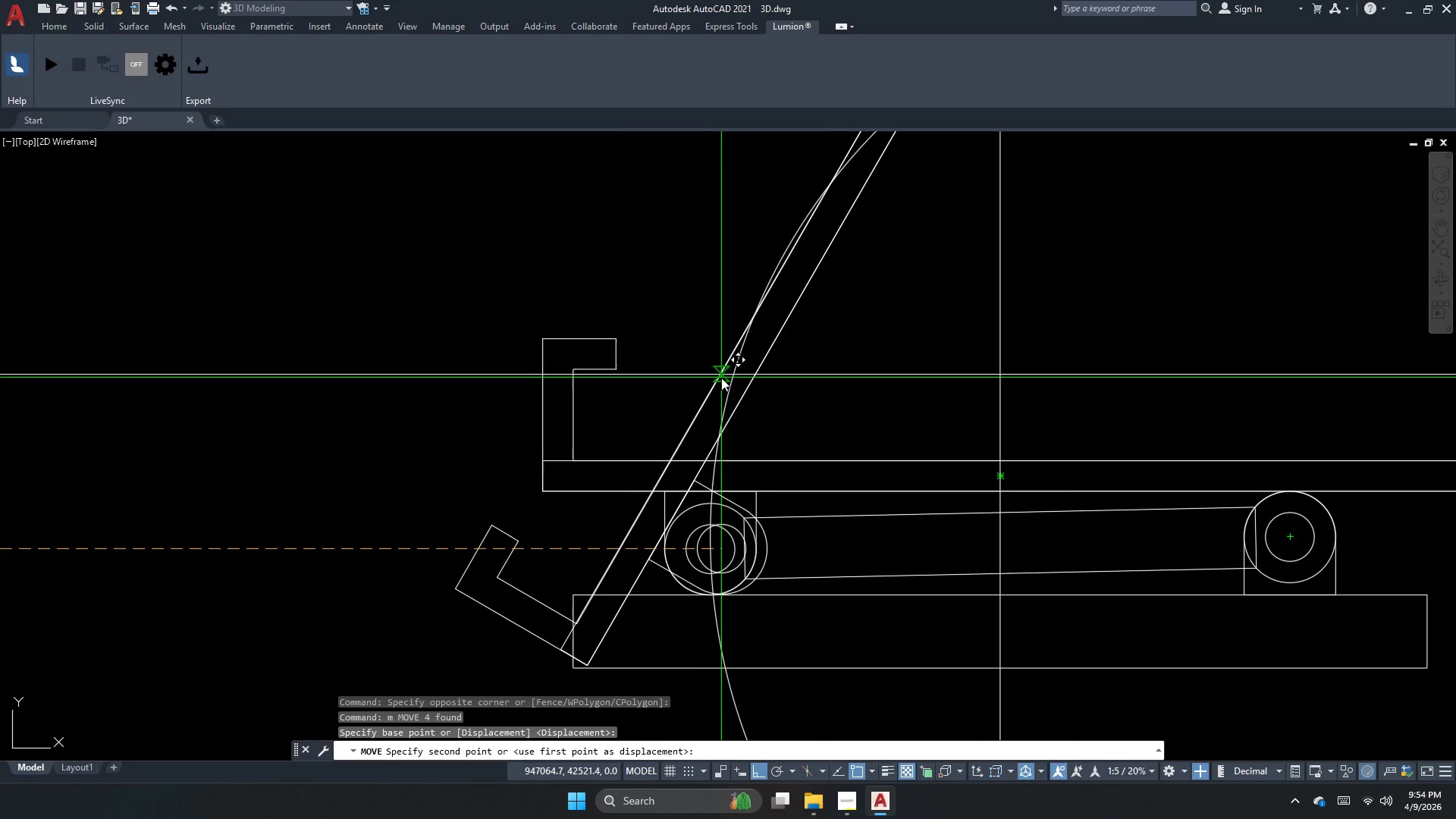 
left_click([730, 371])
 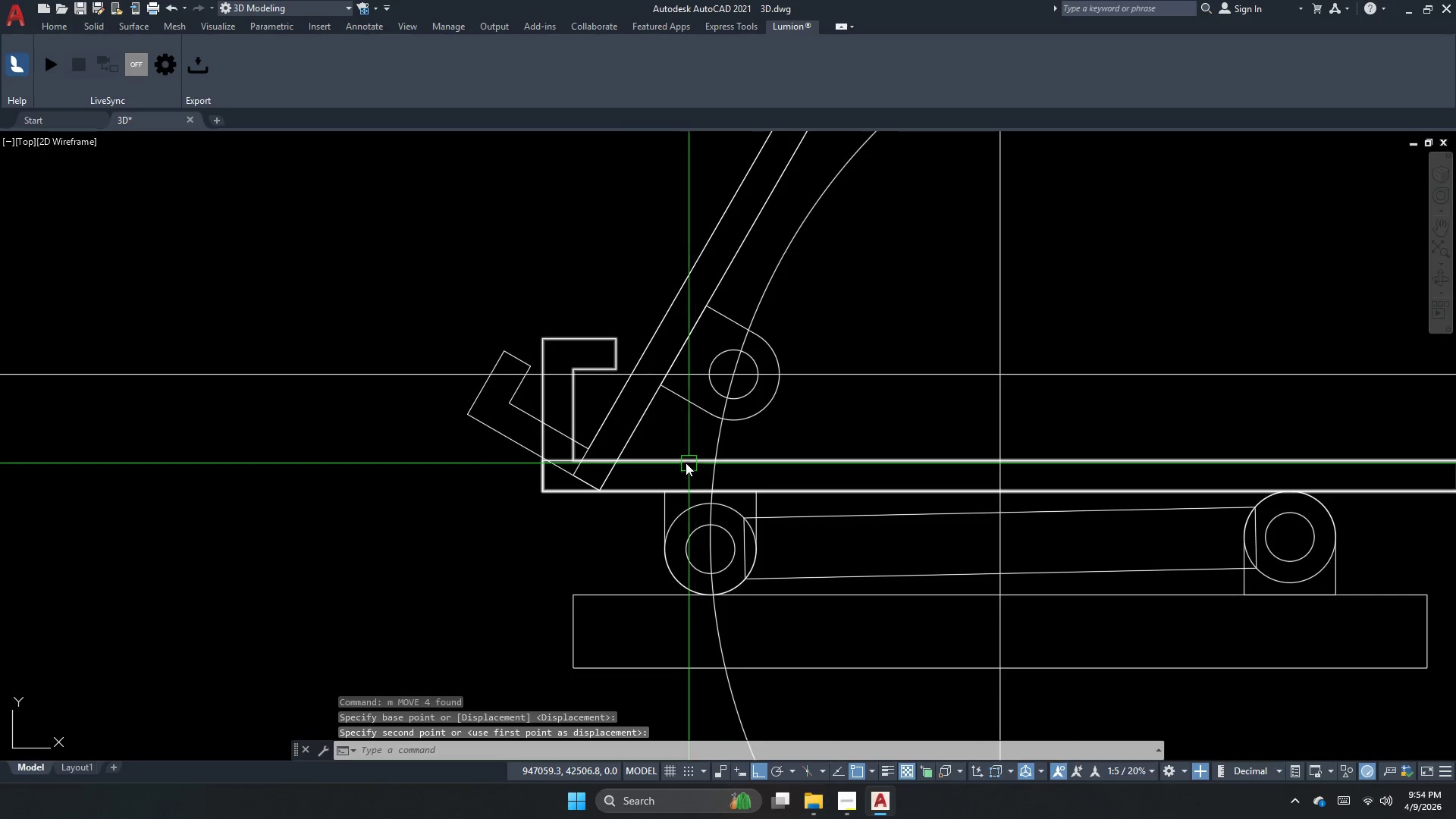 
scroll: coordinate [695, 519], scroll_direction: down, amount: 5.0
 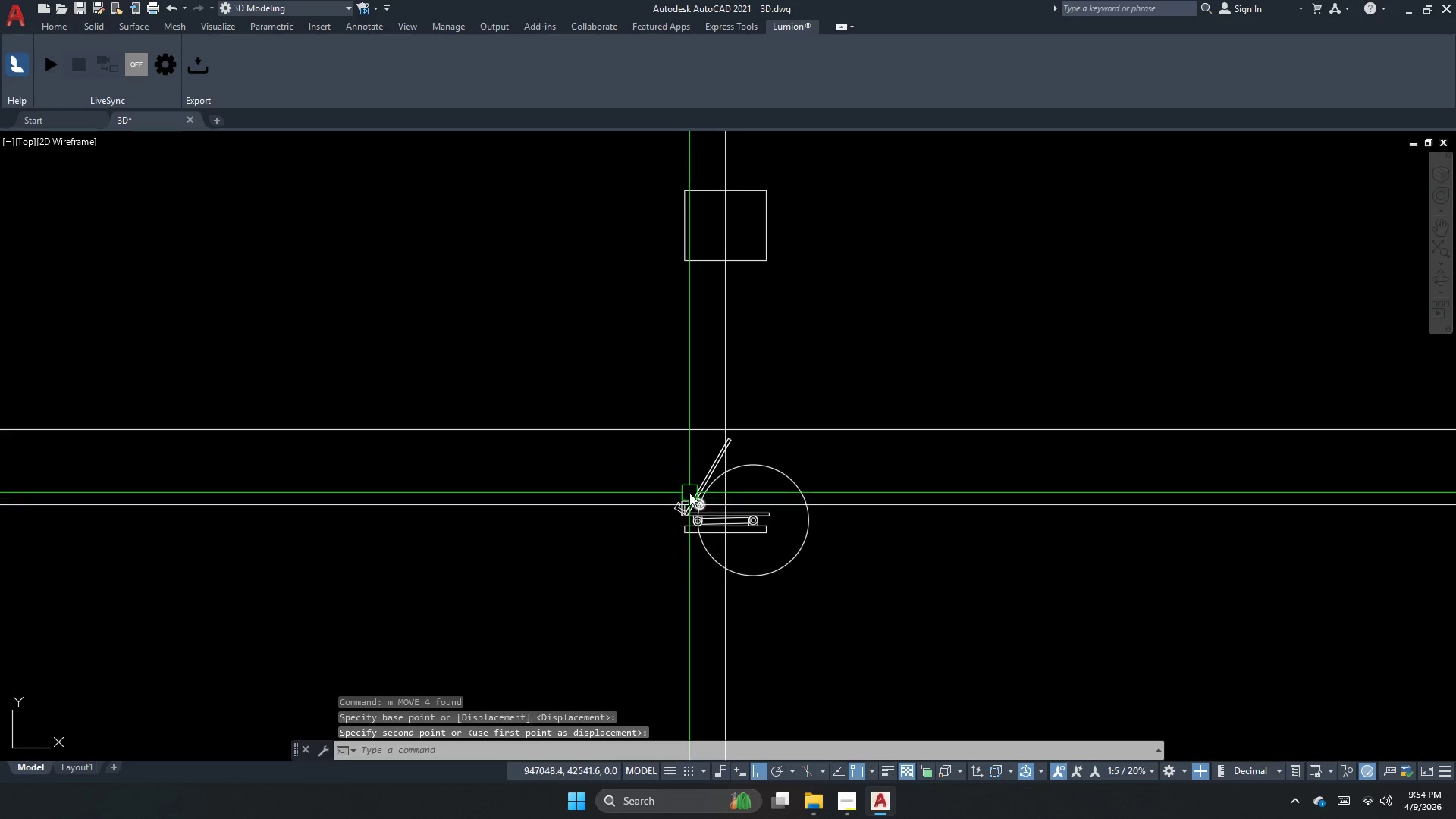 
scroll: coordinate [702, 503], scroll_direction: up, amount: 4.0
 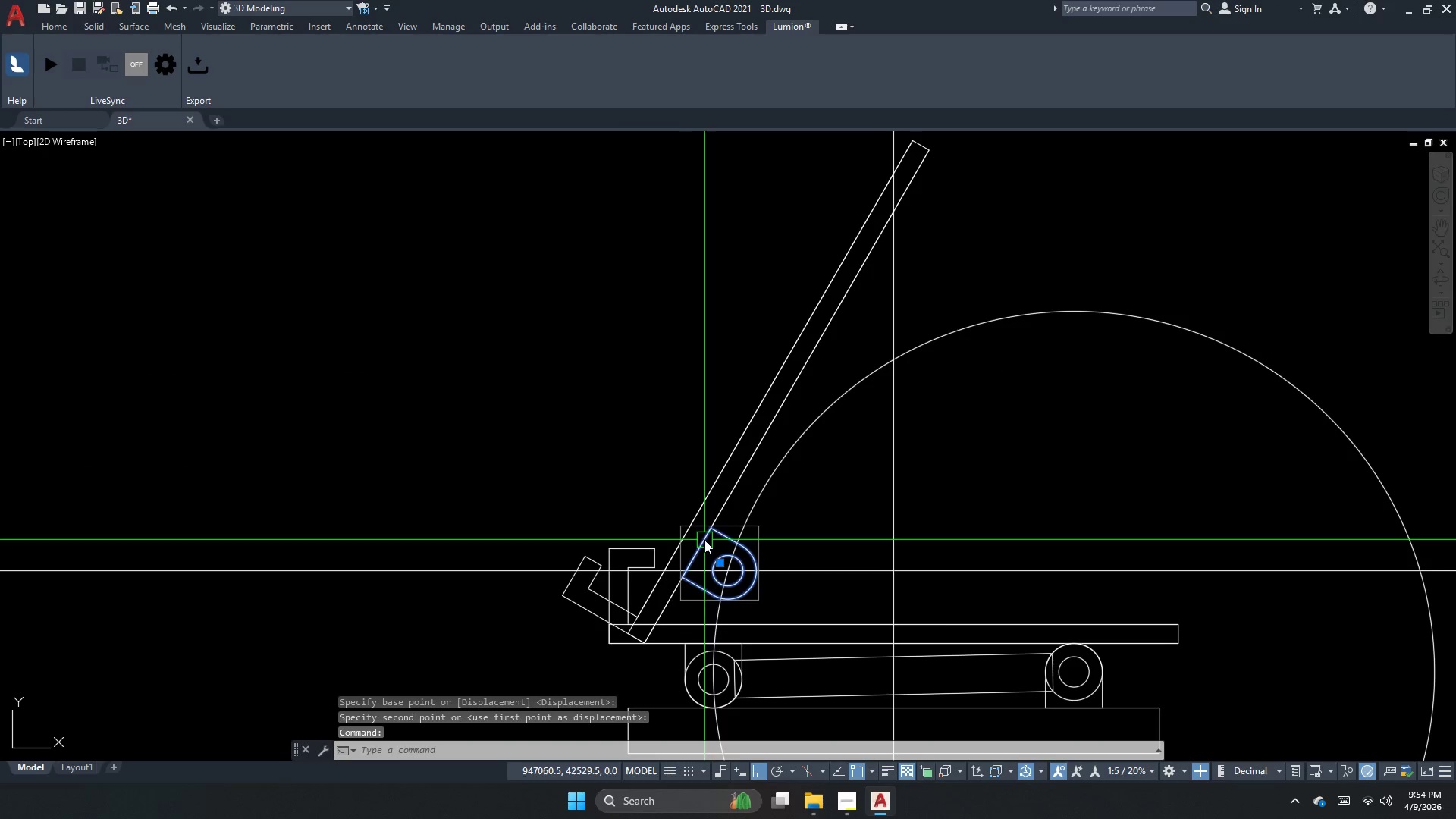 
key(M)
 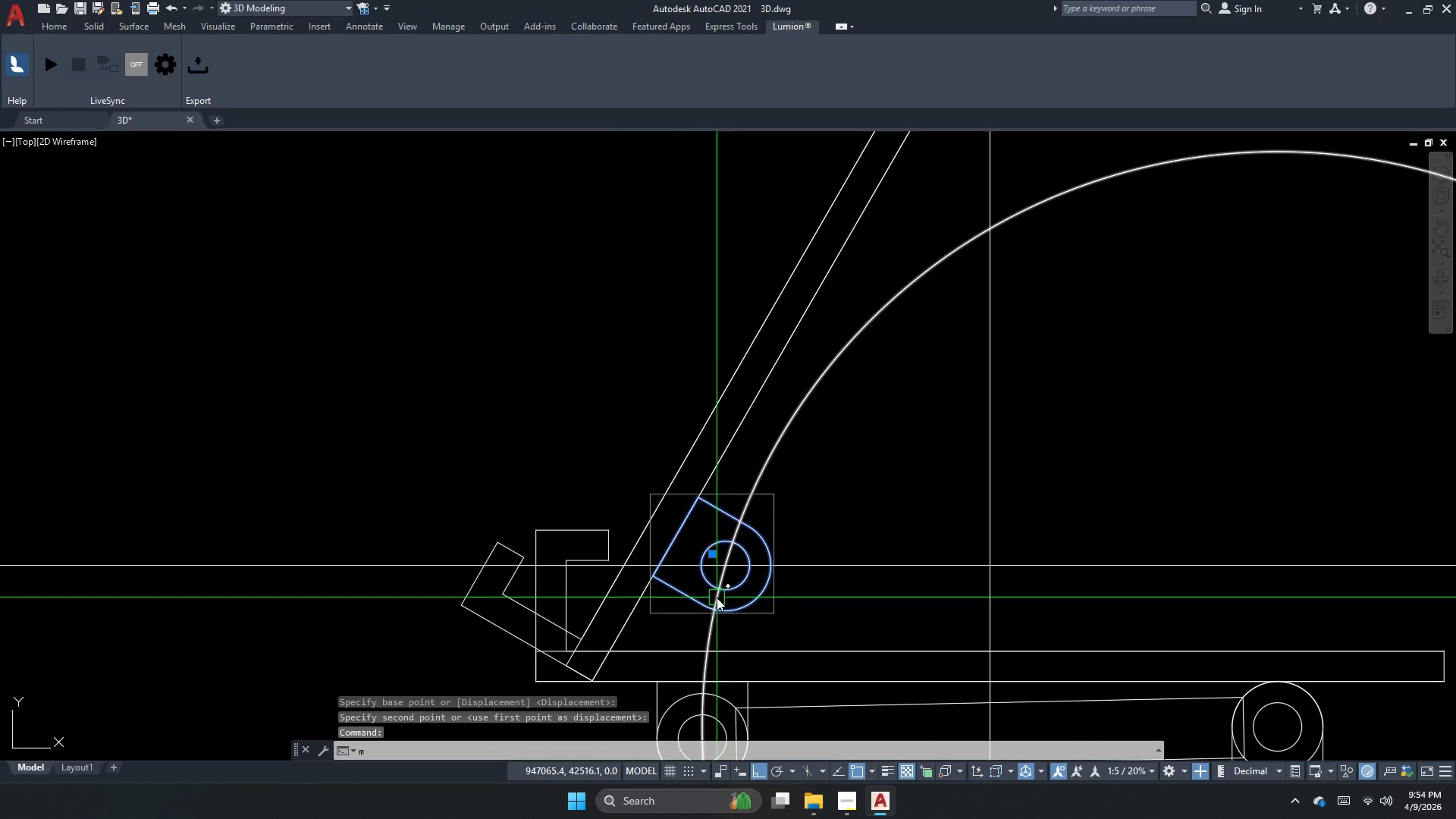 
key(Space)
 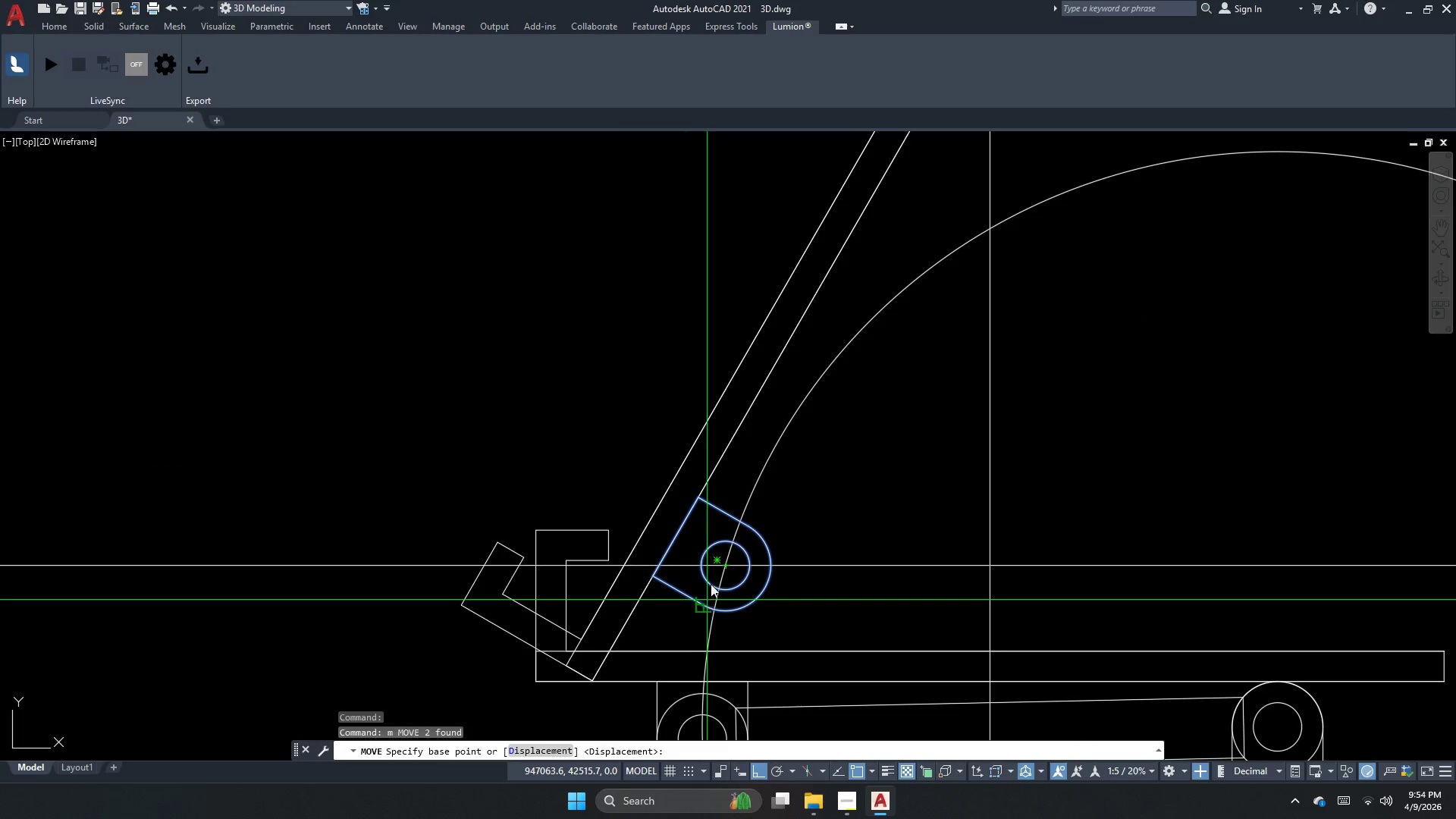 
scroll: coordinate [714, 576], scroll_direction: up, amount: 2.0
 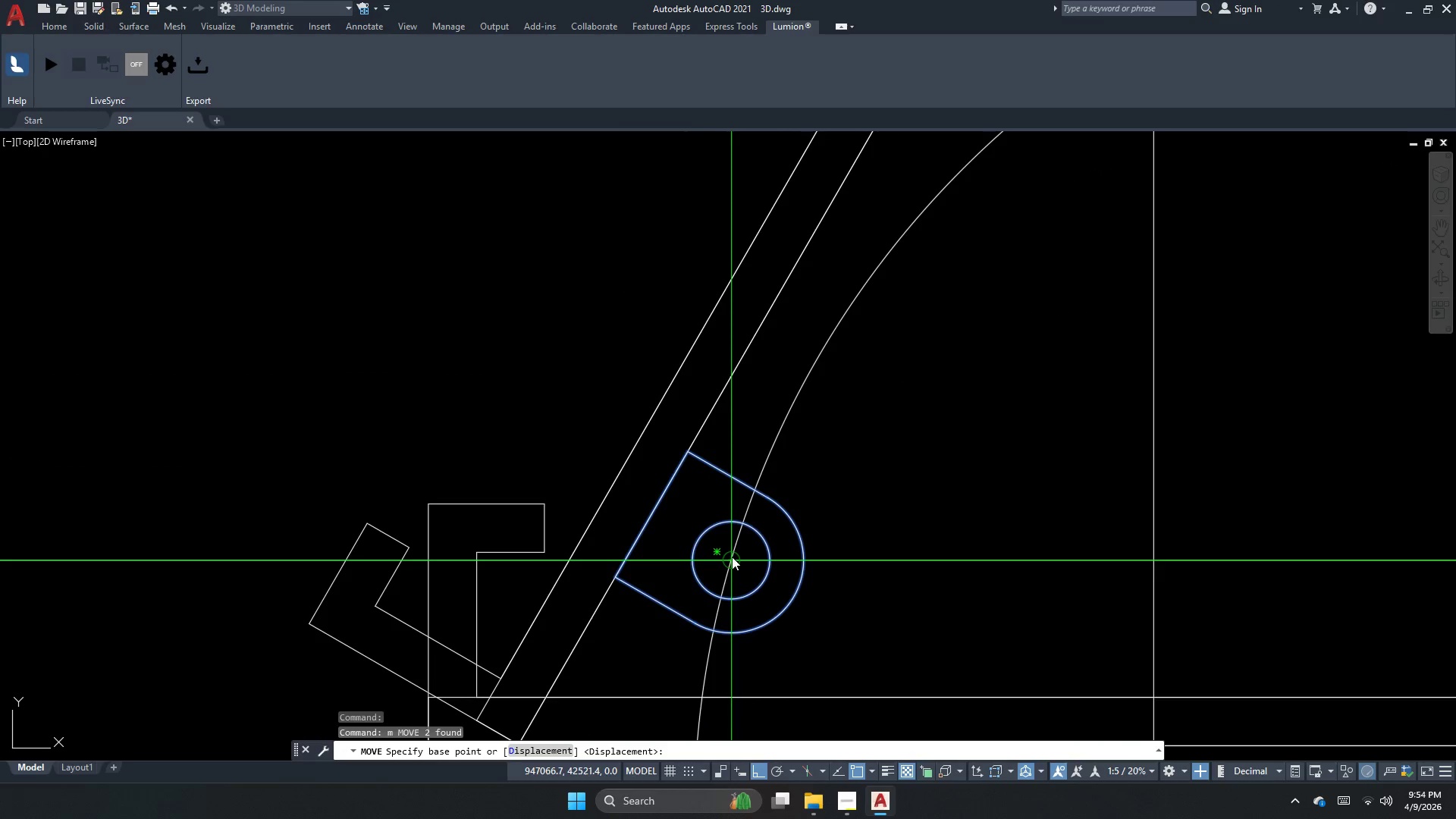 
scroll: coordinate [589, 510], scroll_direction: down, amount: 3.0
 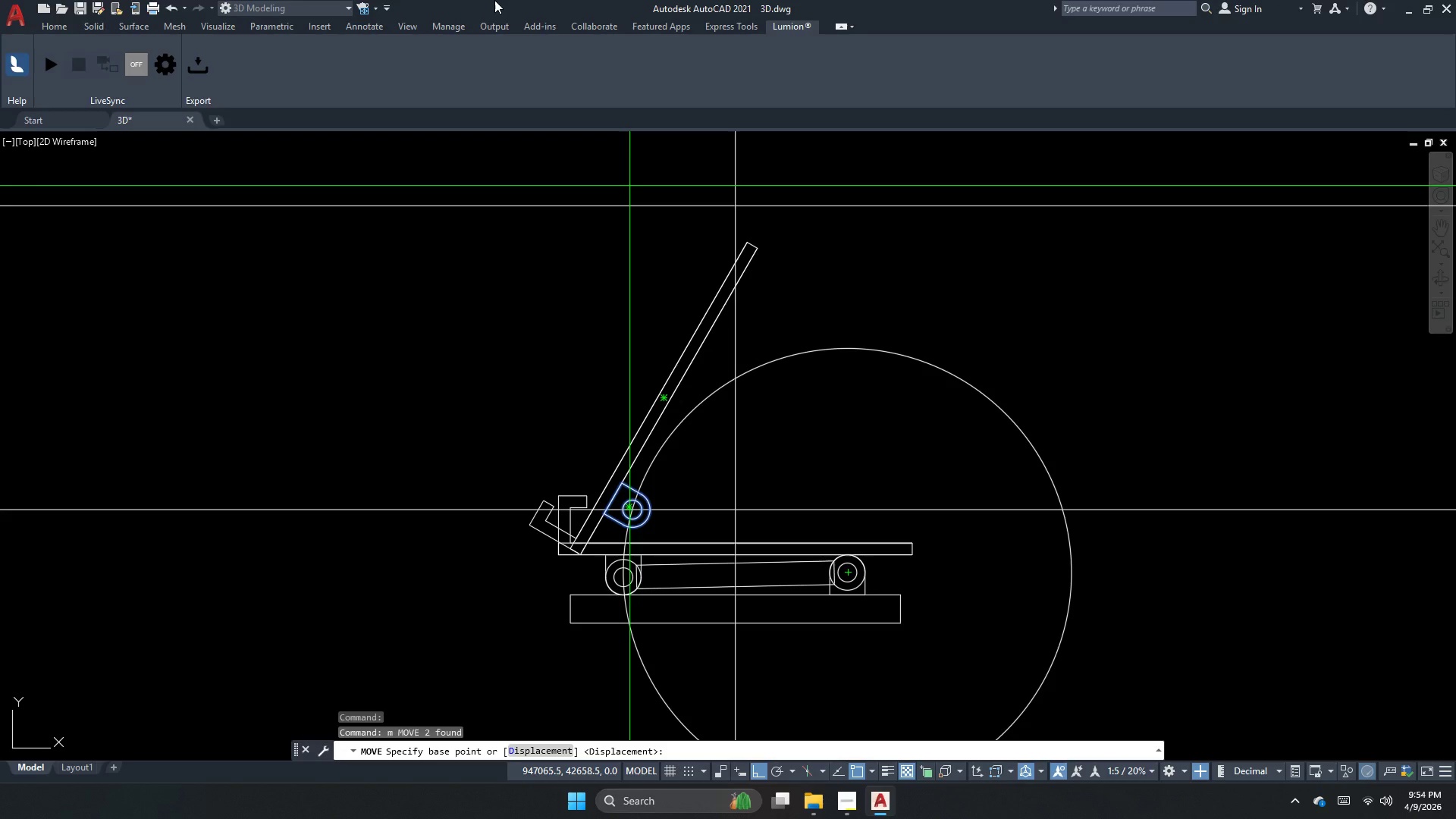 
wait(17.92)
 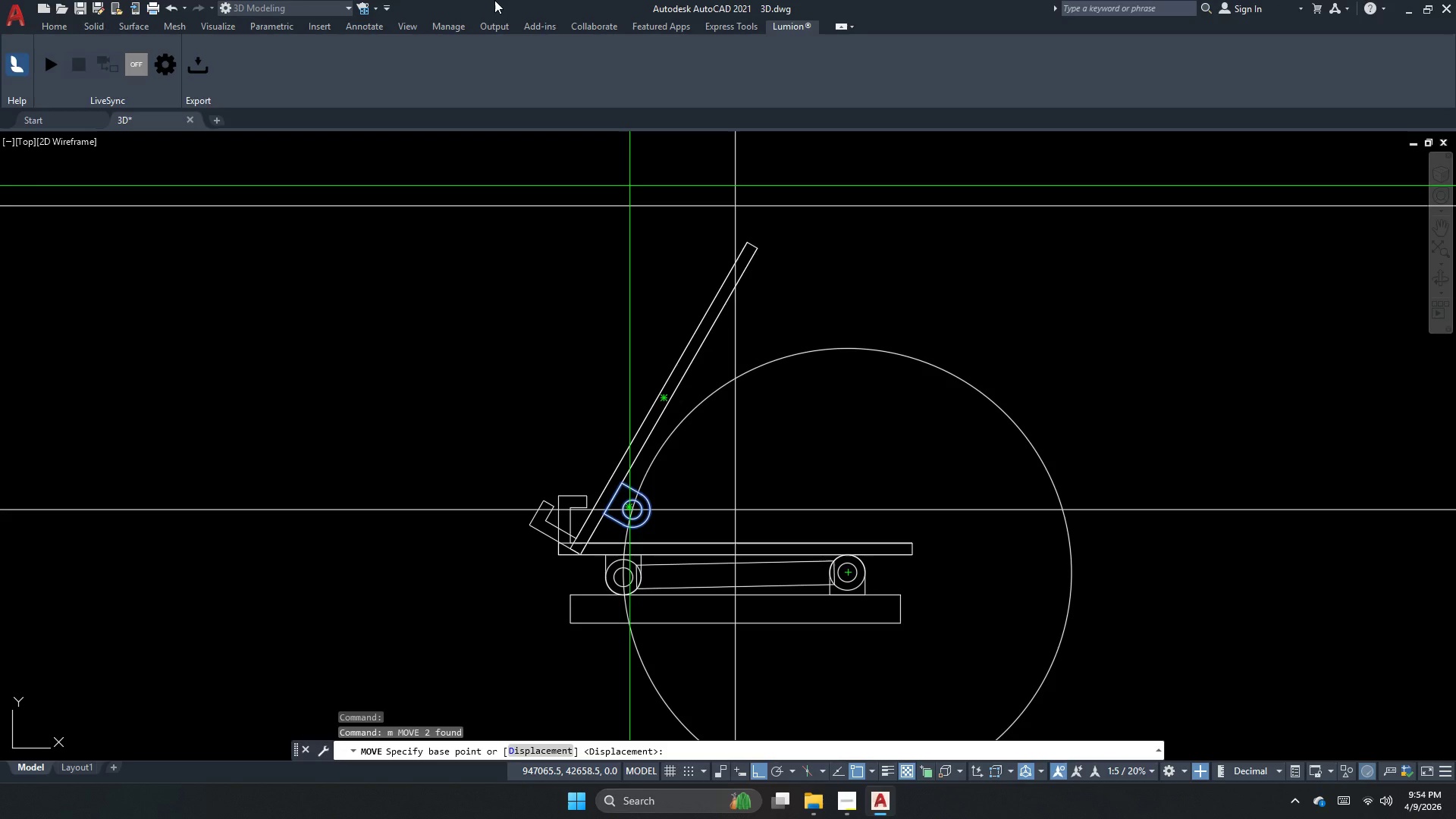 
key(Escape)
key(Escape)
key(Escape)
key(Escape)
type(dli )
 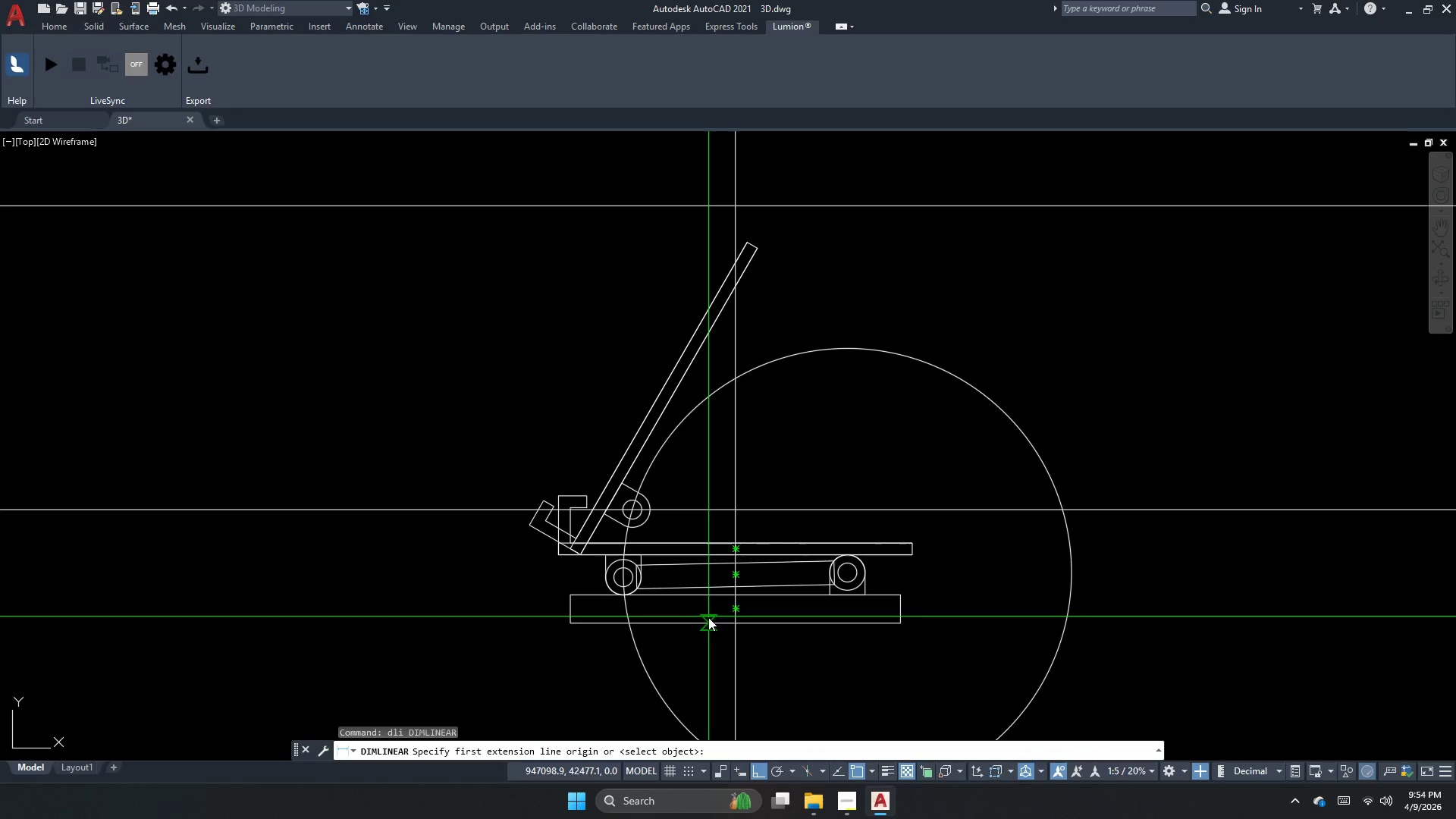 
left_click_drag(start_coordinate=[708, 621], to_coordinate=[708, 560])
 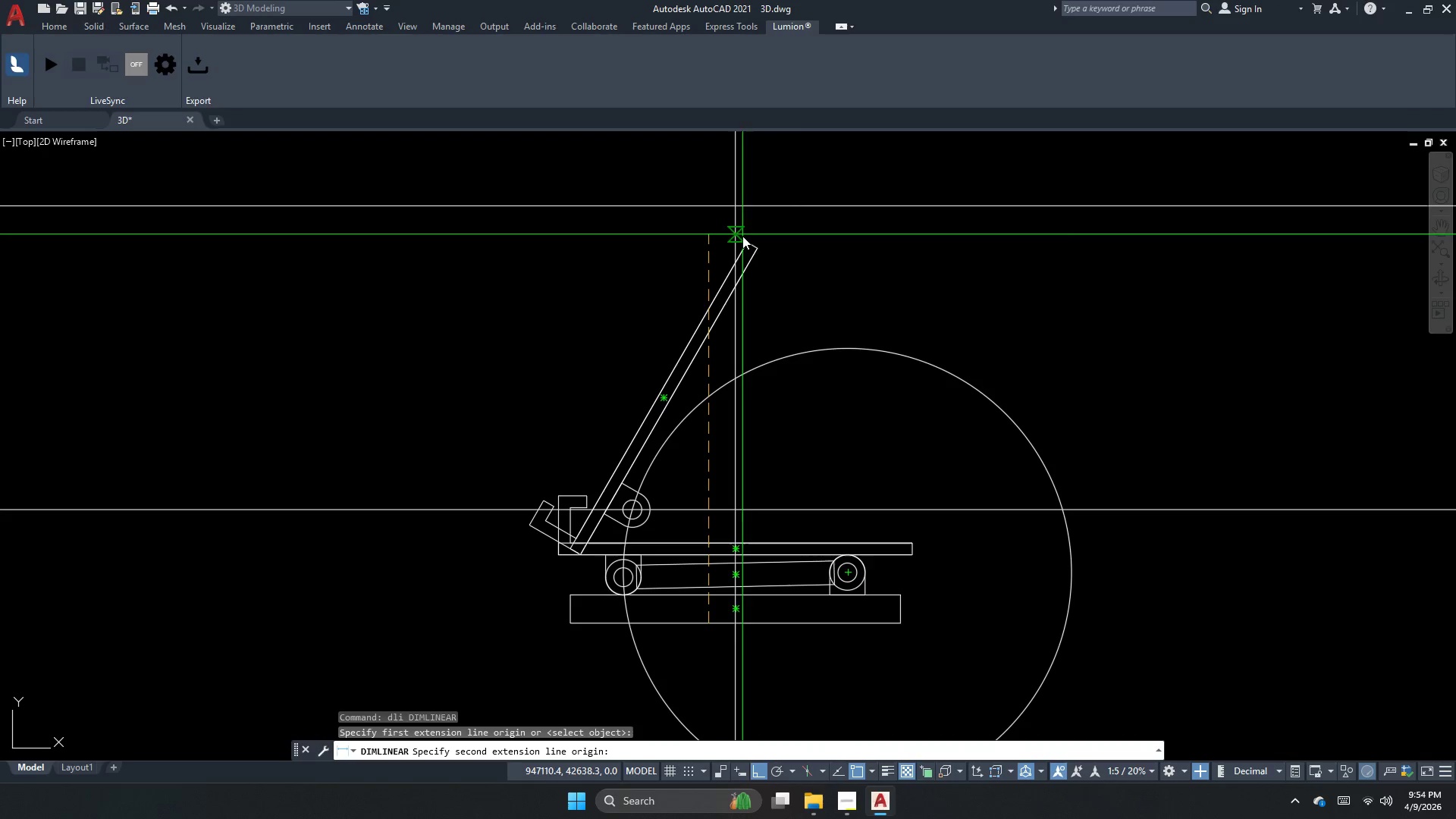 
left_click_drag(start_coordinate=[745, 236], to_coordinate=[739, 243])
 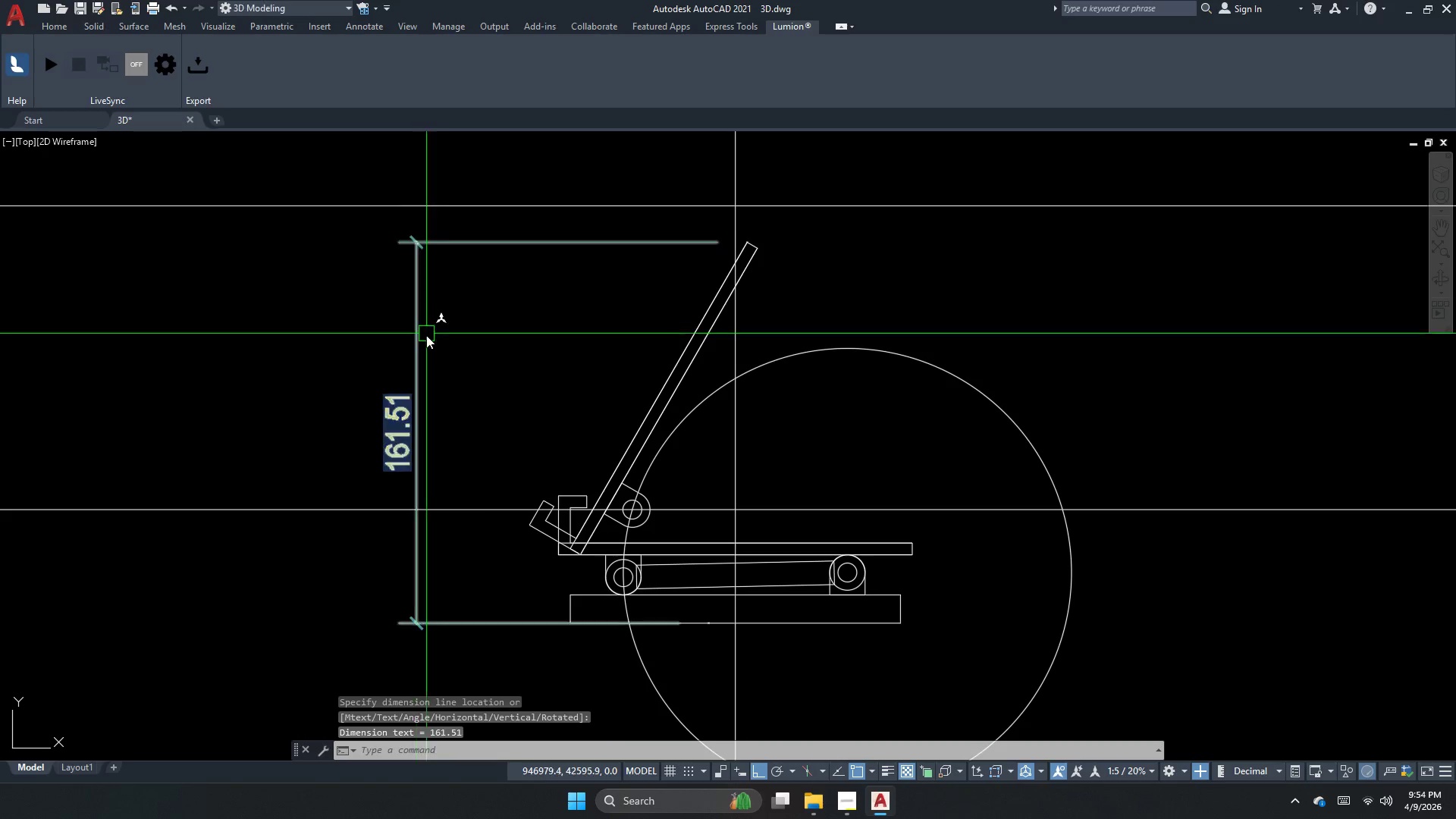 
left_click_drag(start_coordinate=[457, 361], to_coordinate=[428, 366])
 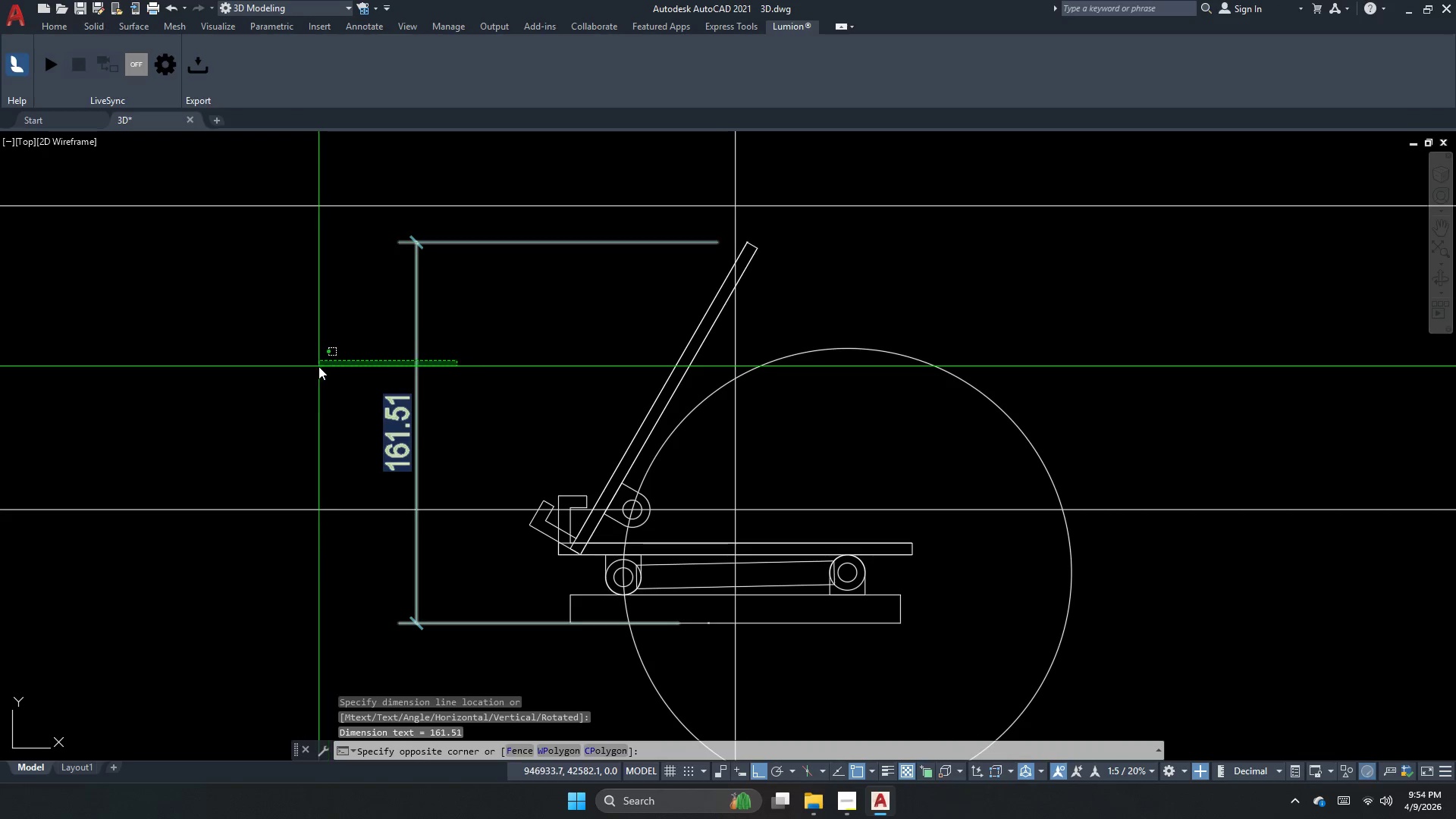 
left_click([318, 366])
 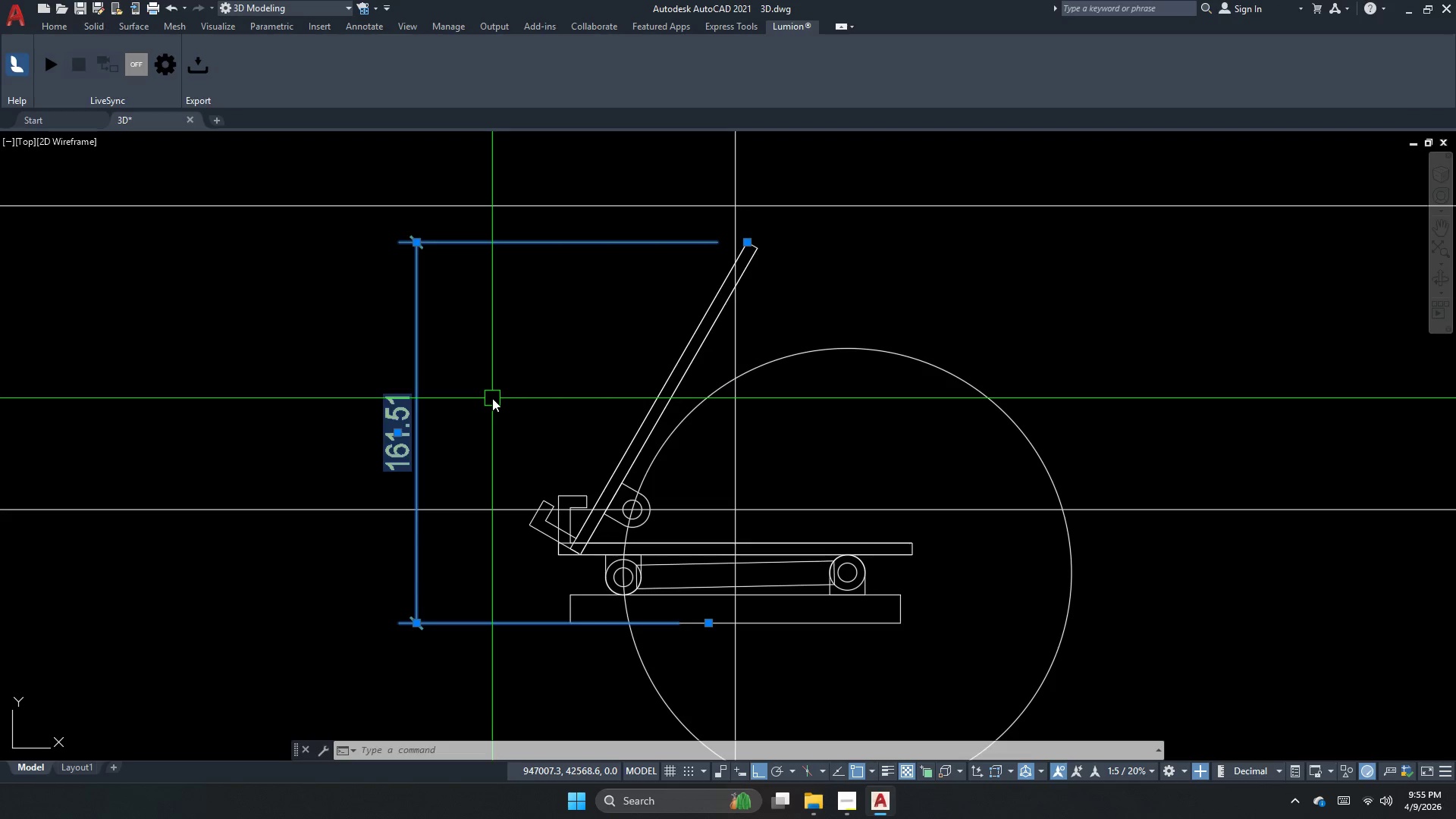 
wait(42.36)
 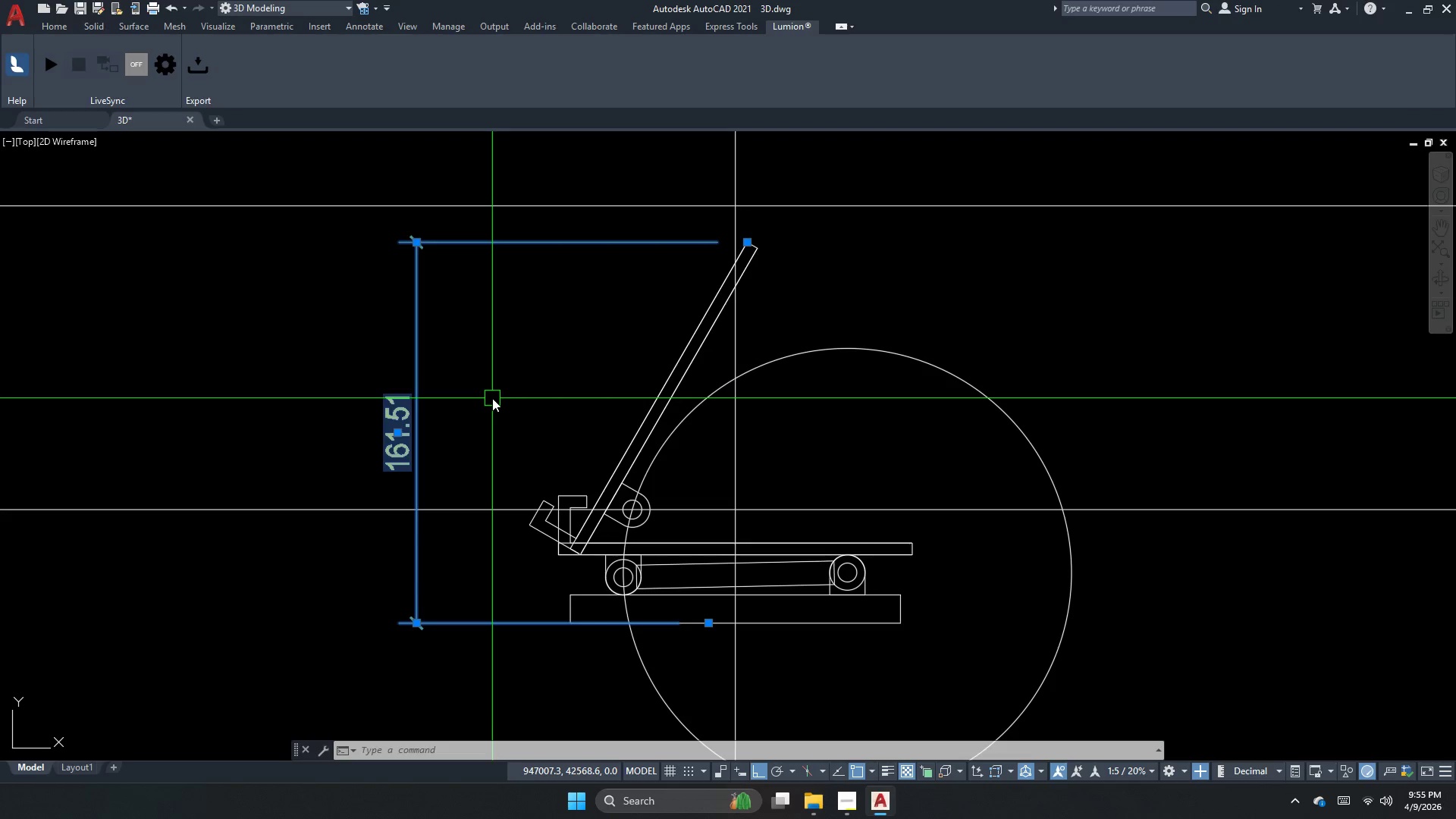 
key(Escape)
type(sku )
key(Escape)
type(dli)
 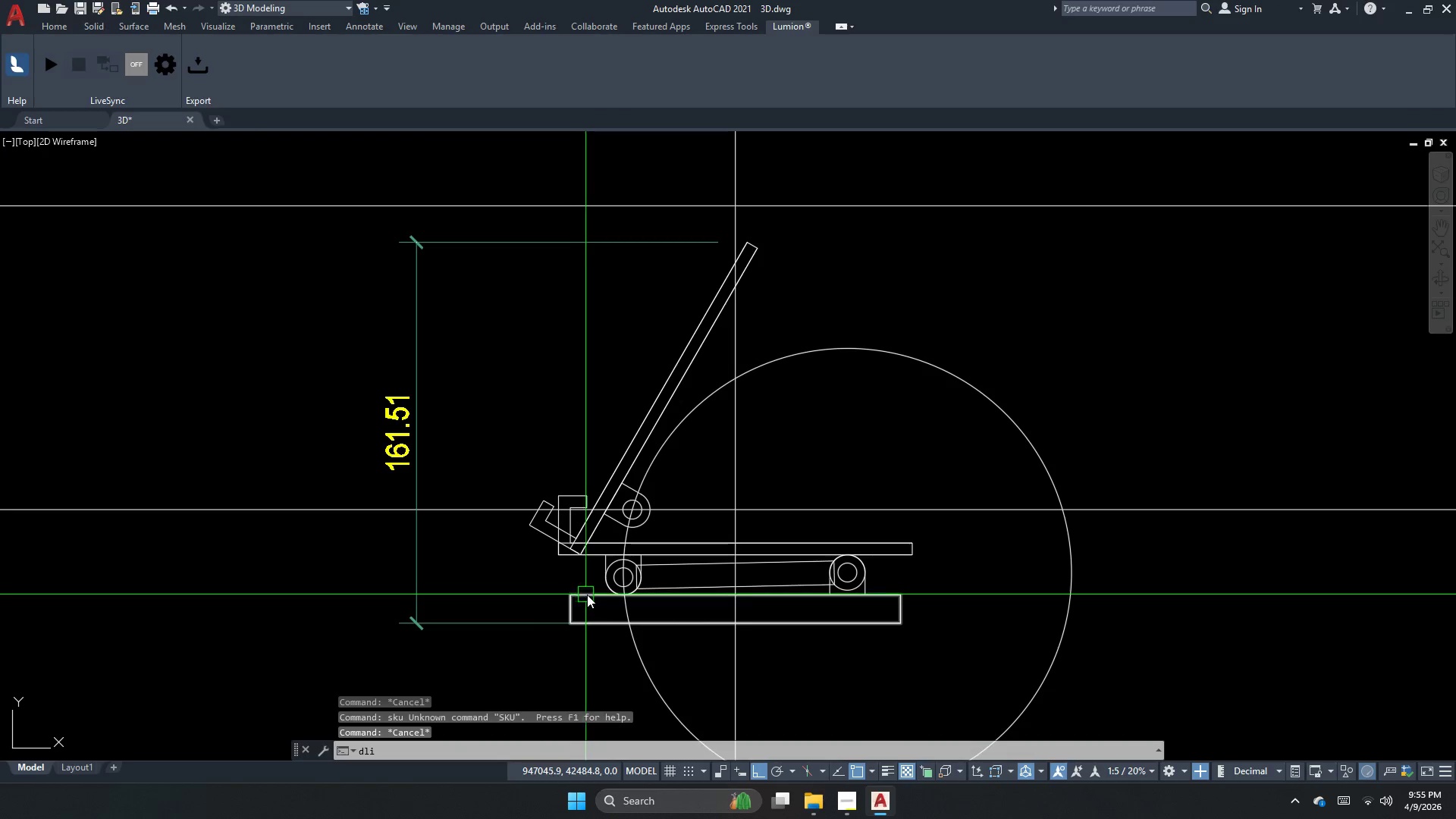 
key(Space)
 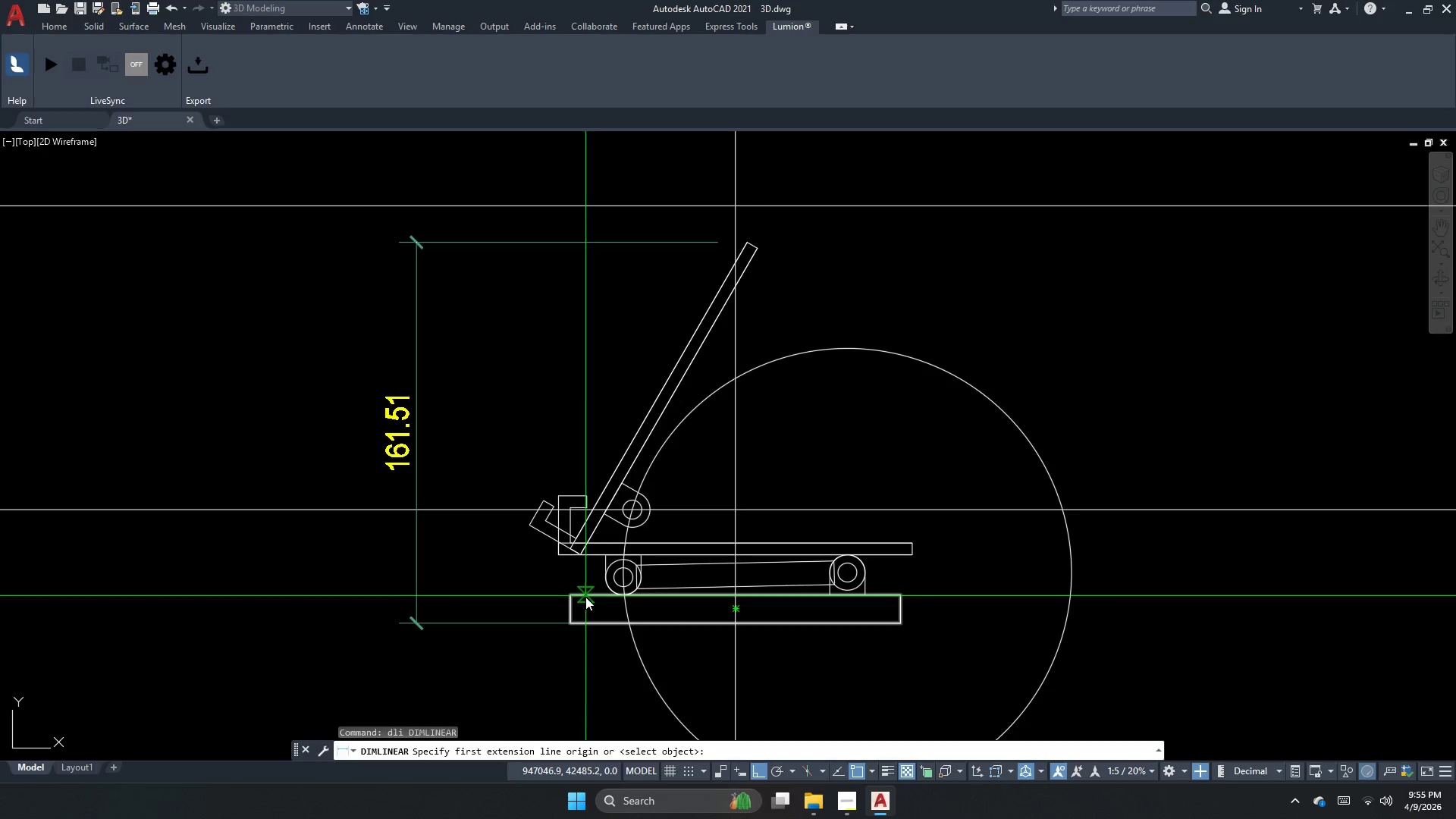 
left_click_drag(start_coordinate=[585, 597], to_coordinate=[585, 592])
 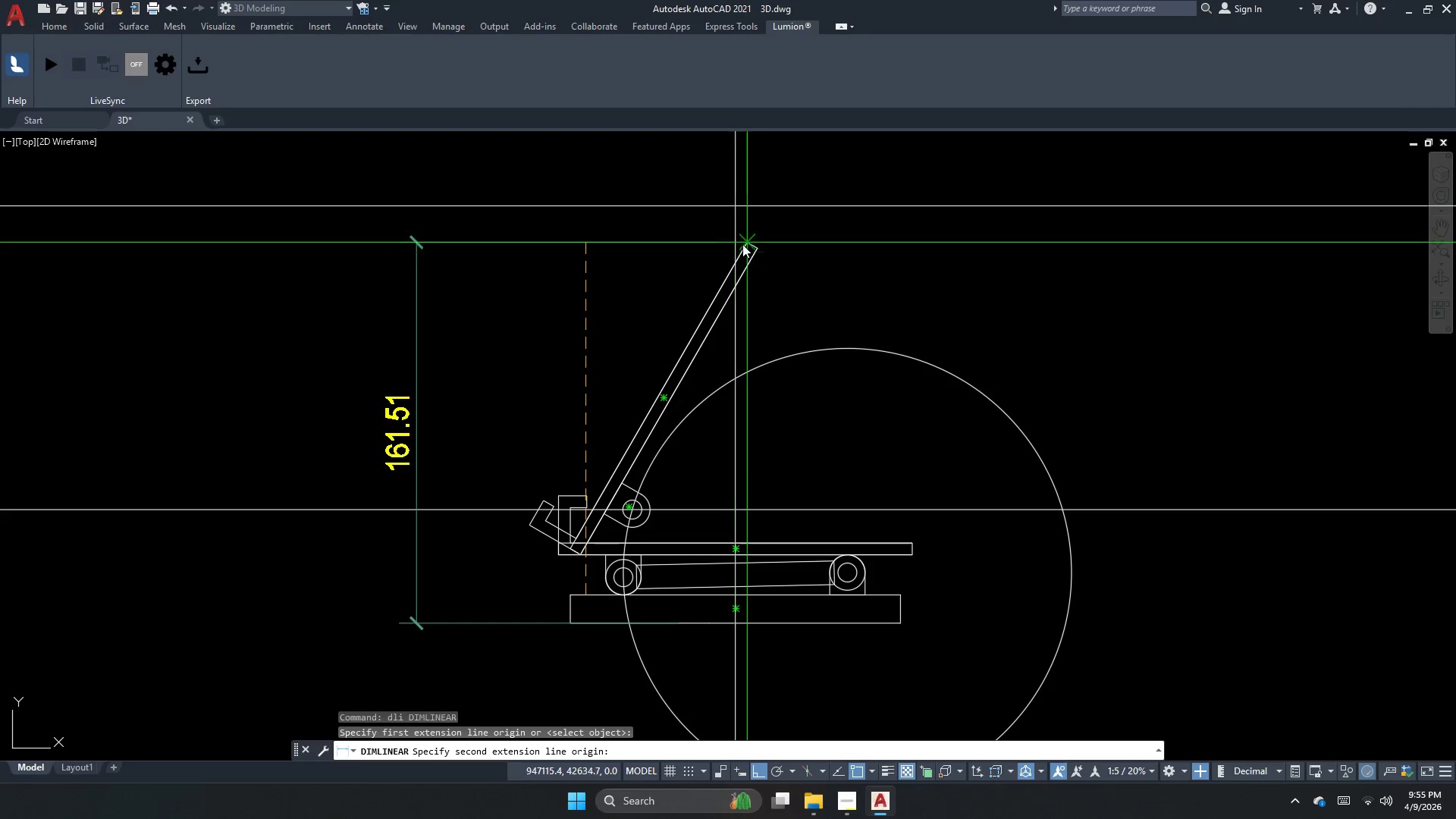 
left_click([755, 231])
 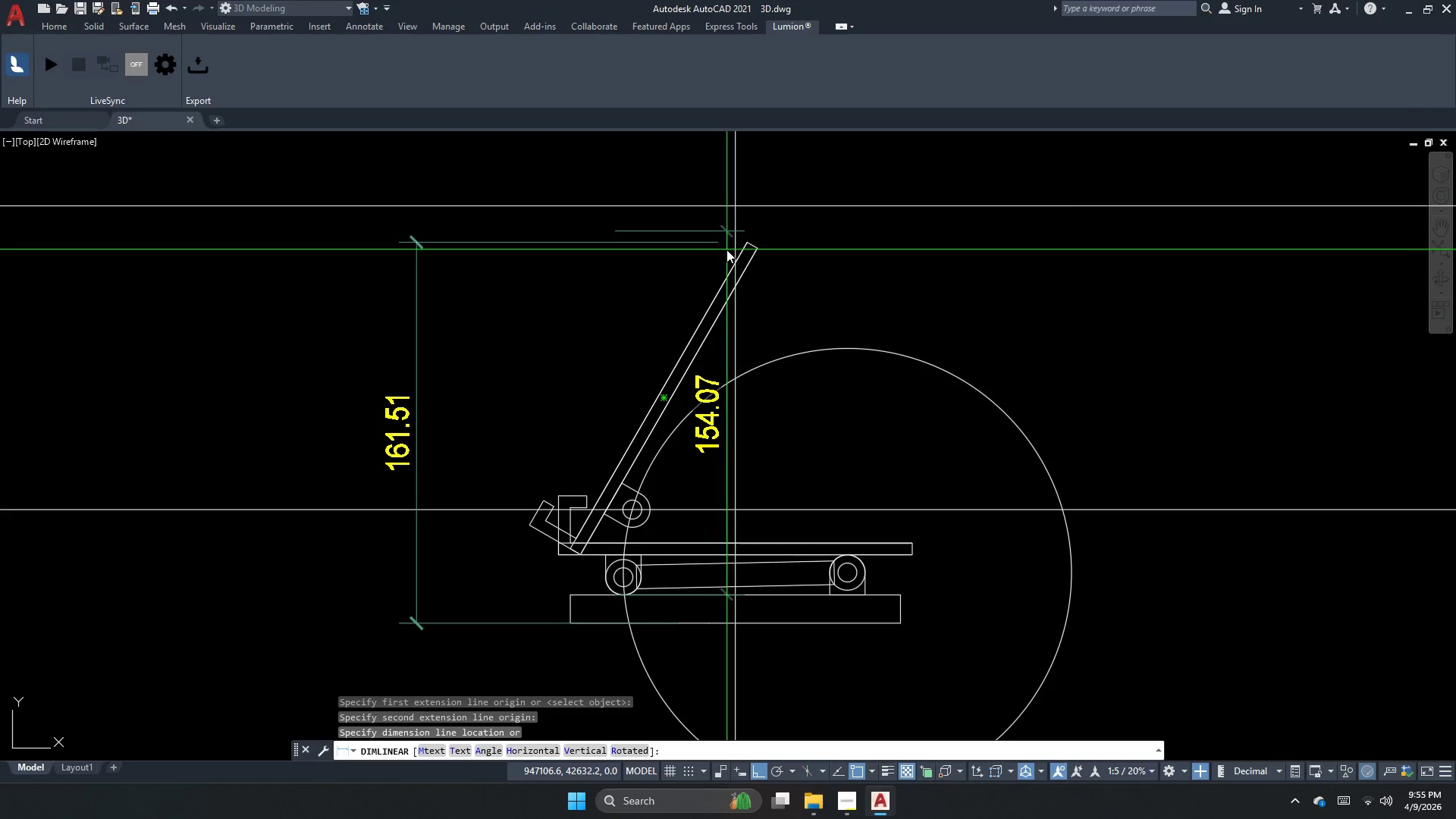 
key(Escape)
 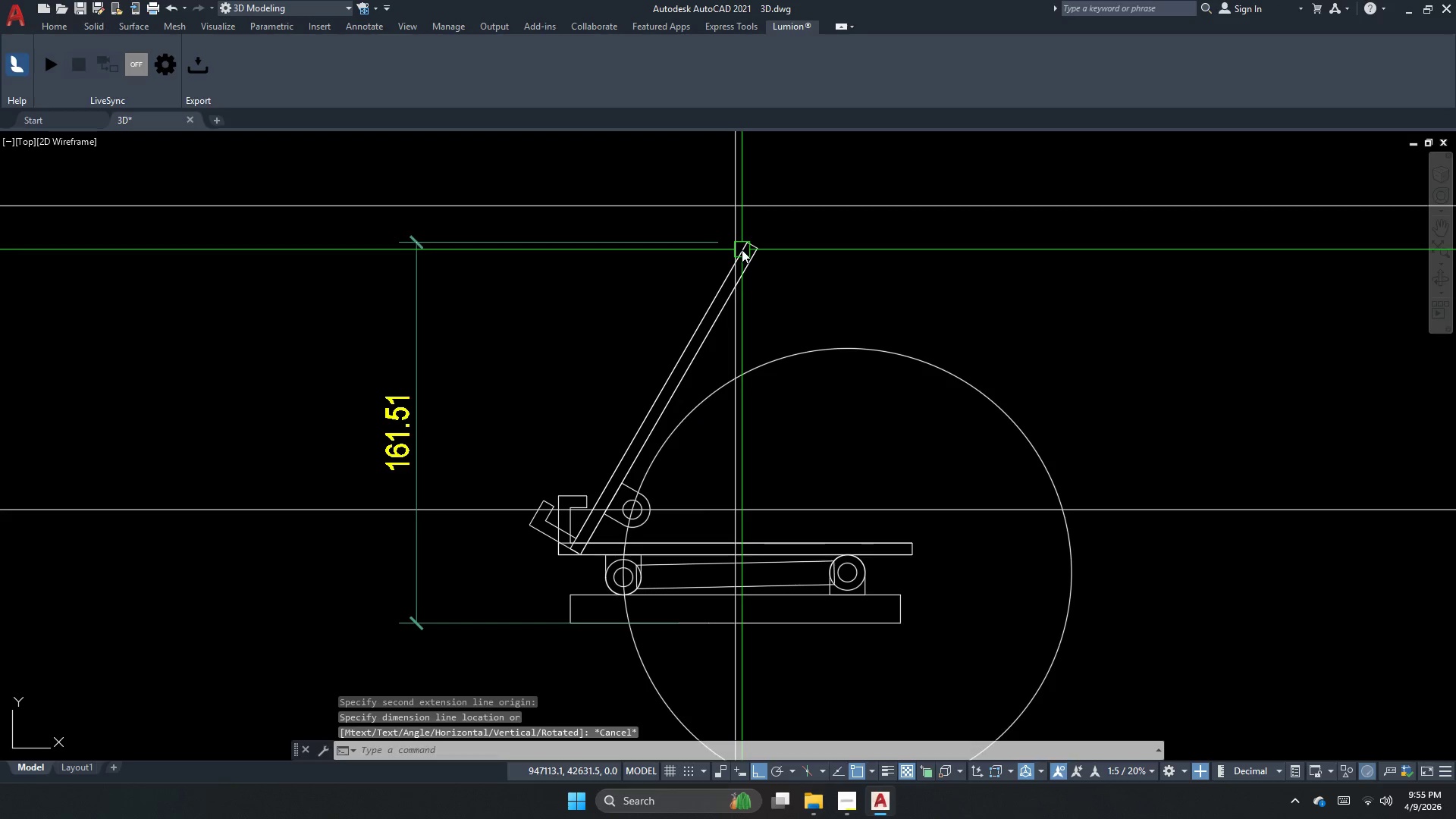 
key(Space)
 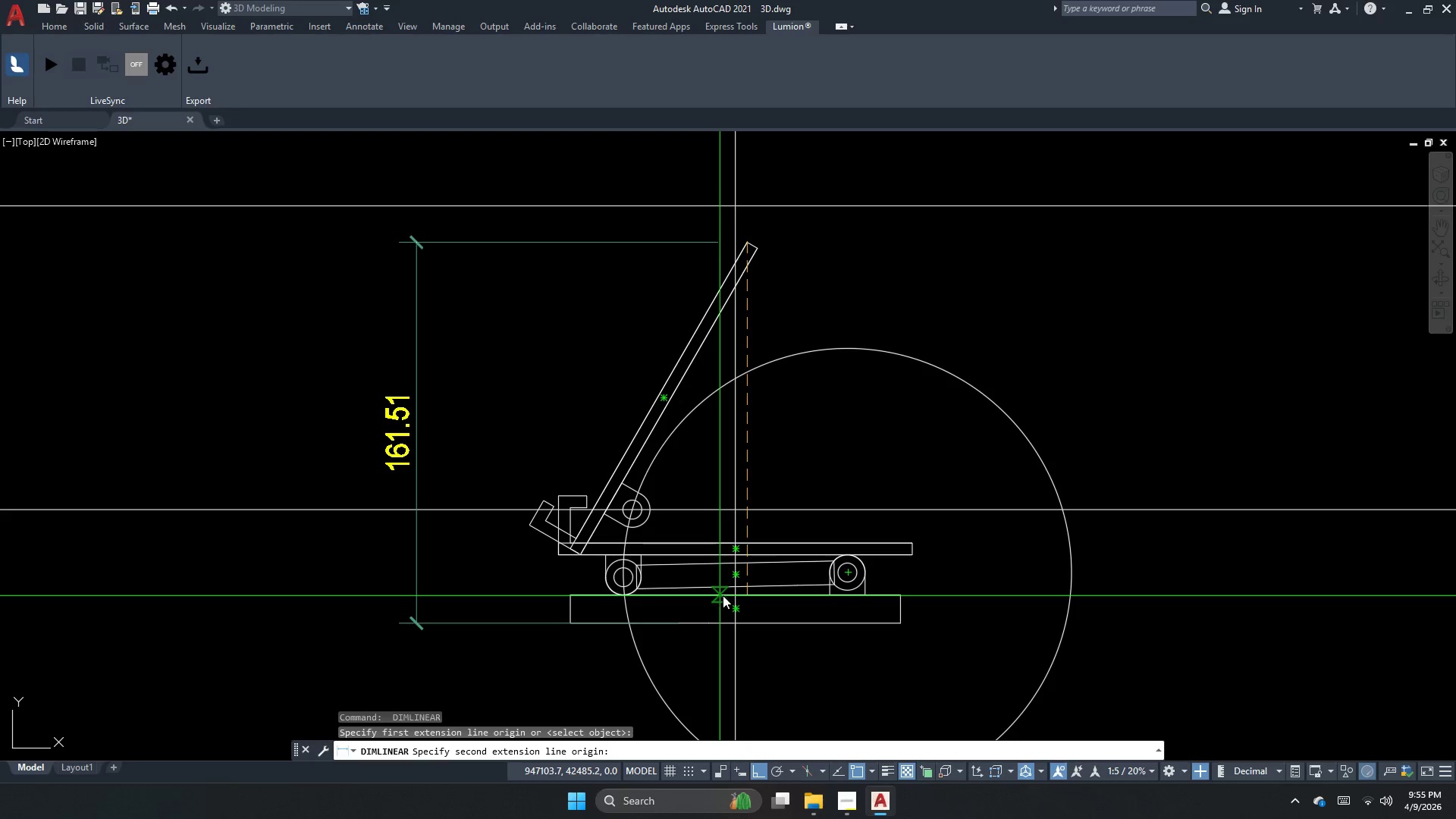 
left_click([723, 592])
 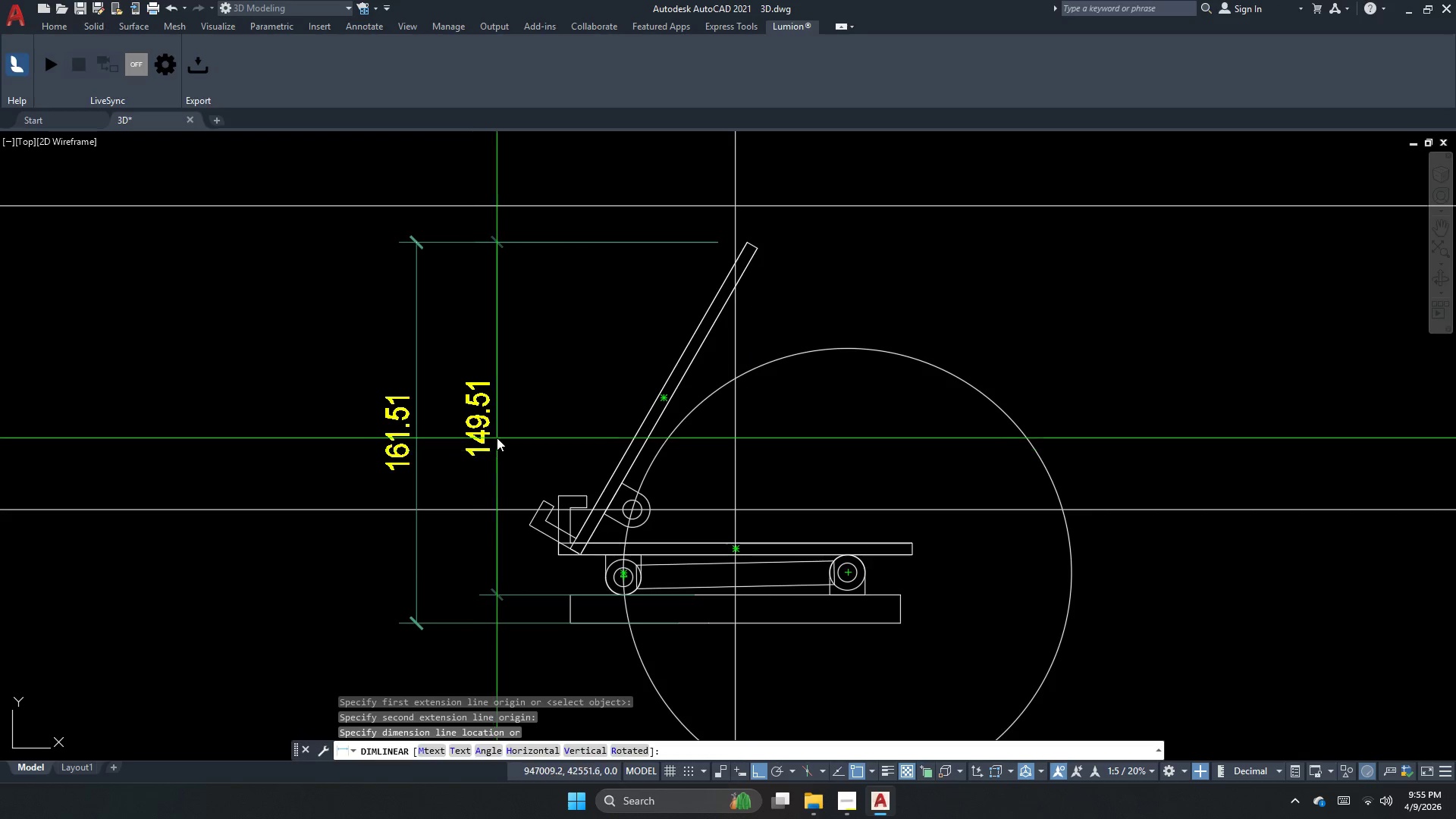 
double_click([472, 424])
 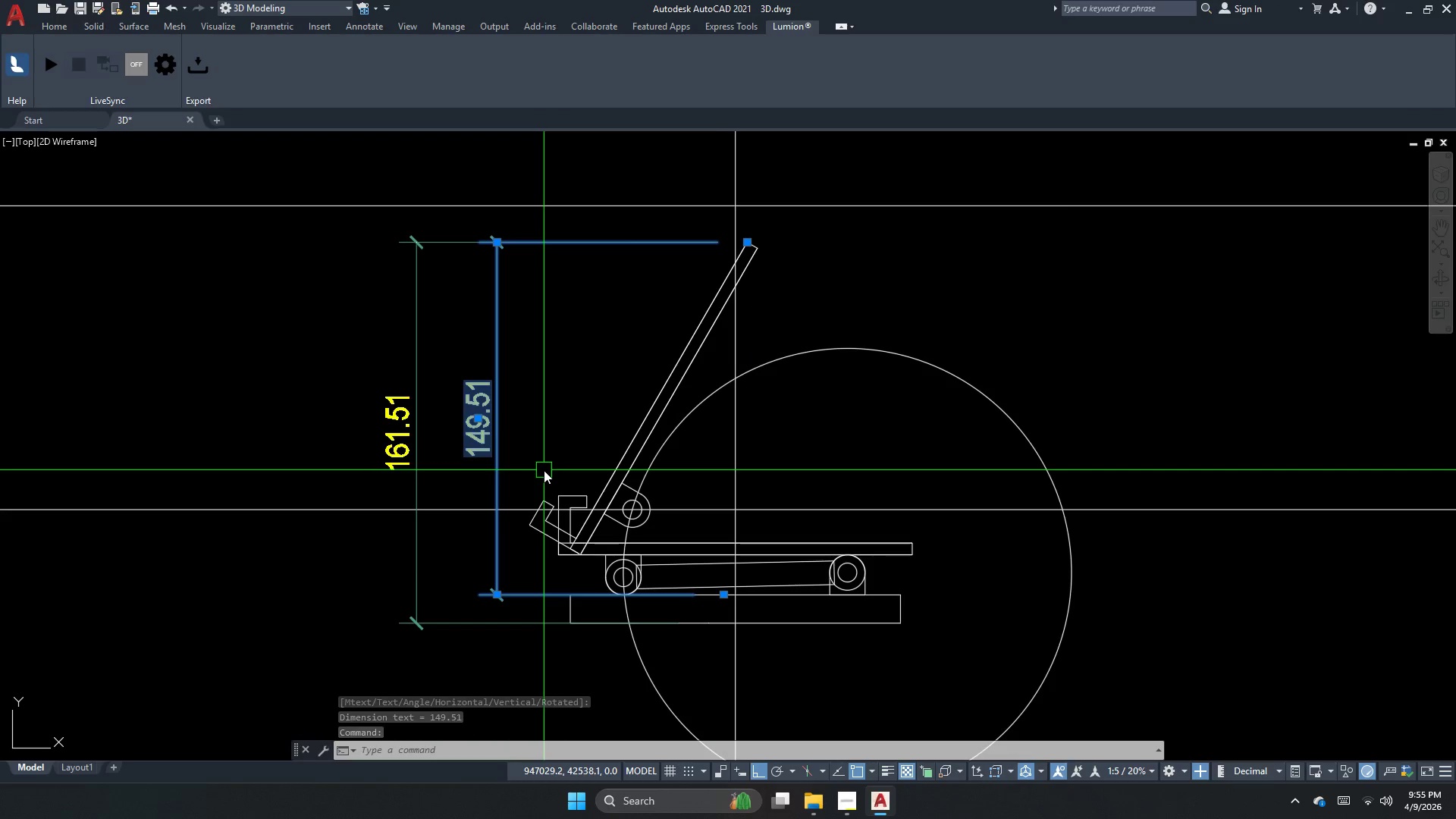 
wait(5.12)
 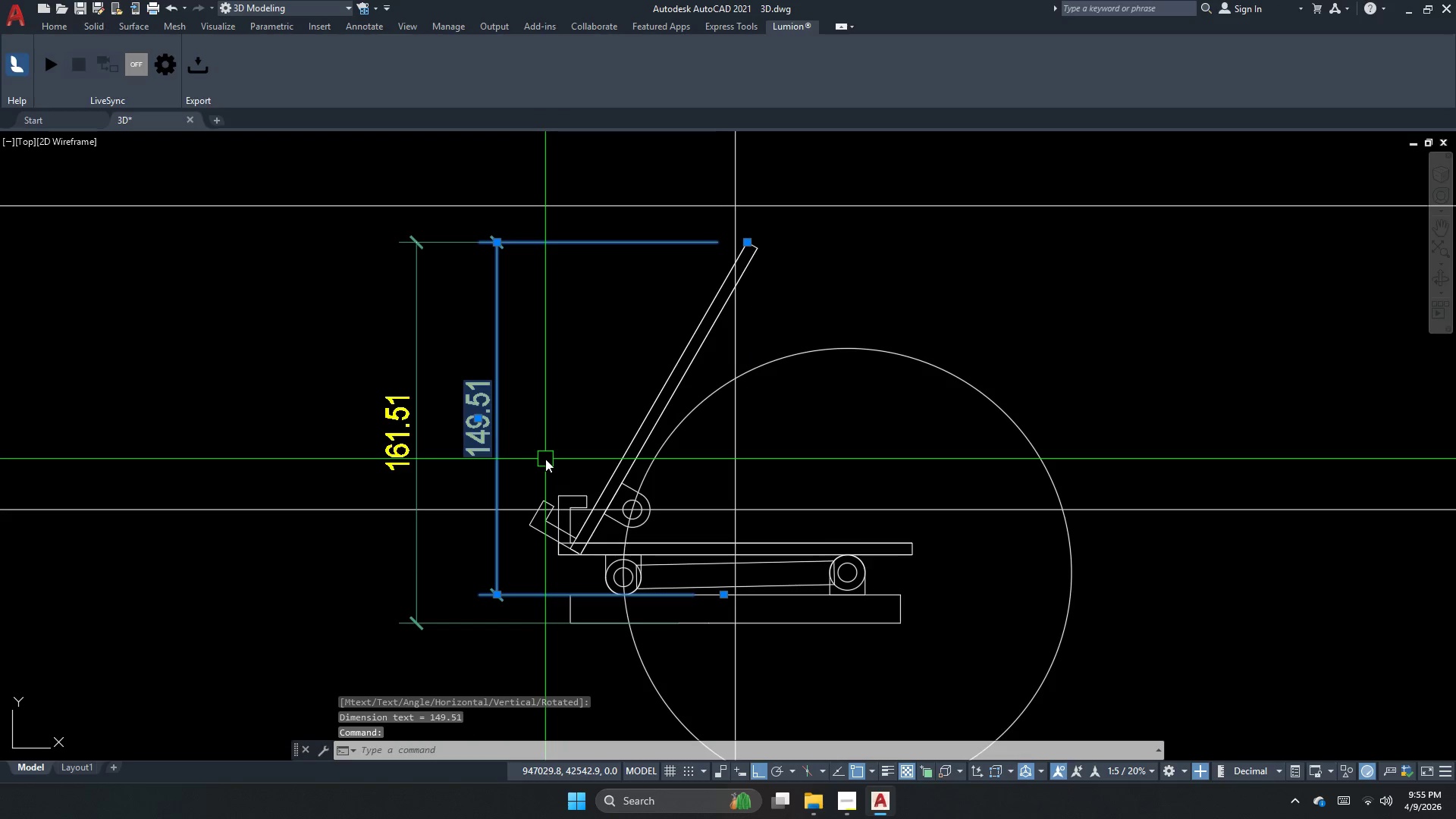 
key(Escape)
 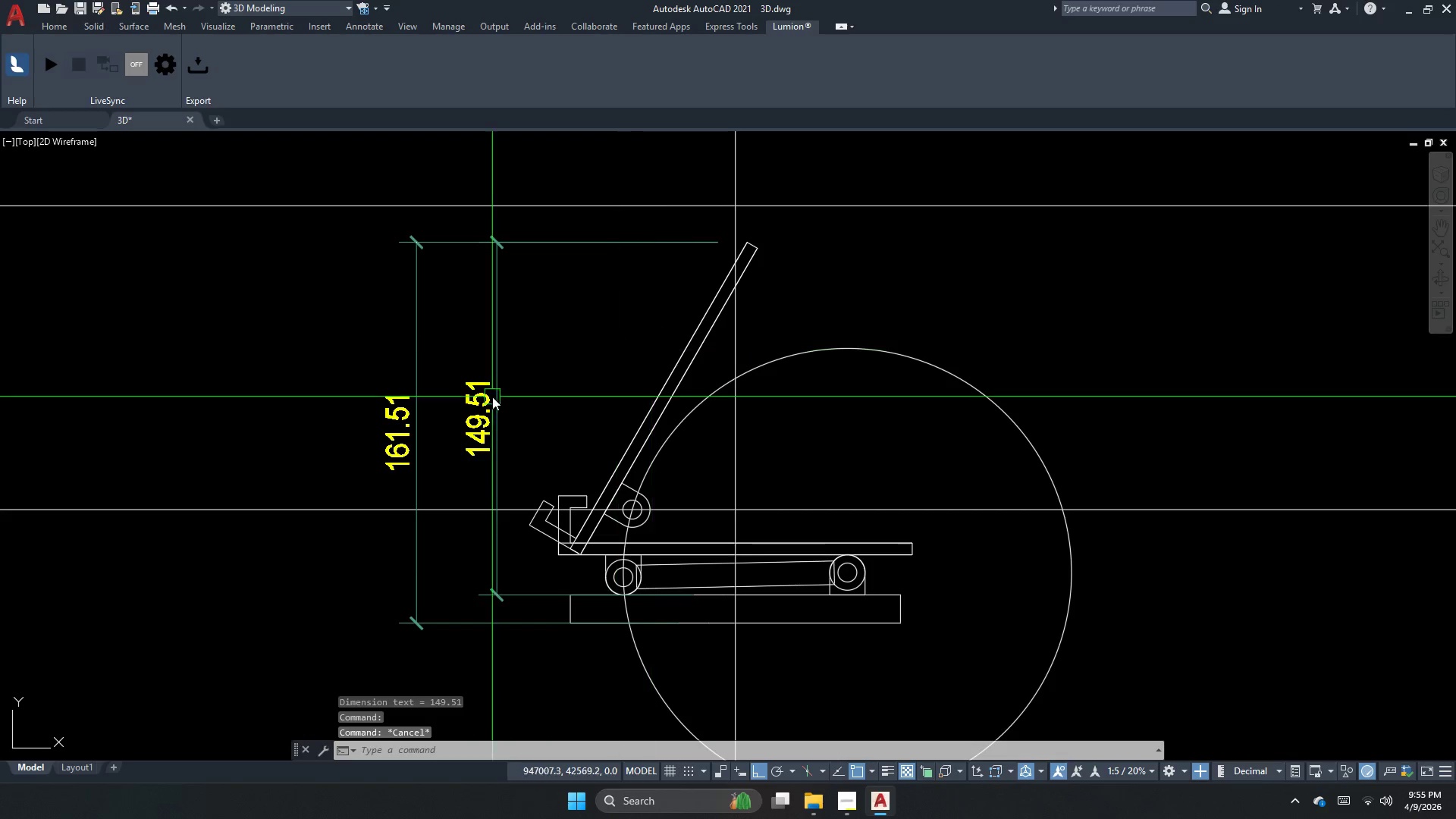 
key(Escape)
 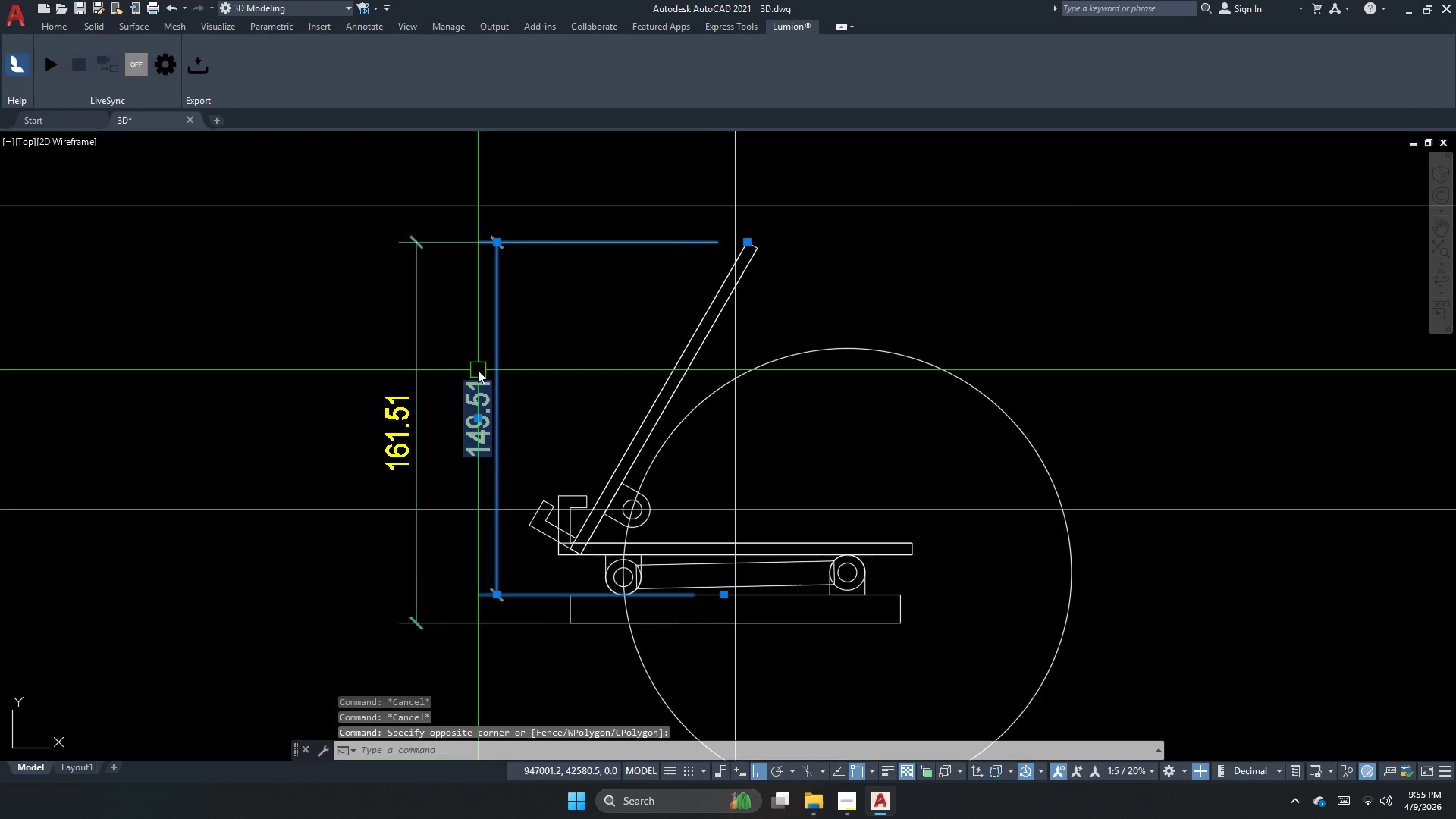 
key(E)
 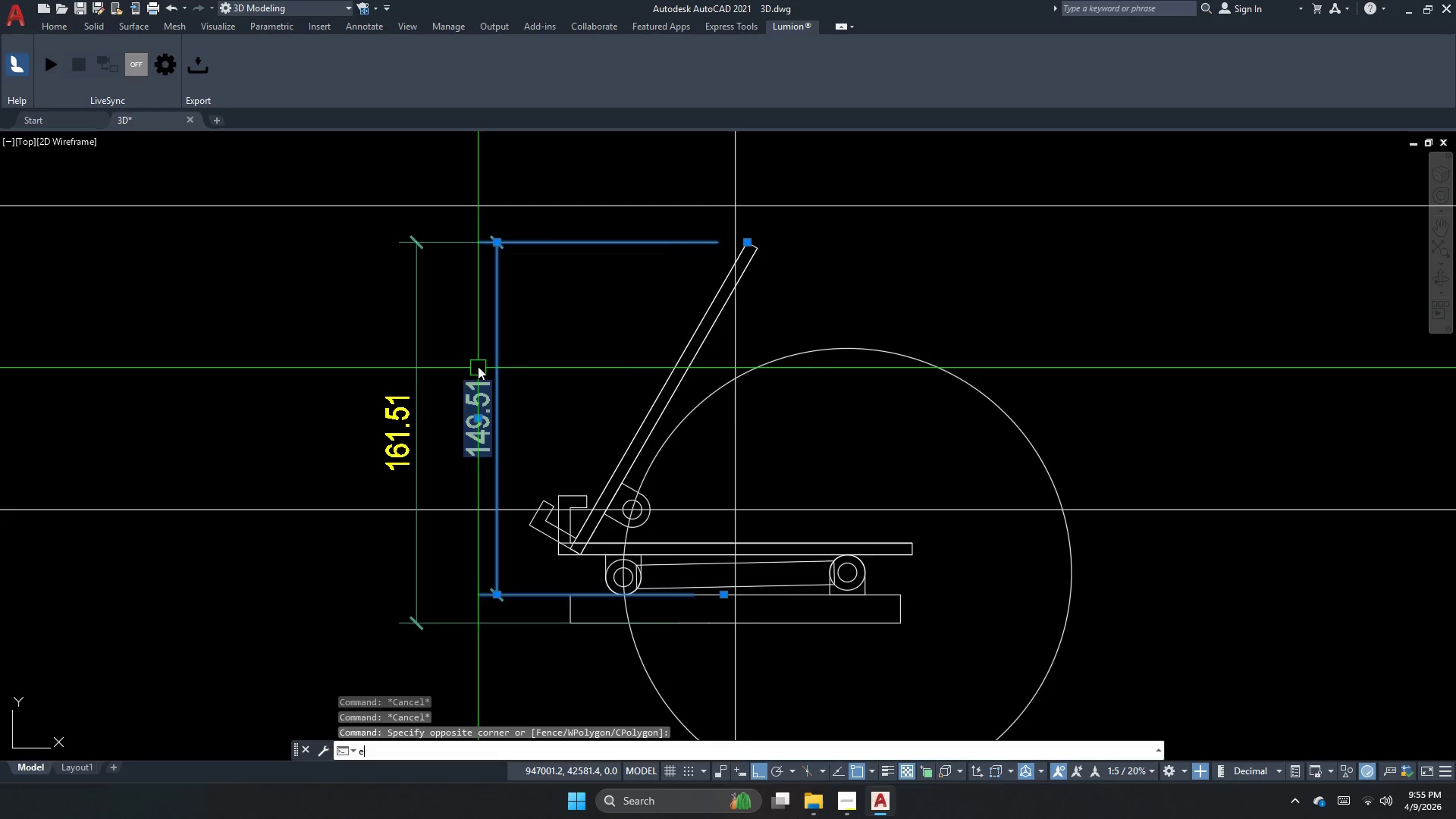 
key(Space)
 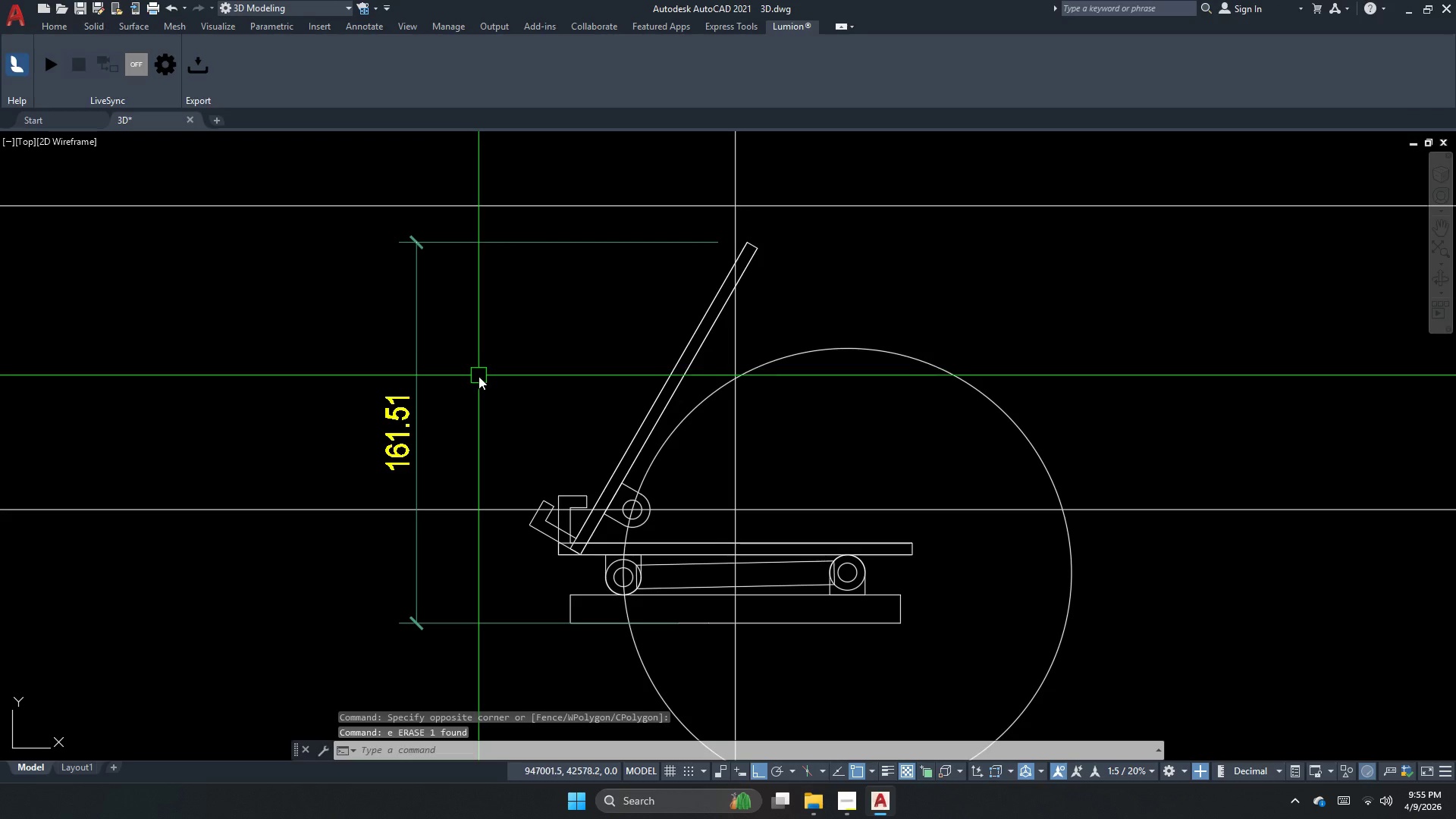 
key(Escape)
 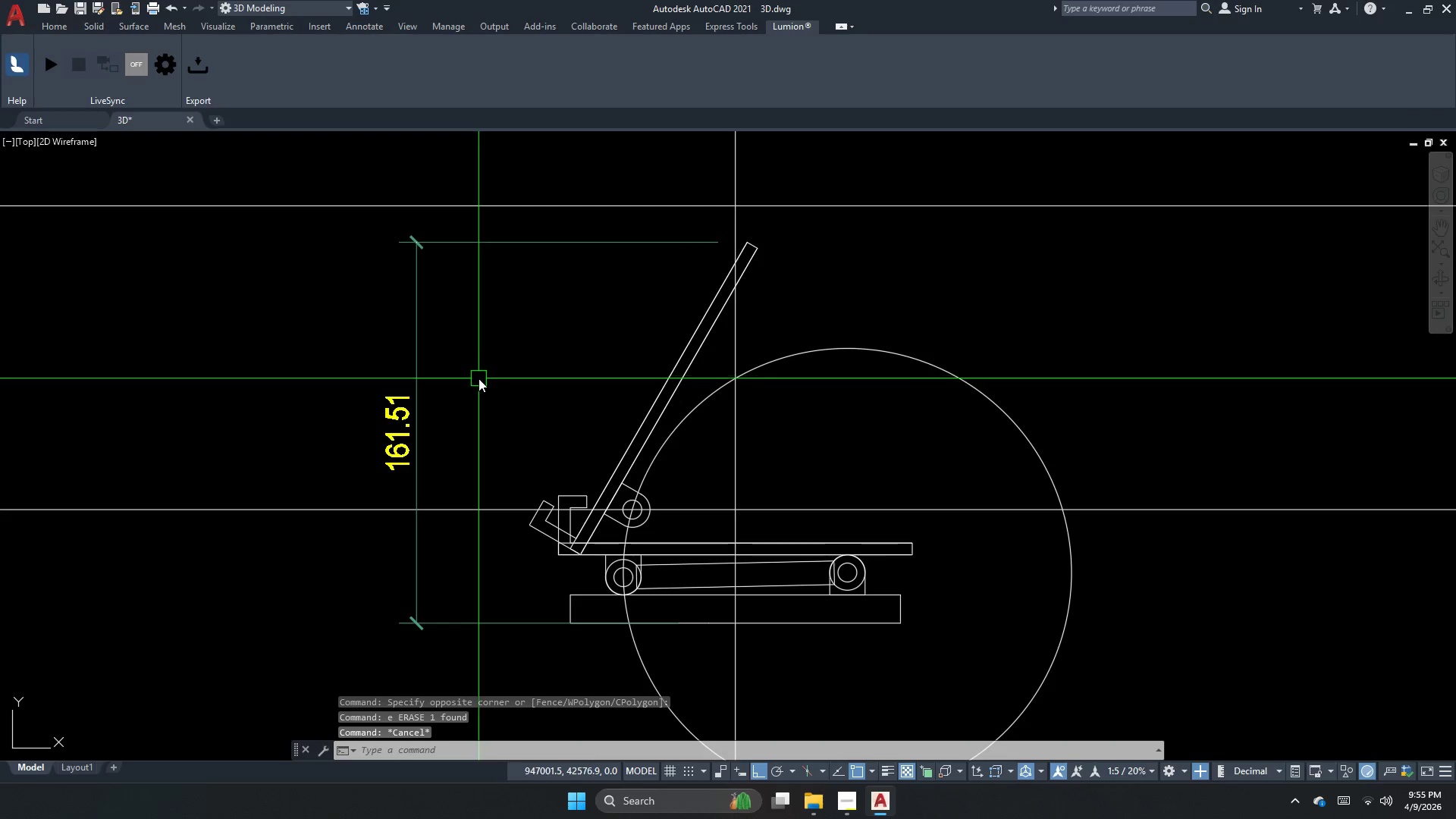 
key(Escape)
 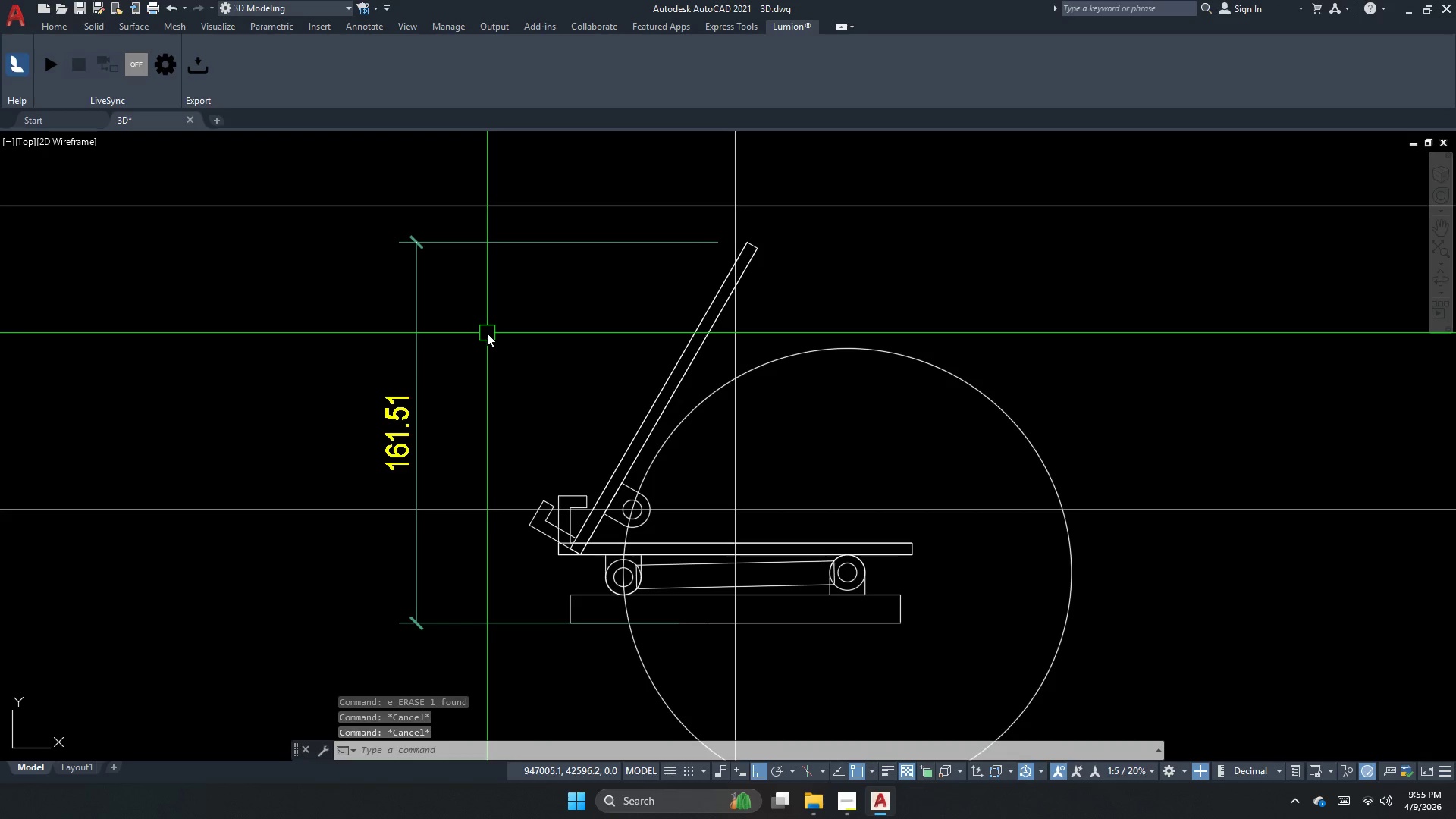 
key(Escape)
 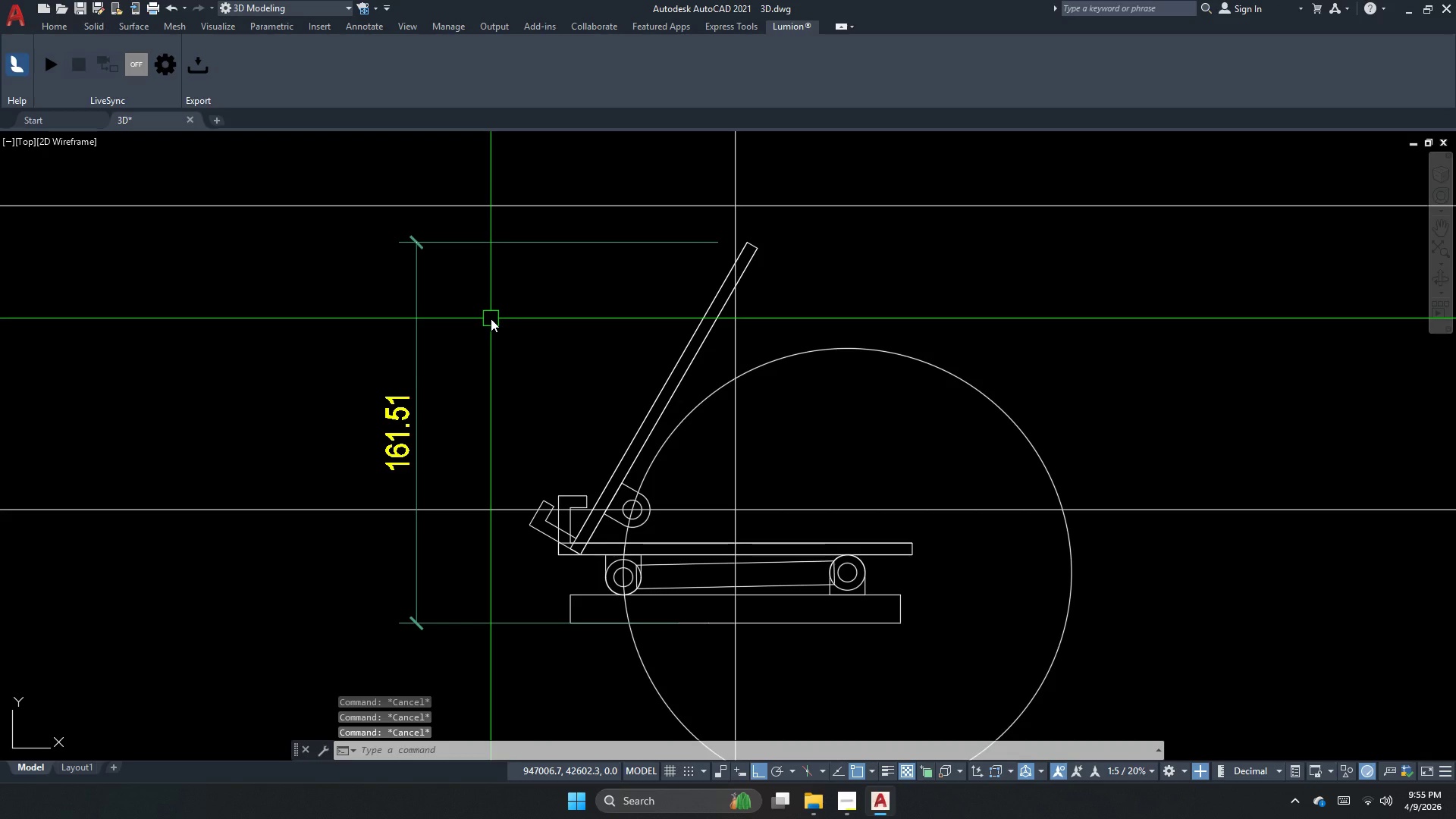 
key(Escape)
 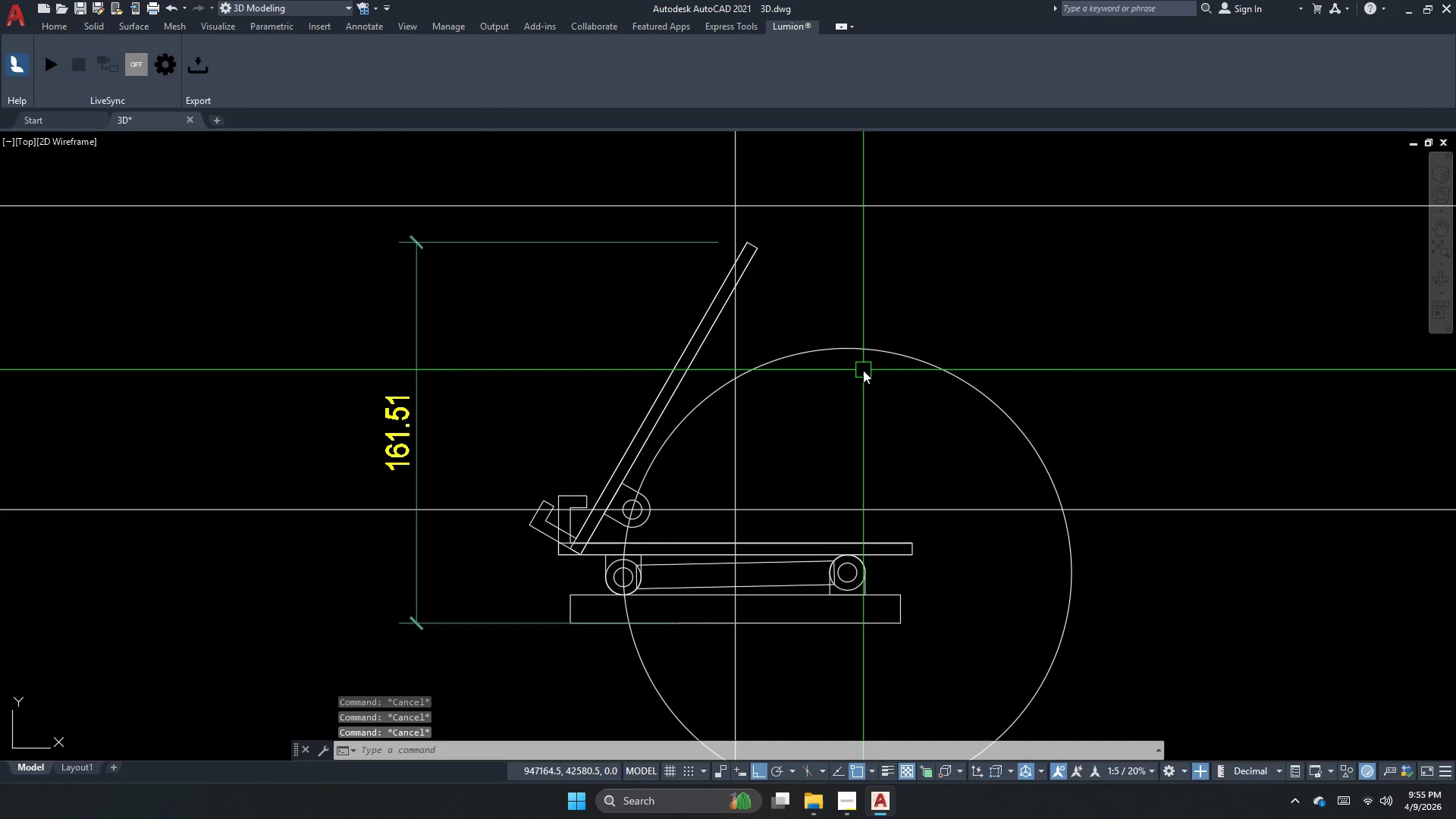 
key(Escape)
 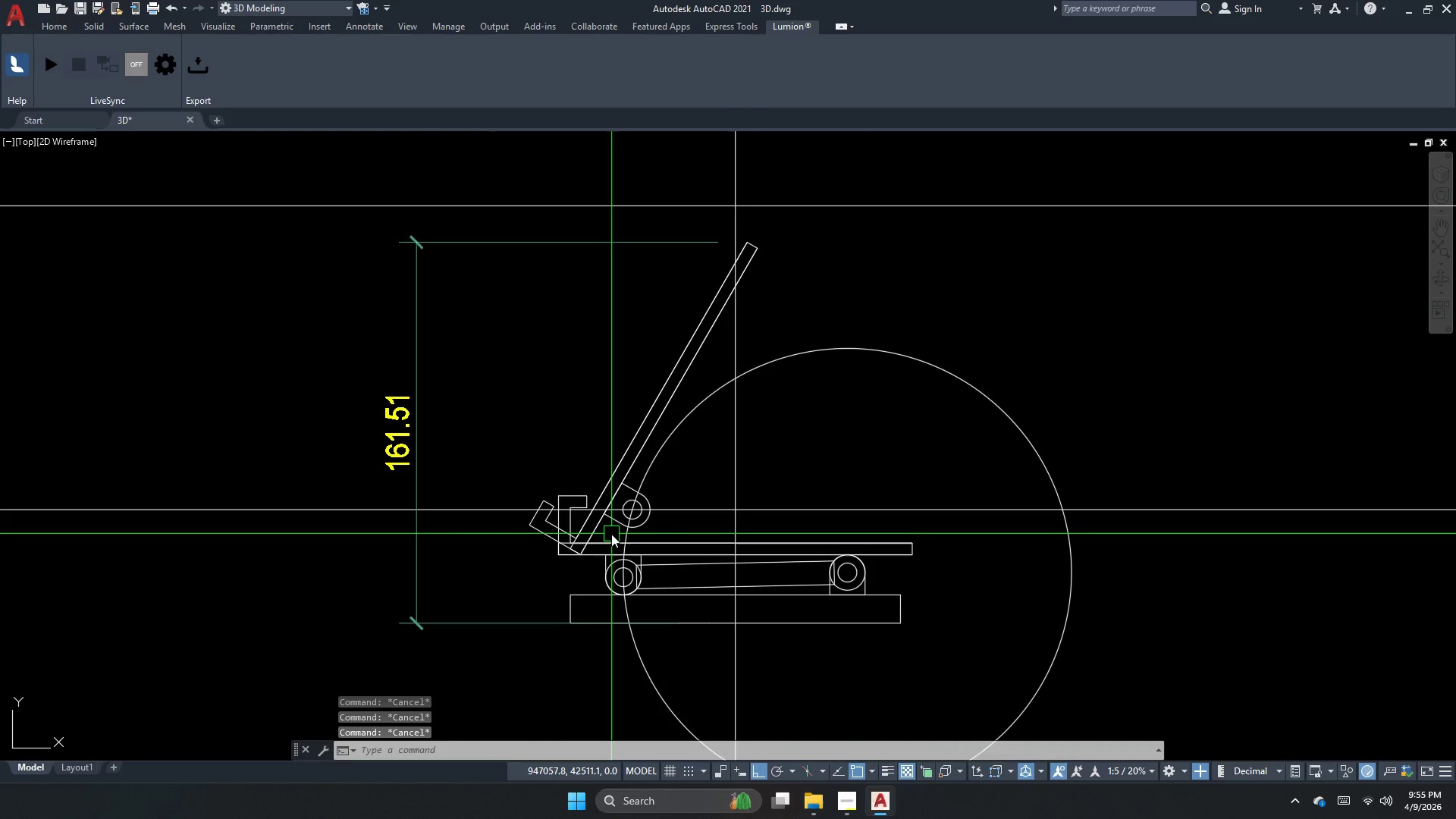 
key(Escape)
 